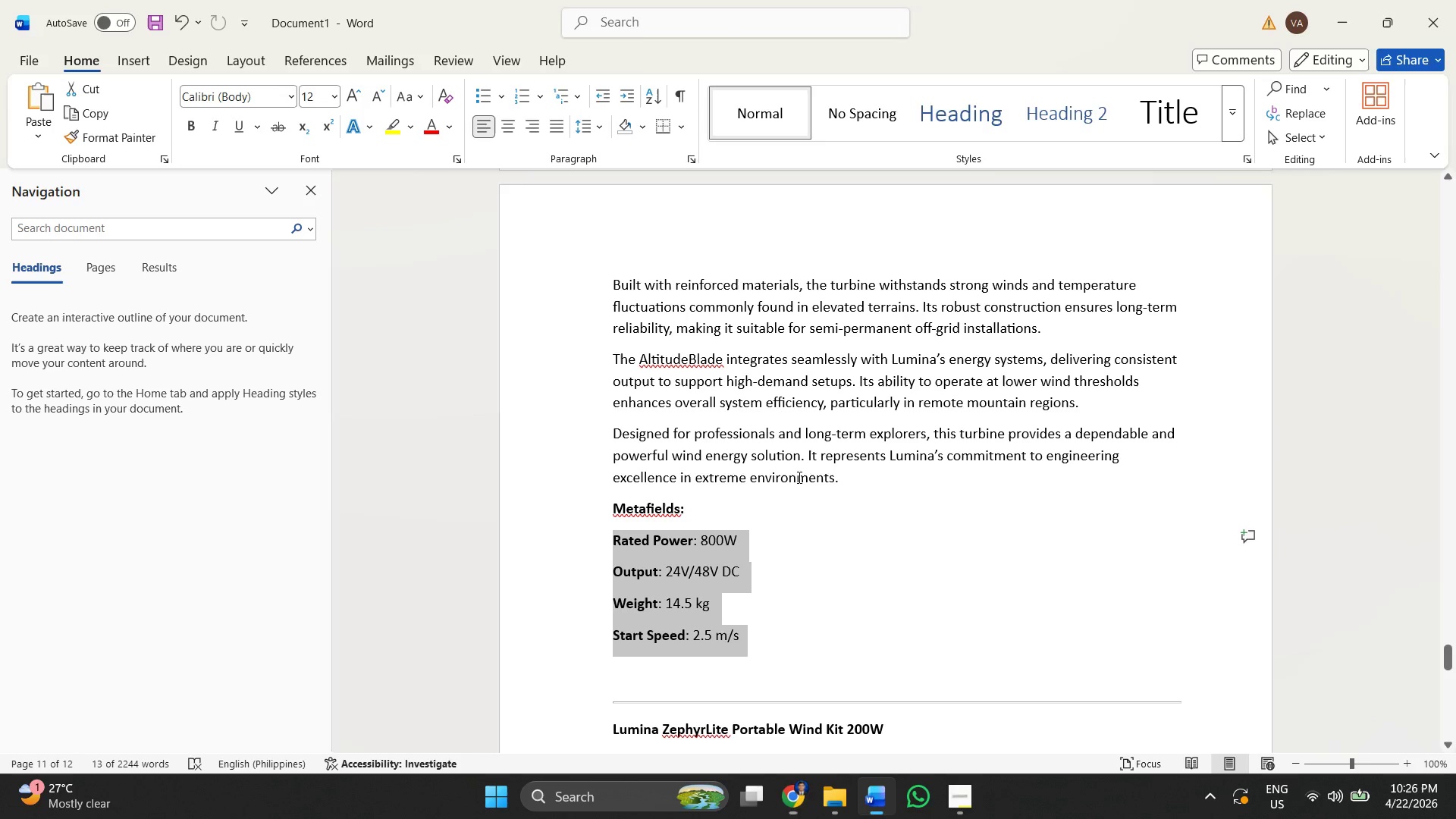 
key(Alt+Tab)
 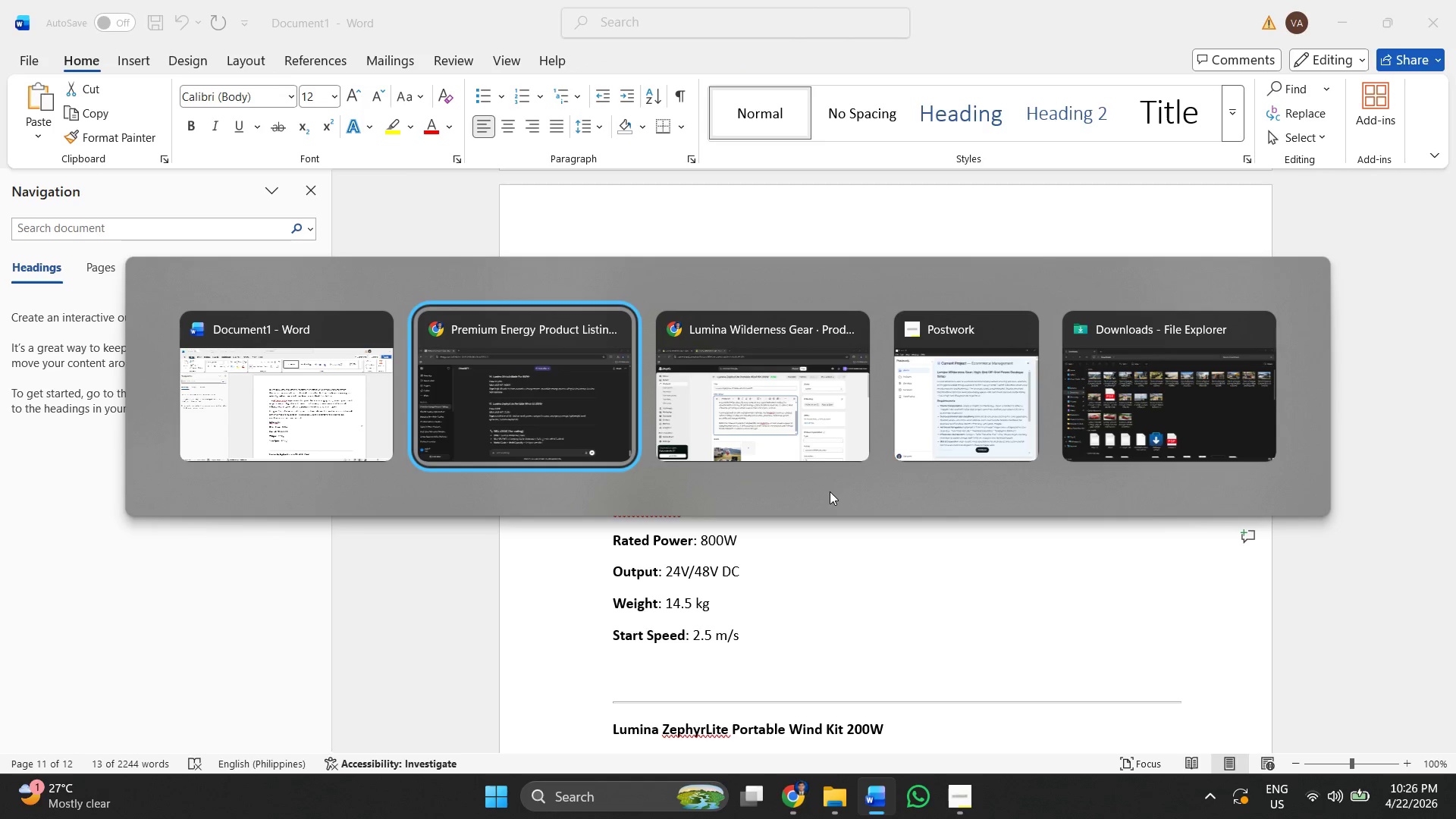 
key(Alt+Tab)
 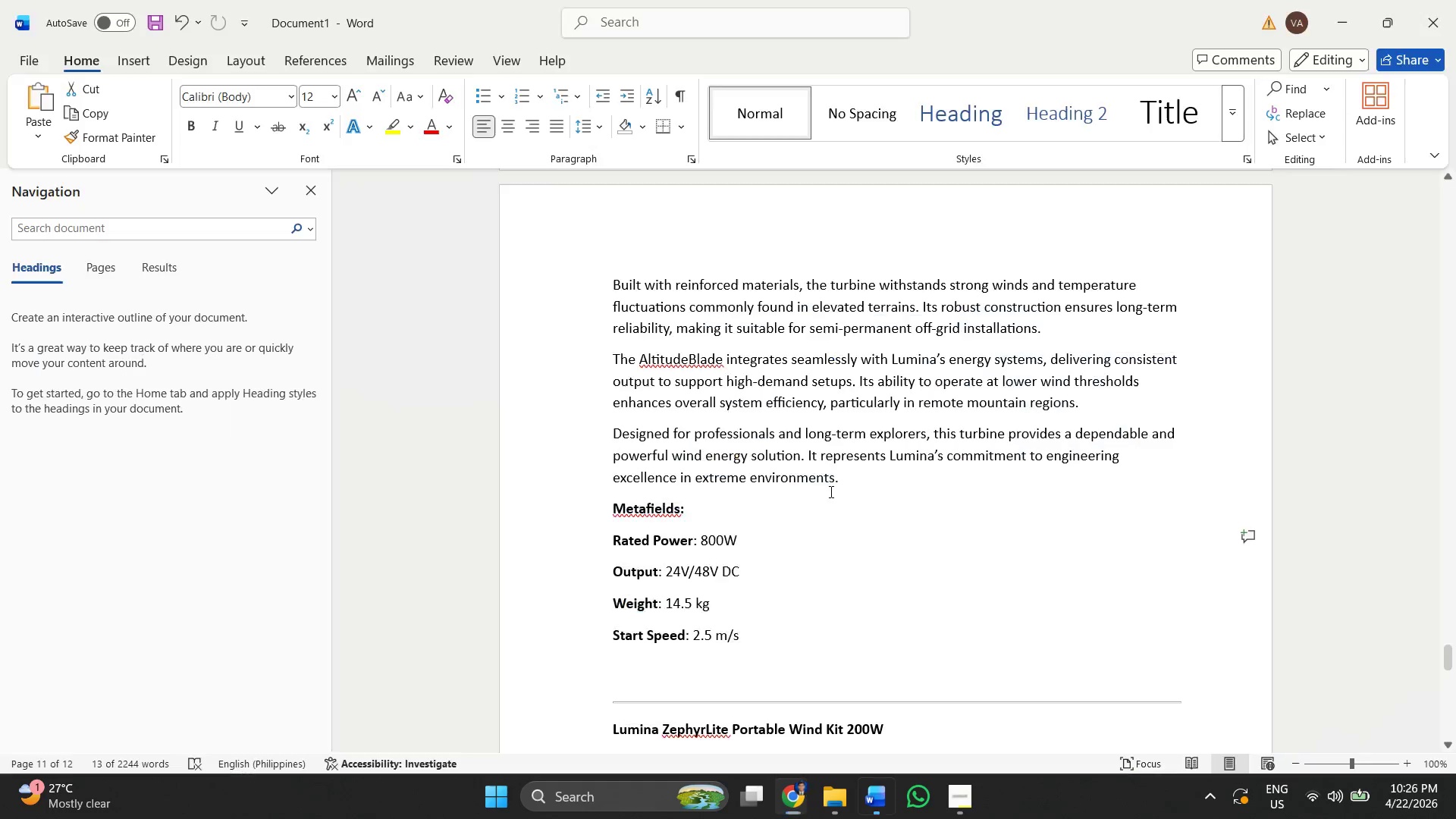 
scroll: coordinate [638, 577], scroll_direction: down, amount: 18.0
 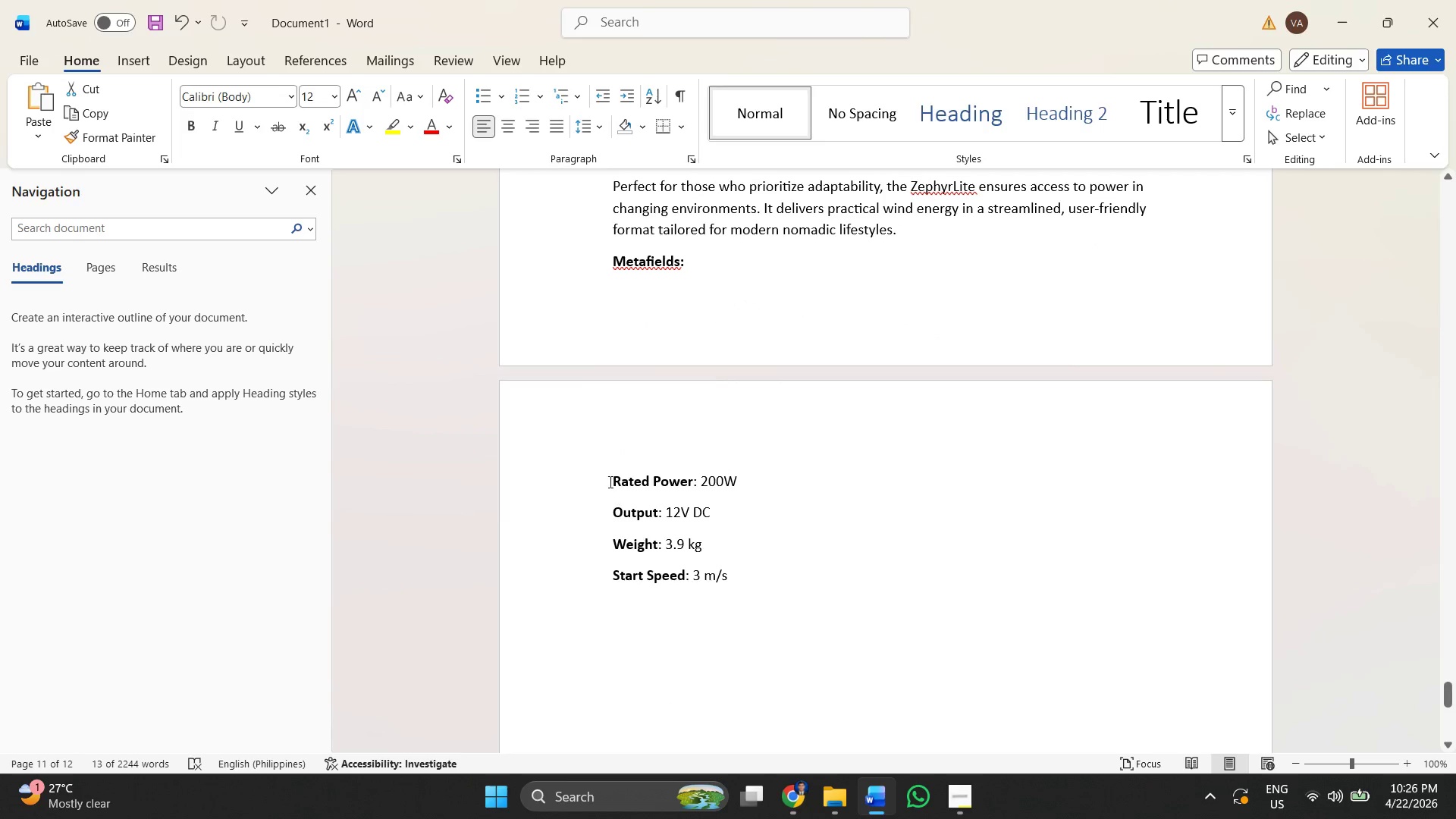 
left_click_drag(start_coordinate=[609, 481], to_coordinate=[755, 585])
 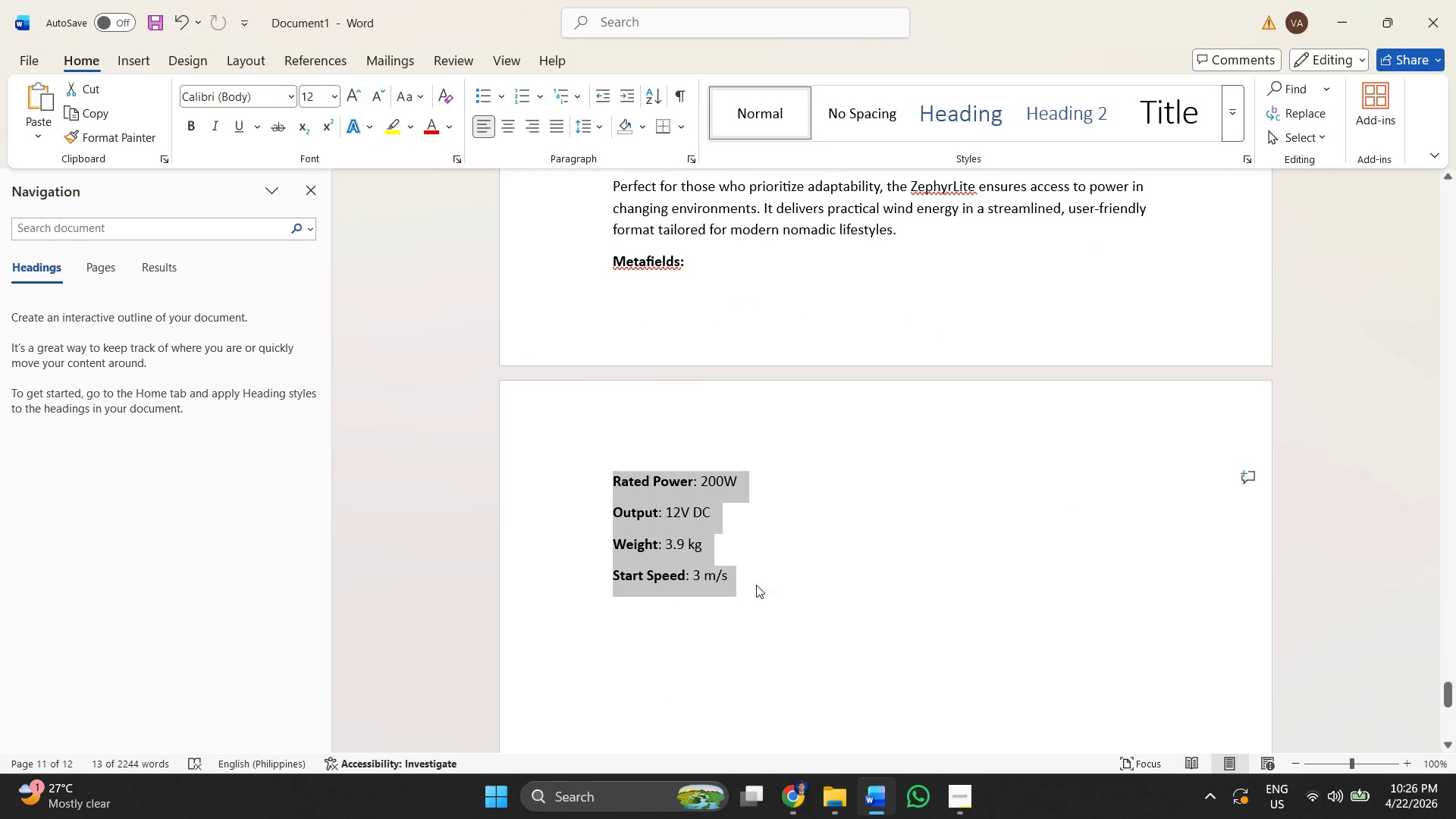 
key(Control+C)
 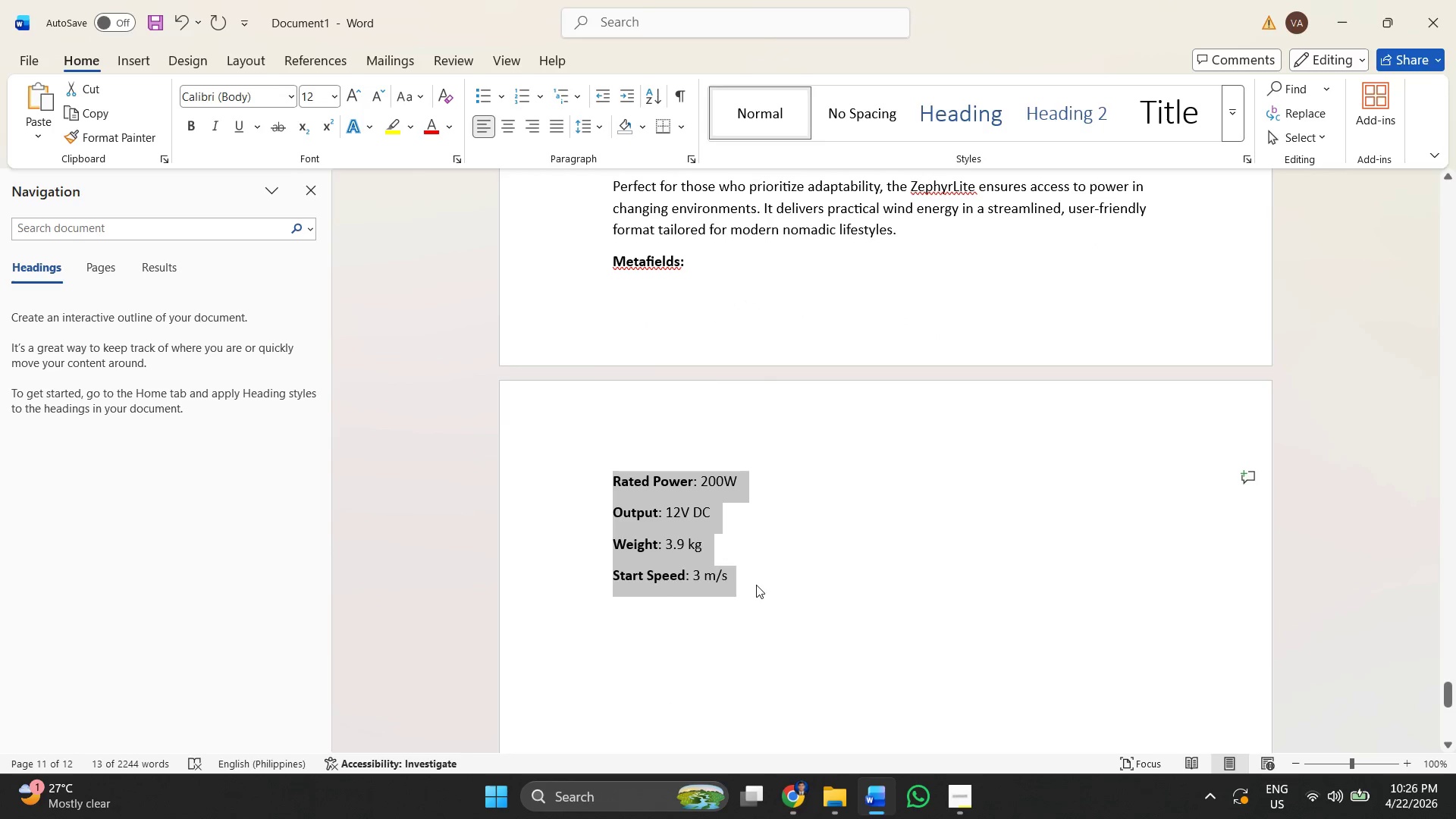 
key(Alt+AltLeft)
 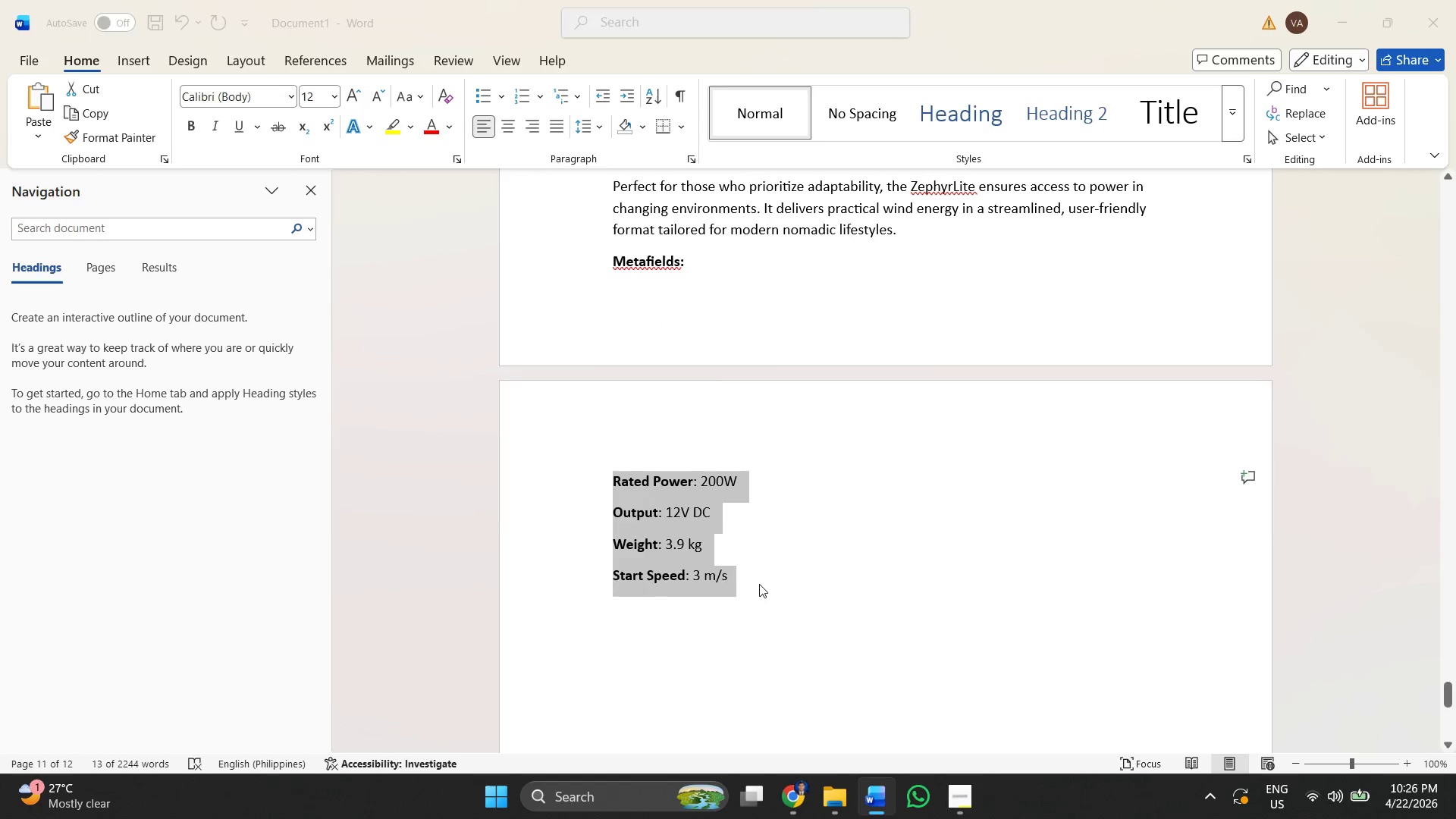 
key(Alt+Tab)
 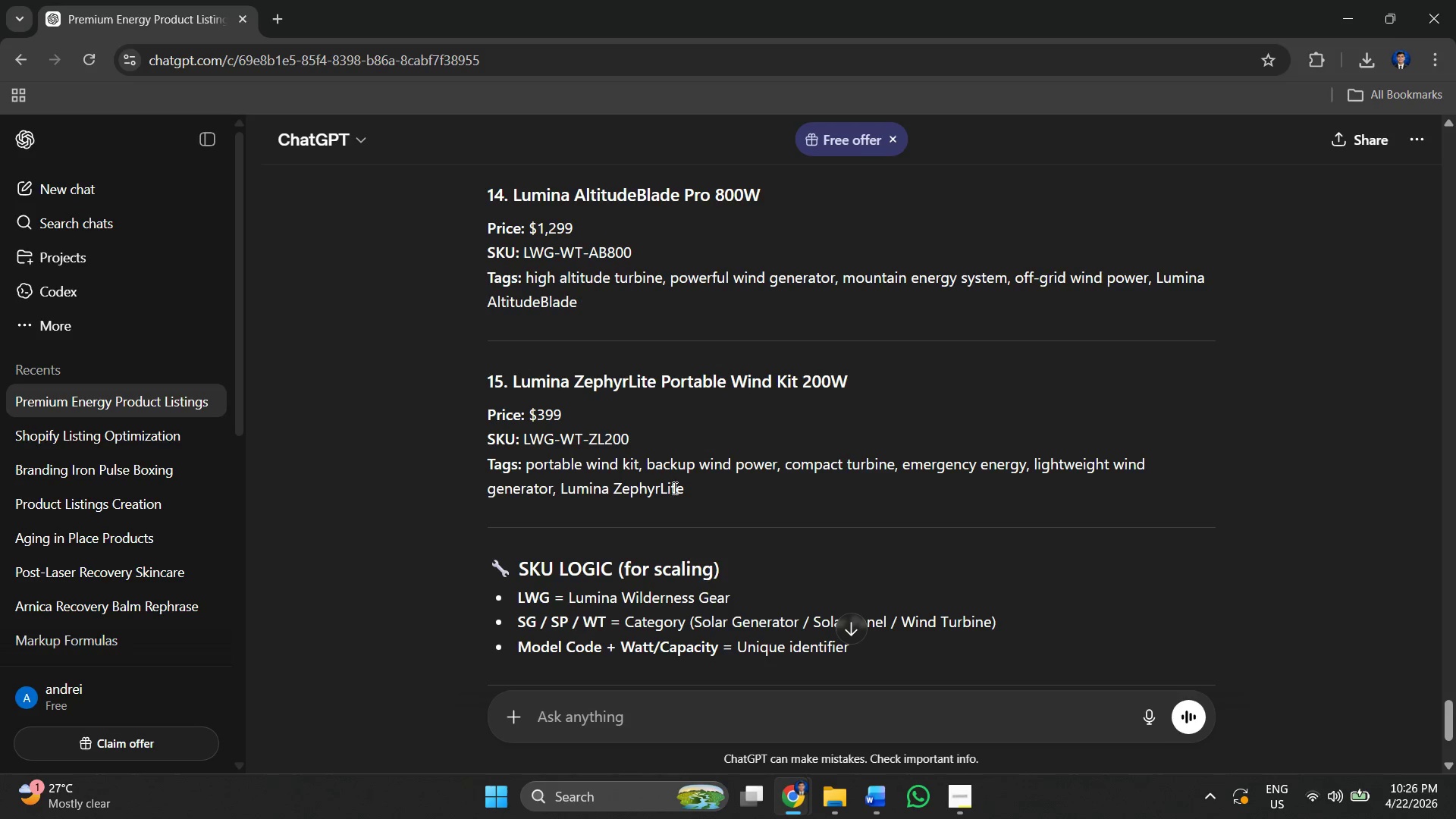 
key(Alt+Tab)
 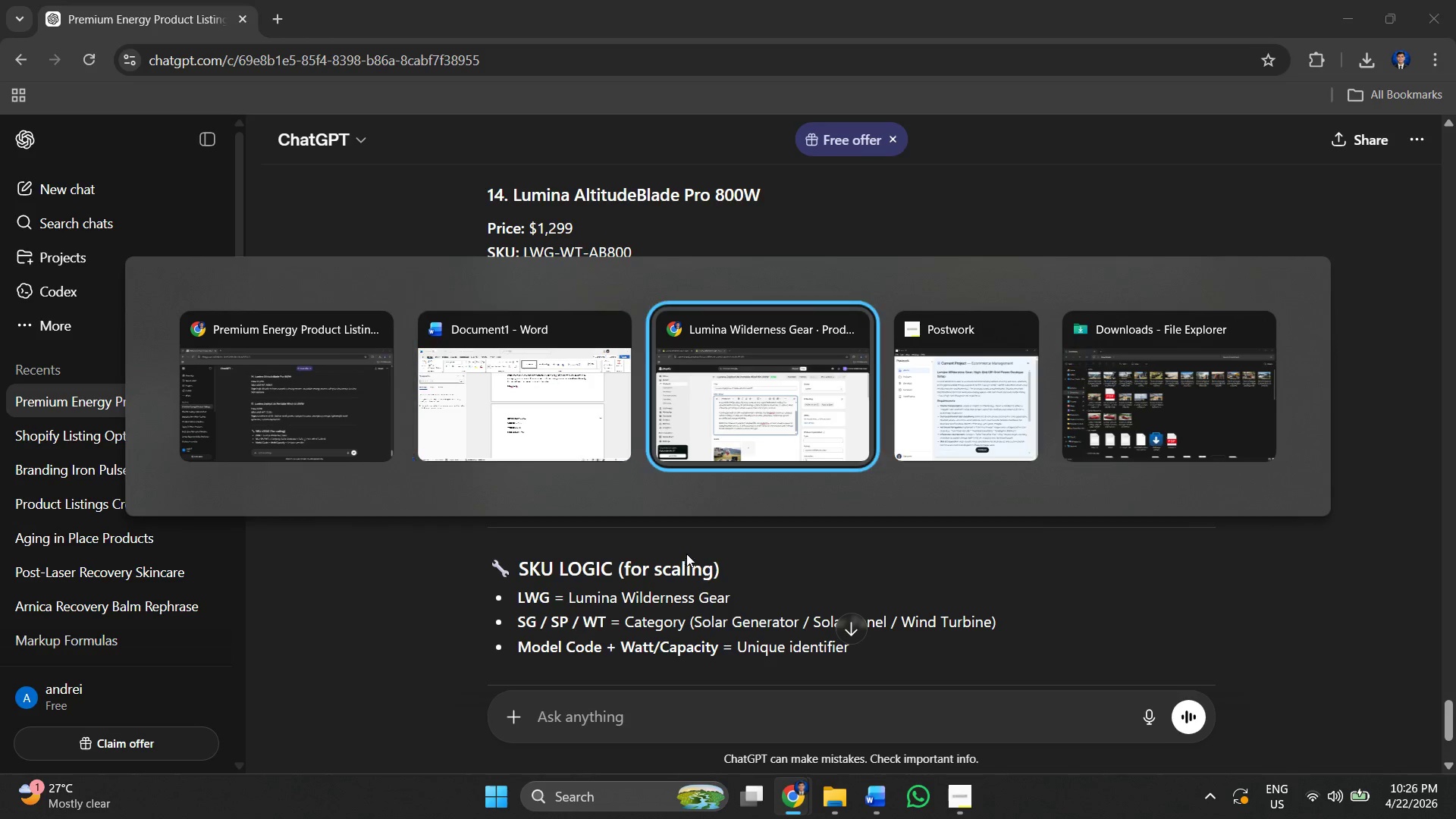 
key(Alt+Tab)
 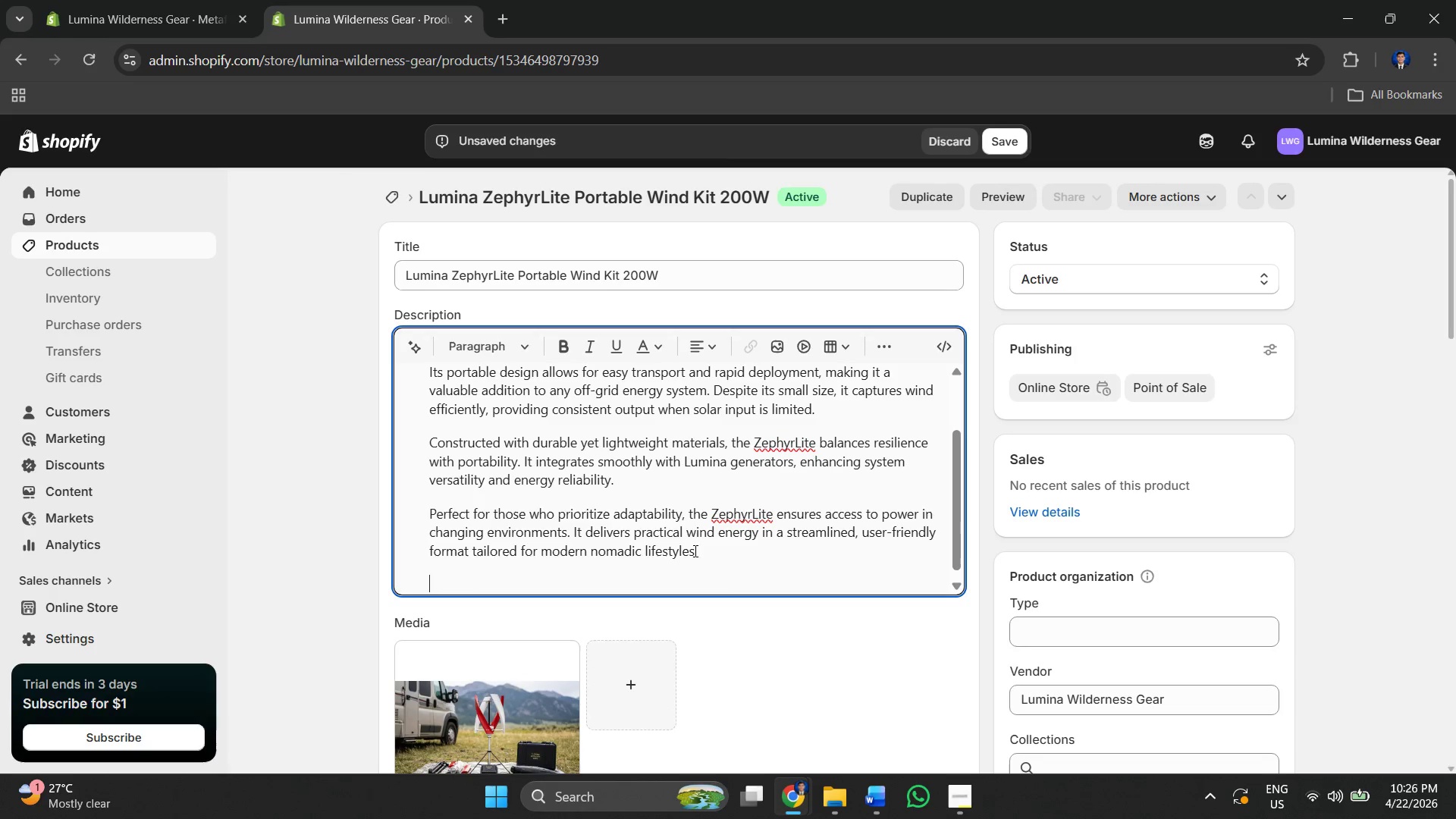 
key(Control+V)
 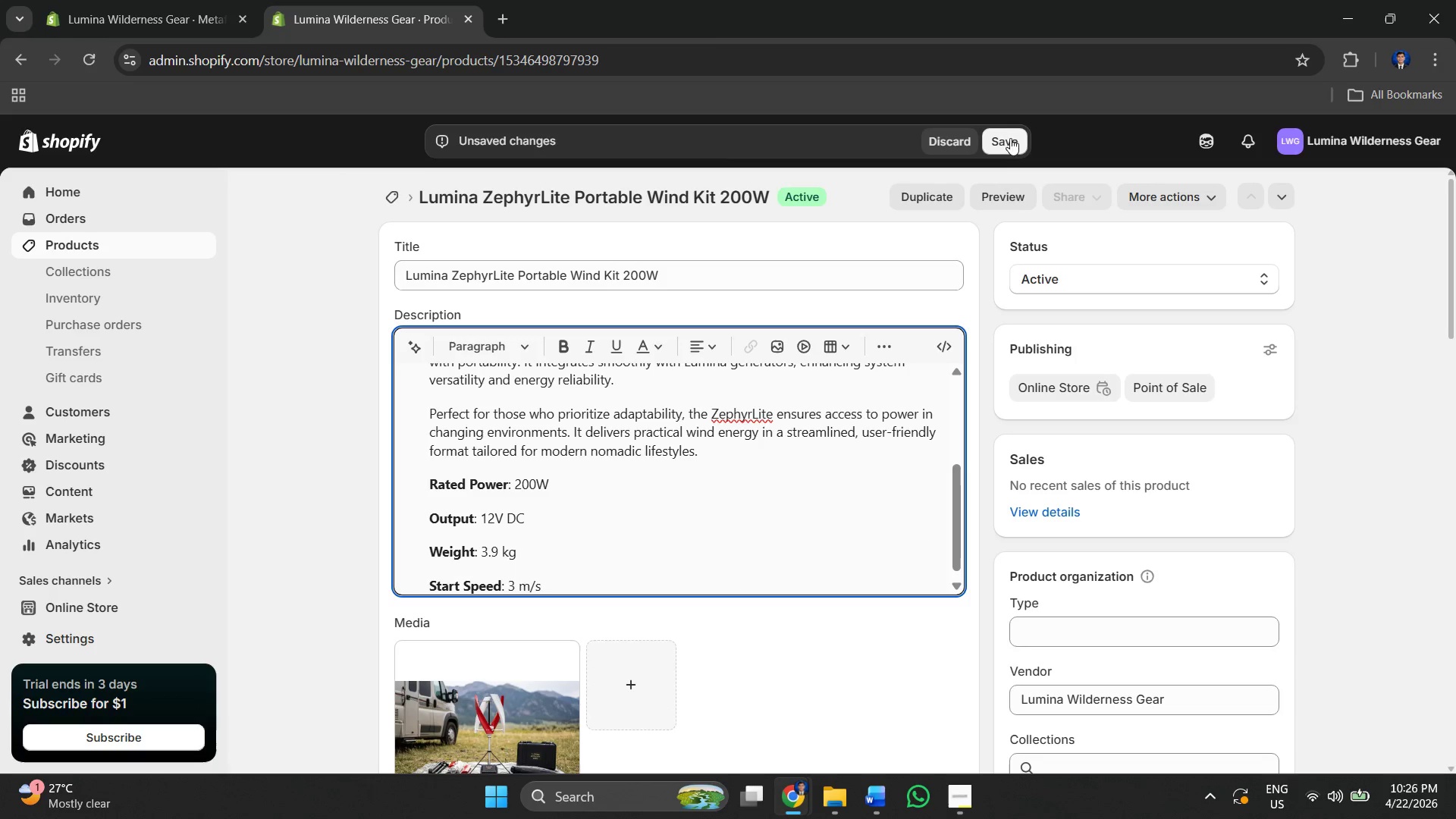 
left_click([1003, 149])
 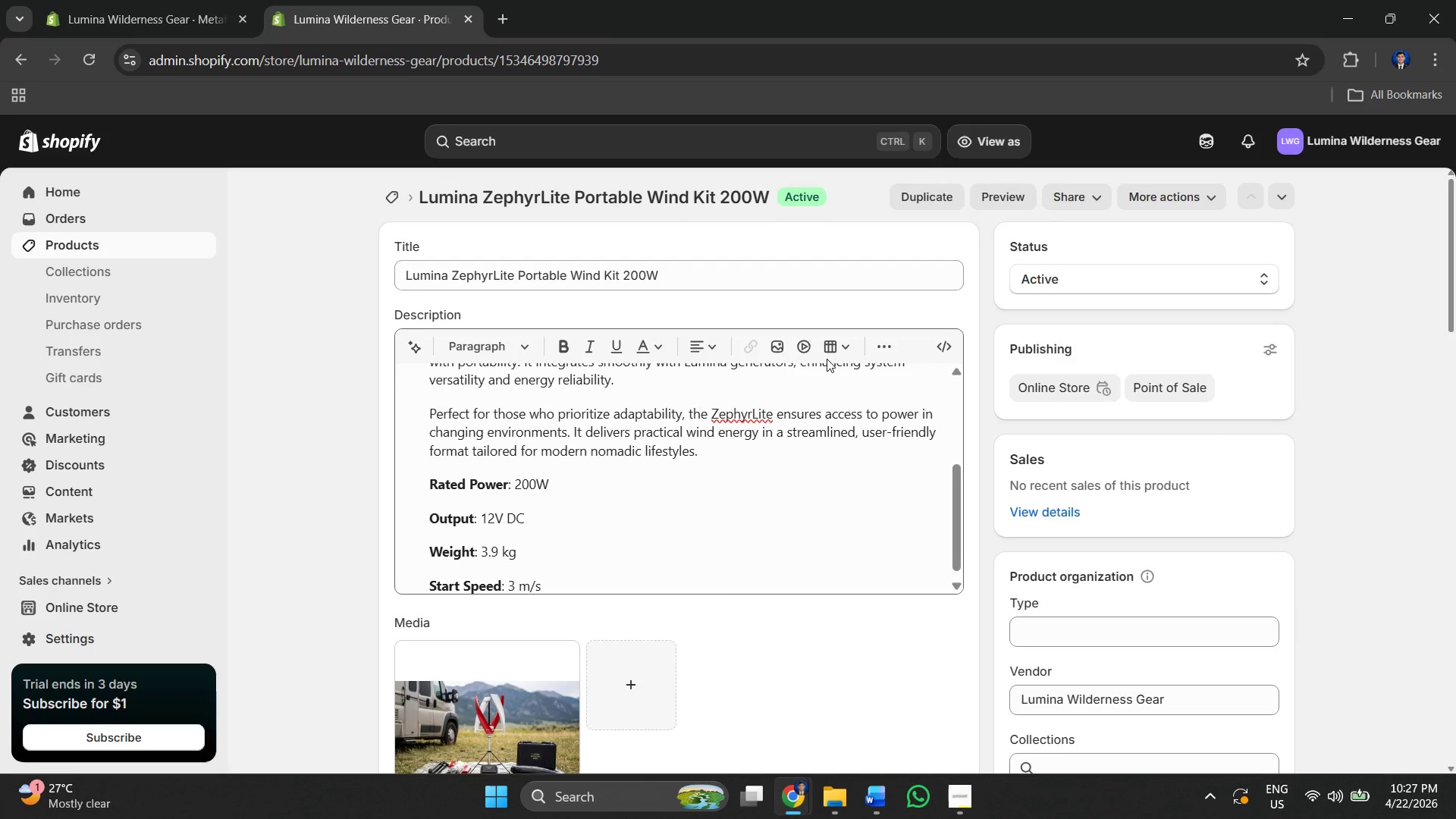 
wait(27.88)
 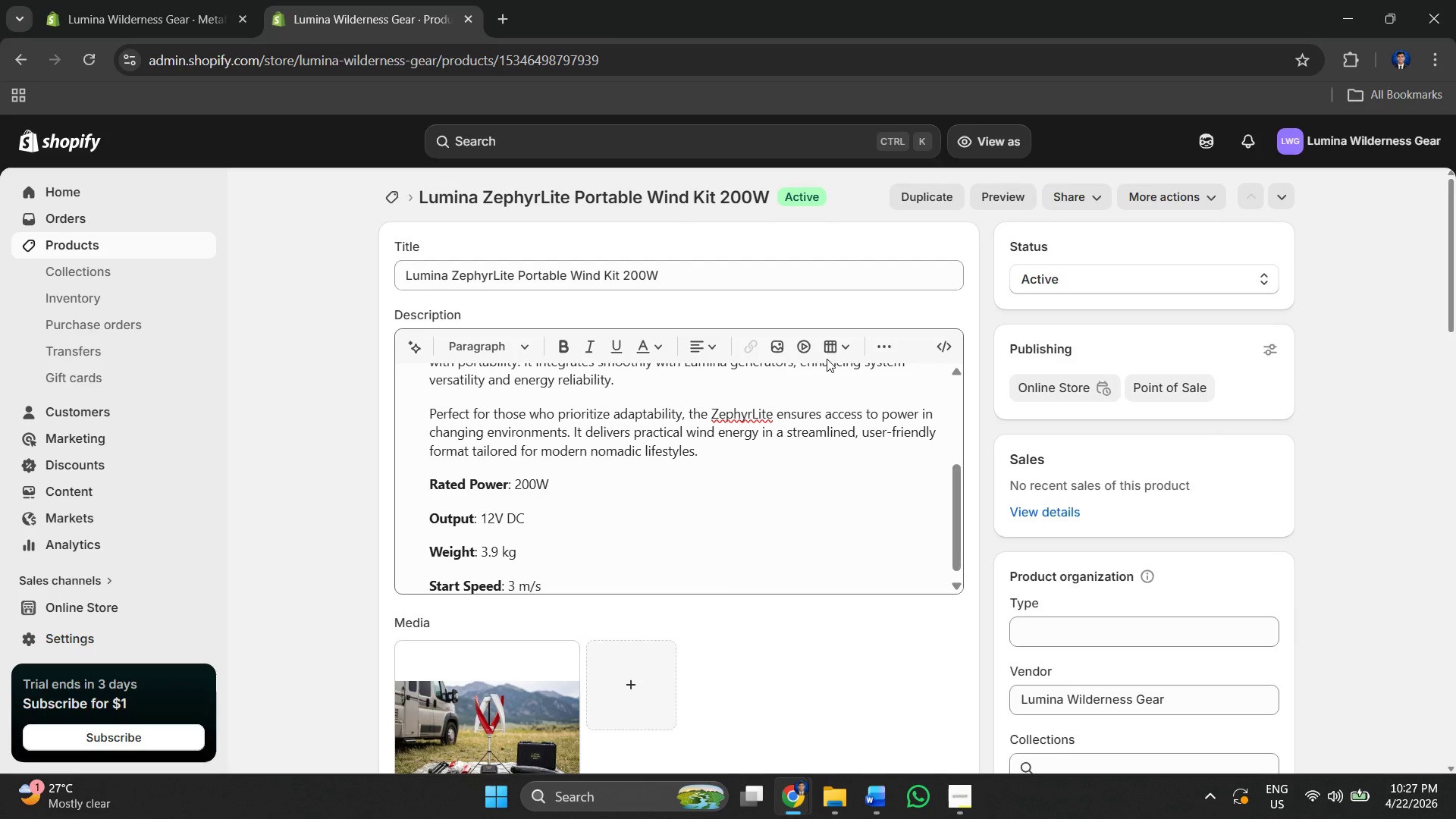 
left_click([123, 251])
 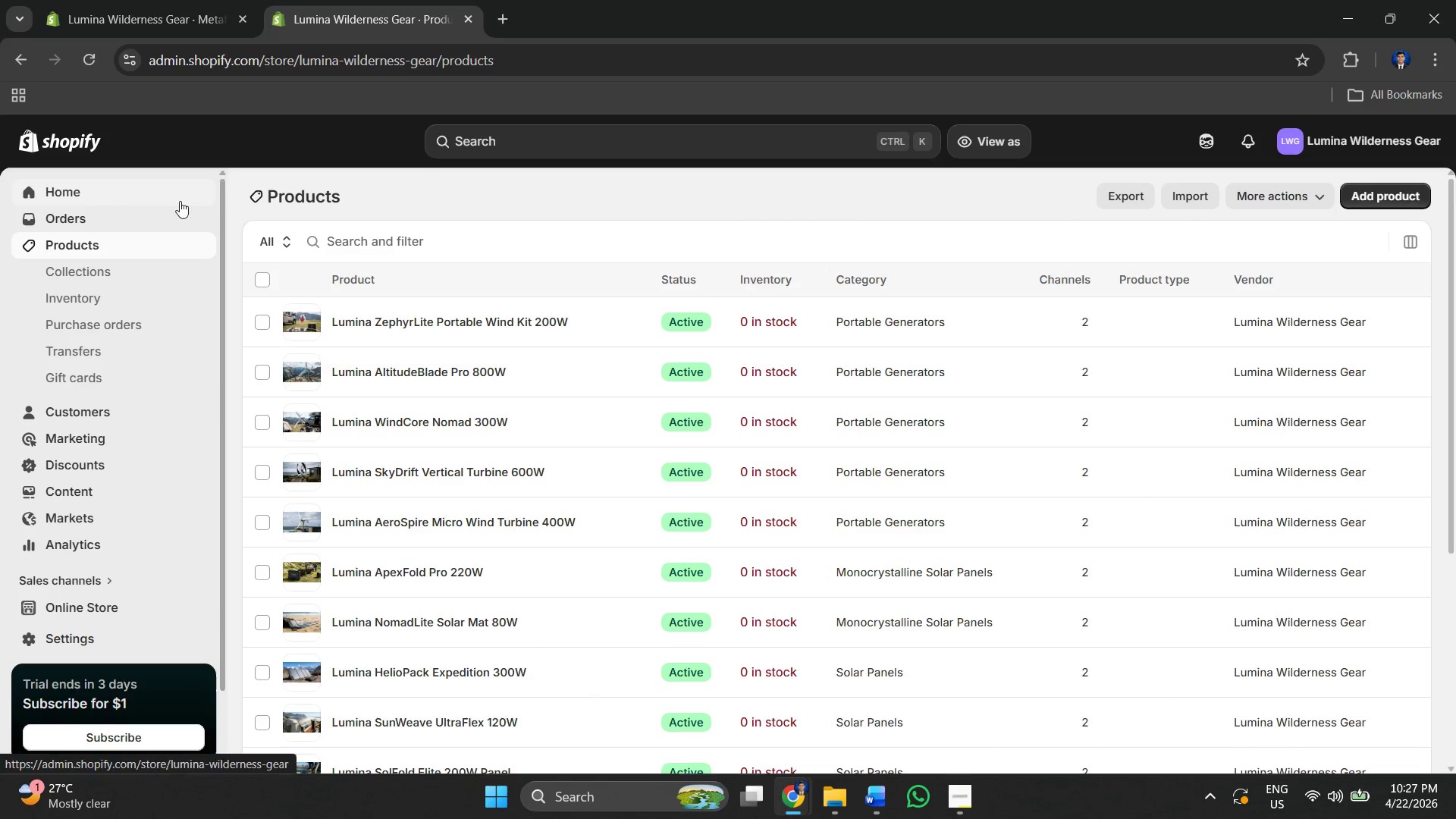 
key(Alt+Tab)
 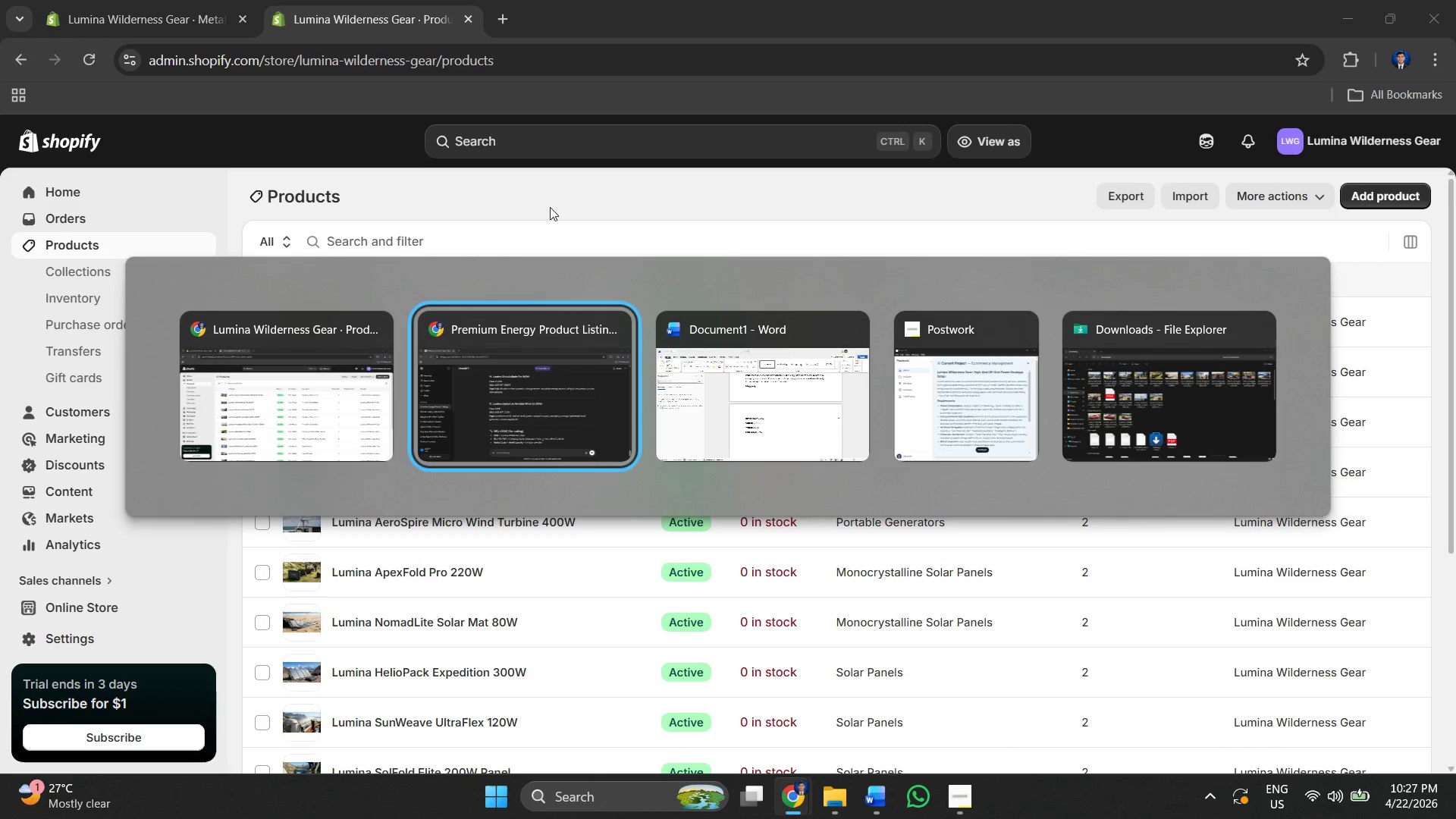 
key(Alt+Tab)
 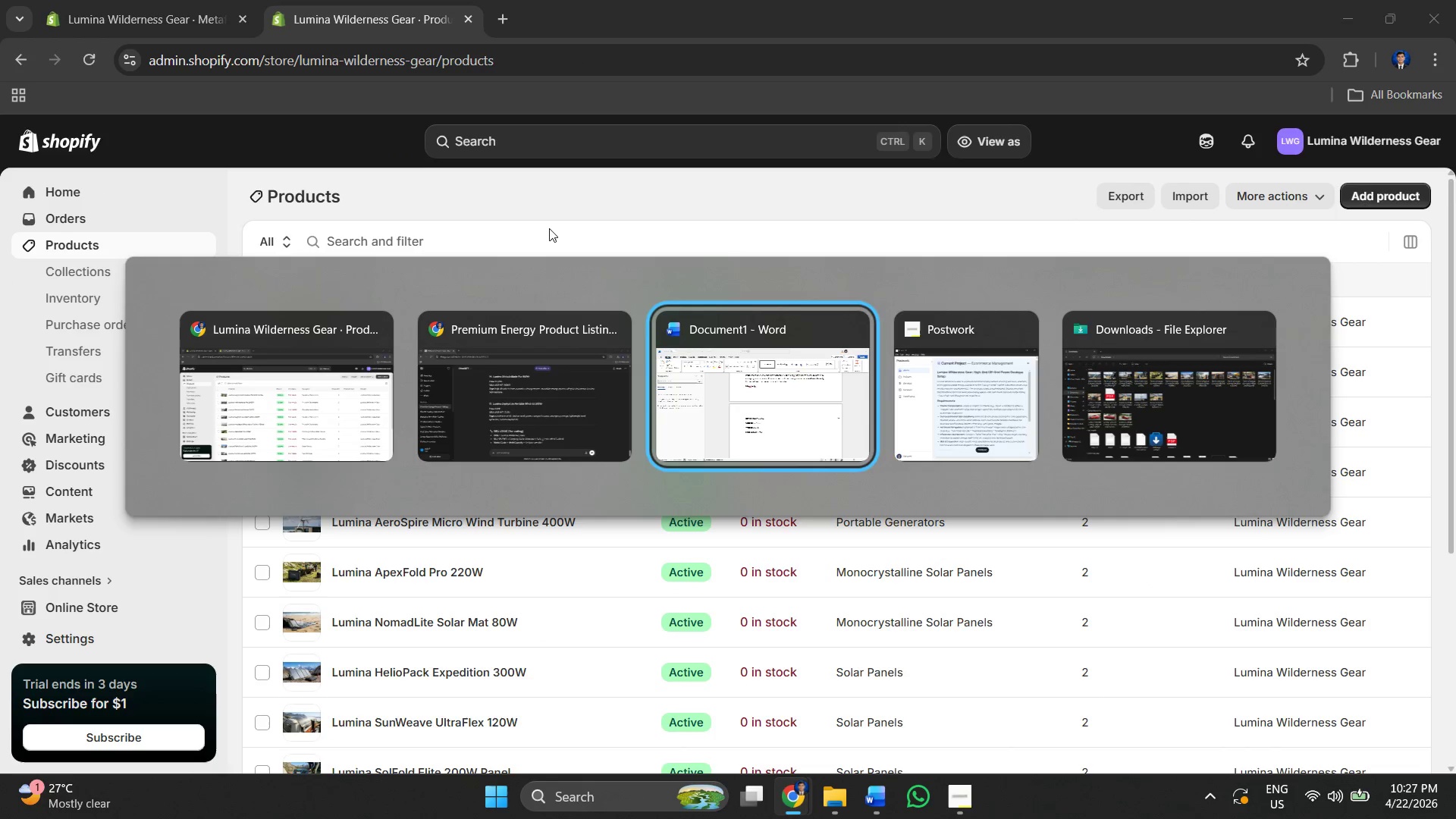 
key(Alt+Tab)
 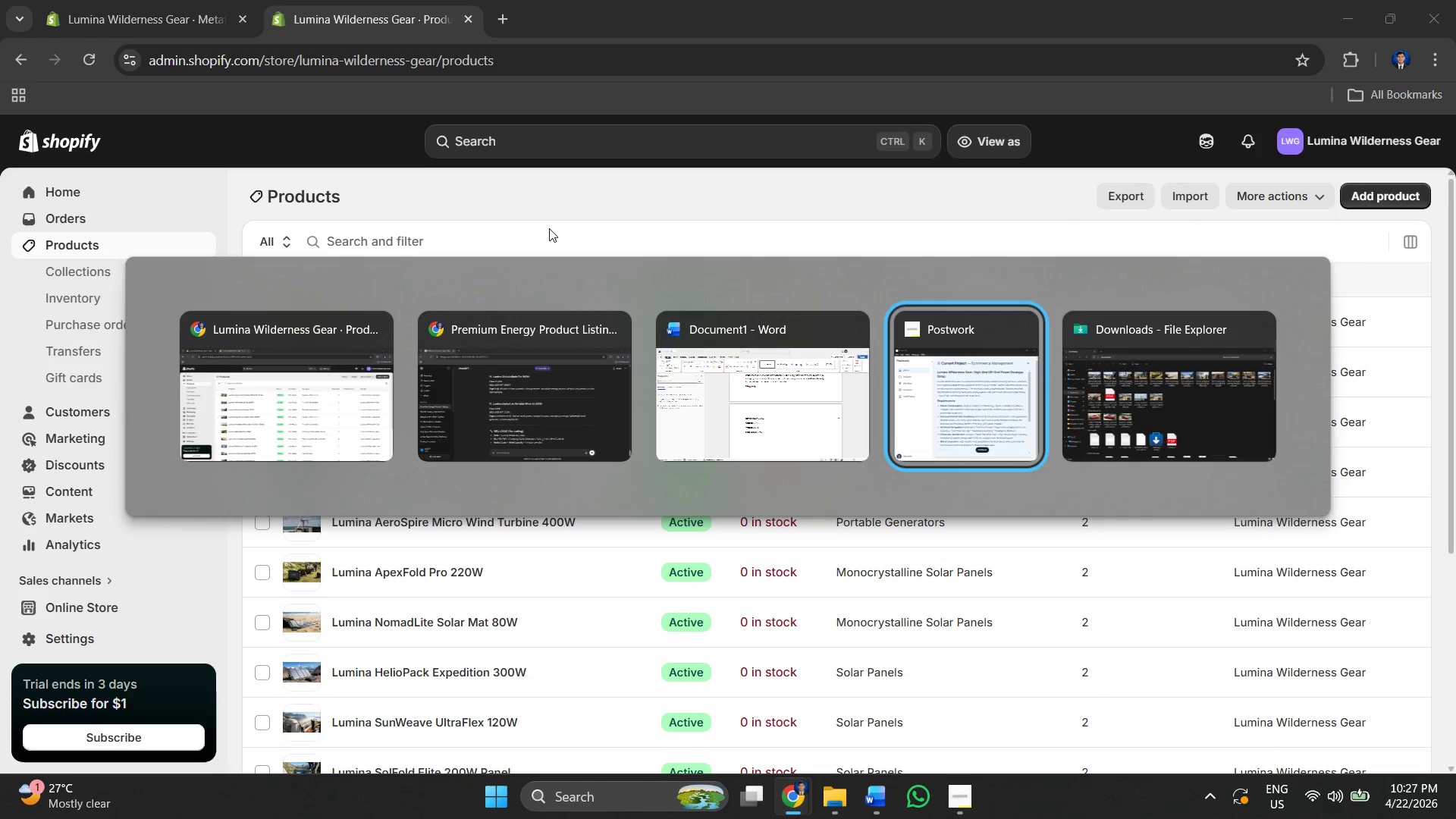 
key(Alt+Tab)
 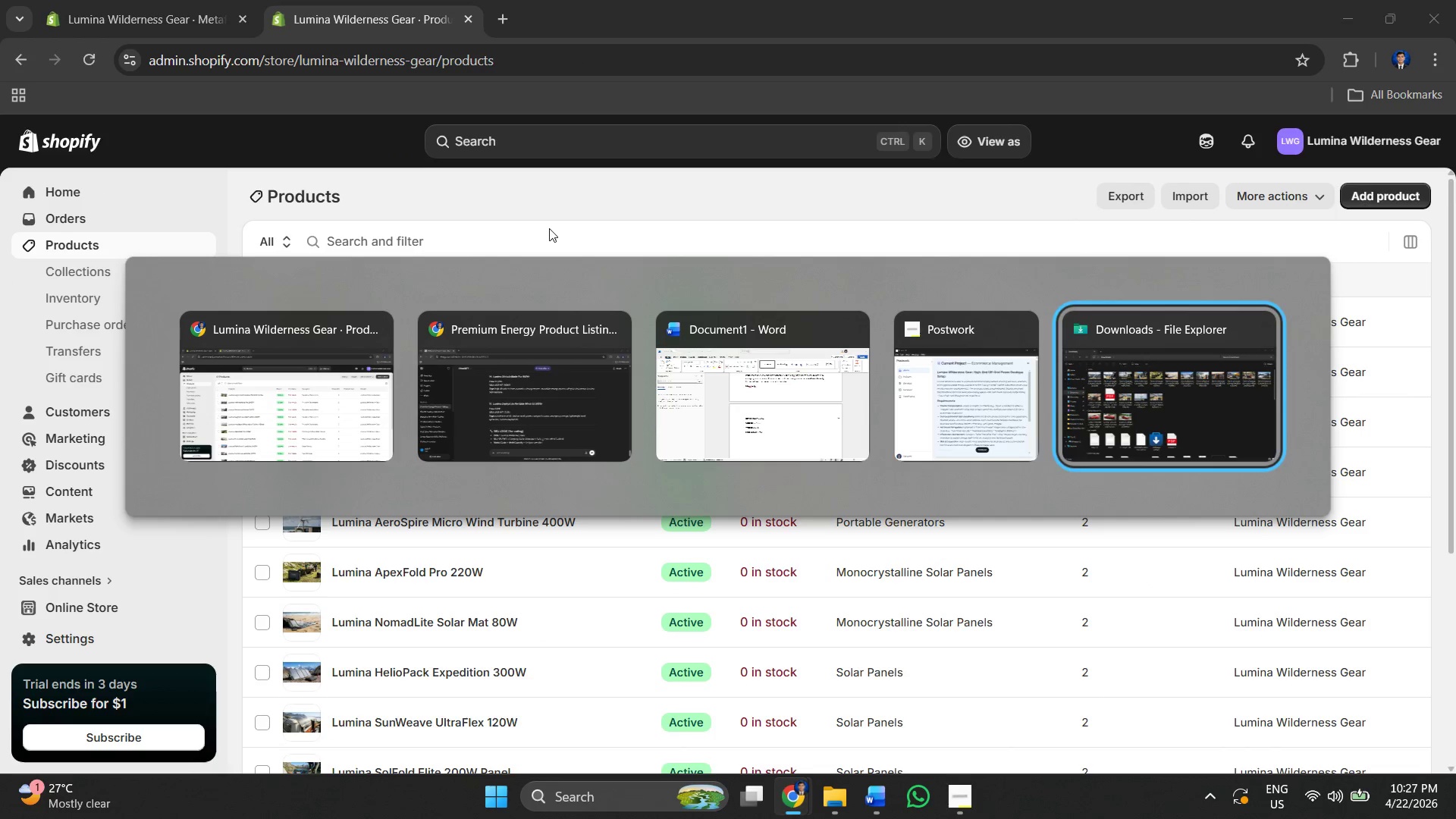 
key(Alt+Tab)
 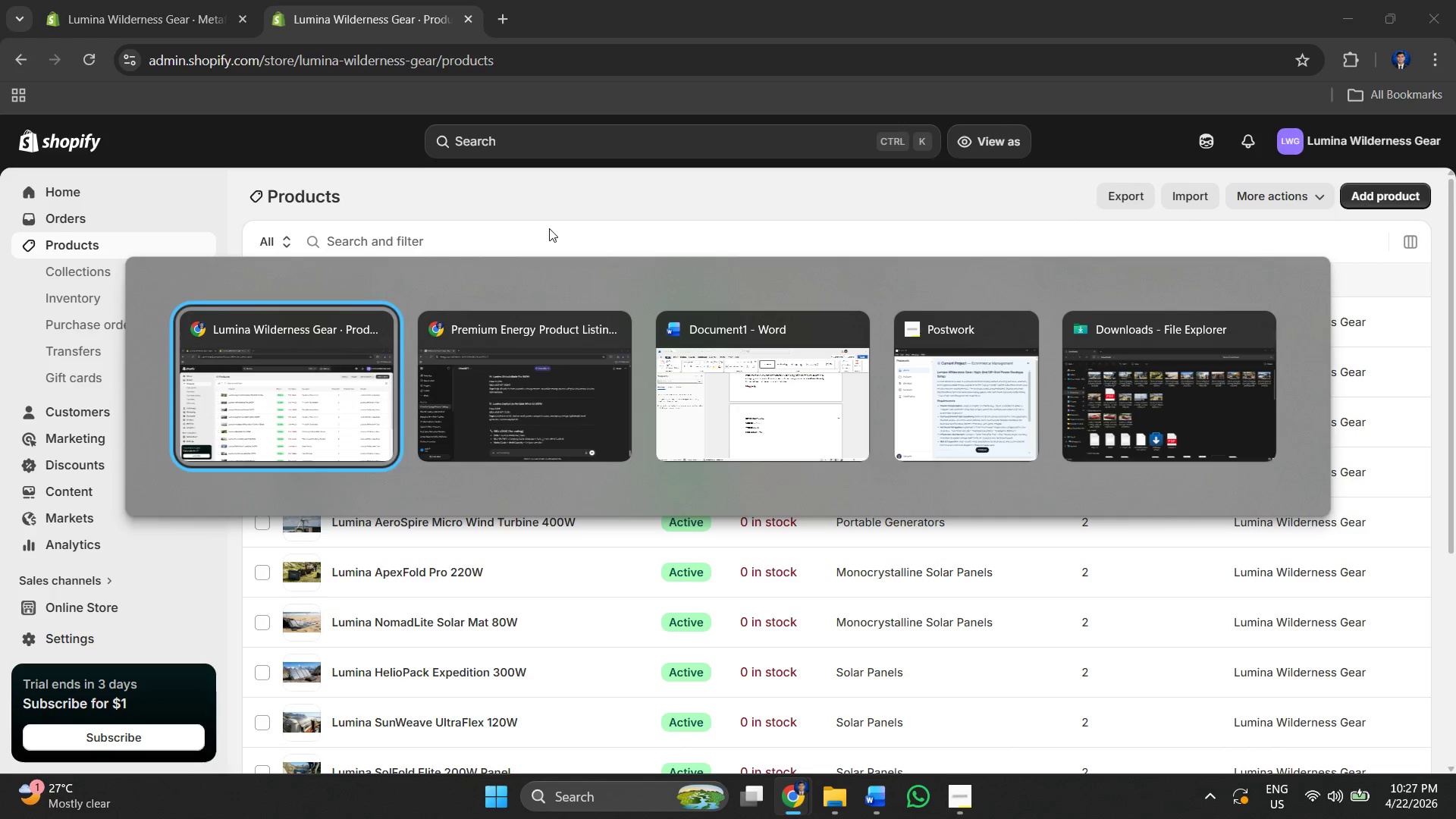 
key(Alt+Tab)
 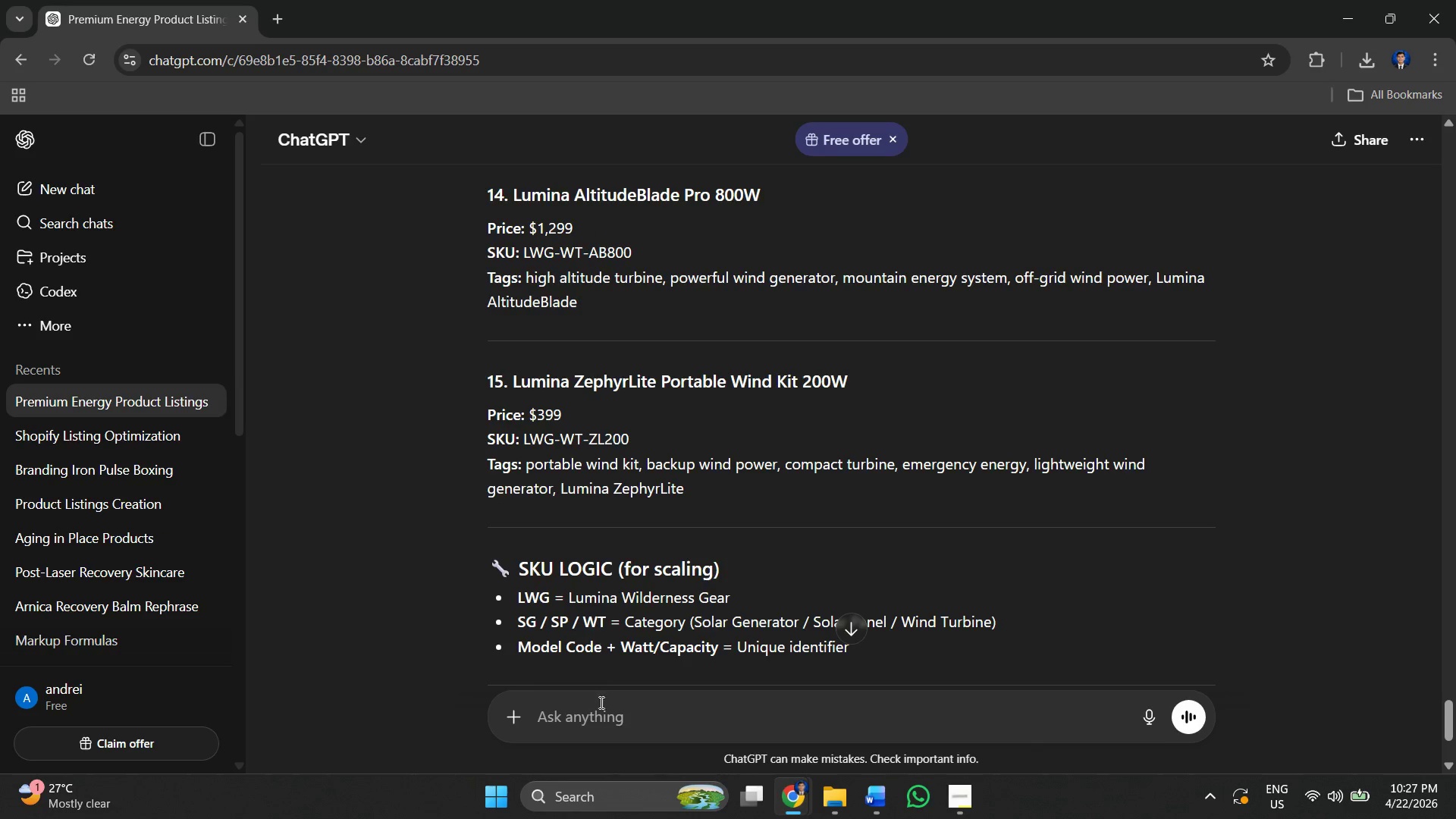 
left_click([601, 726])
 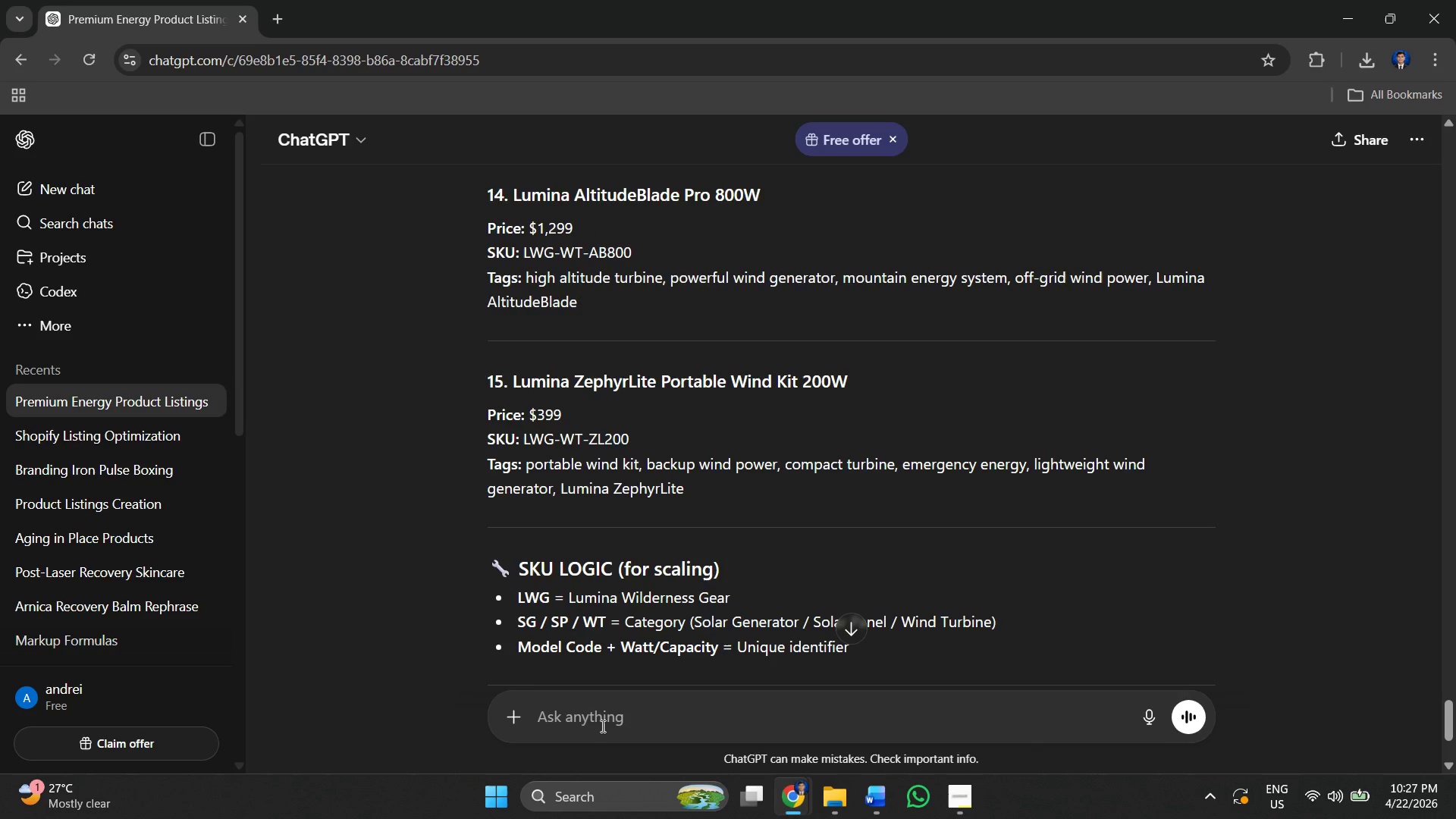 
type(gebe)
key(Backspace)
key(Backspace)
type(nerate SEO titel)
key(Backspace)
key(Backspace)
type(les and description for each ite)
key(Backspace)
key(Backspace)
key(Backspace)
type(listing )
 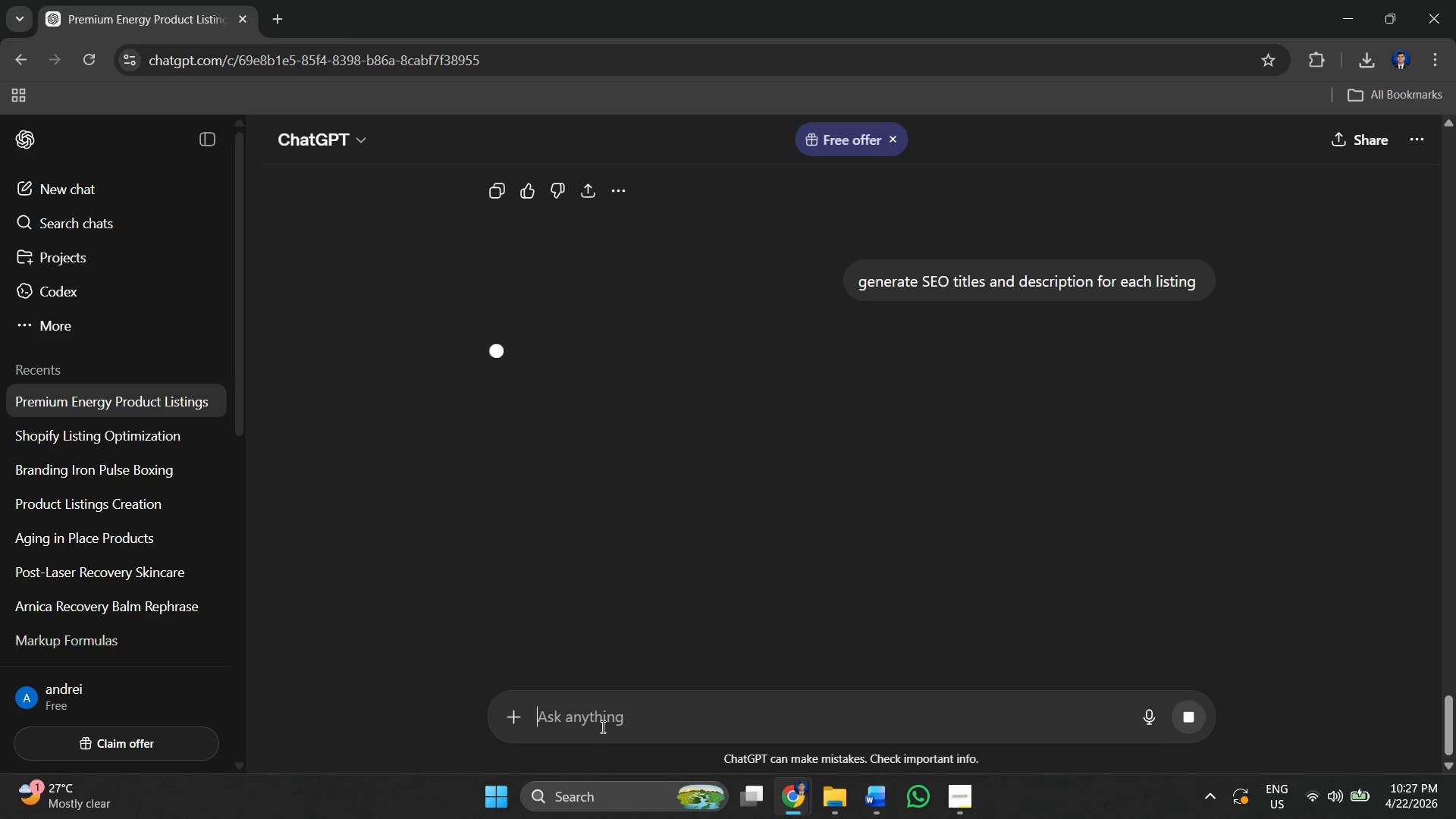 
 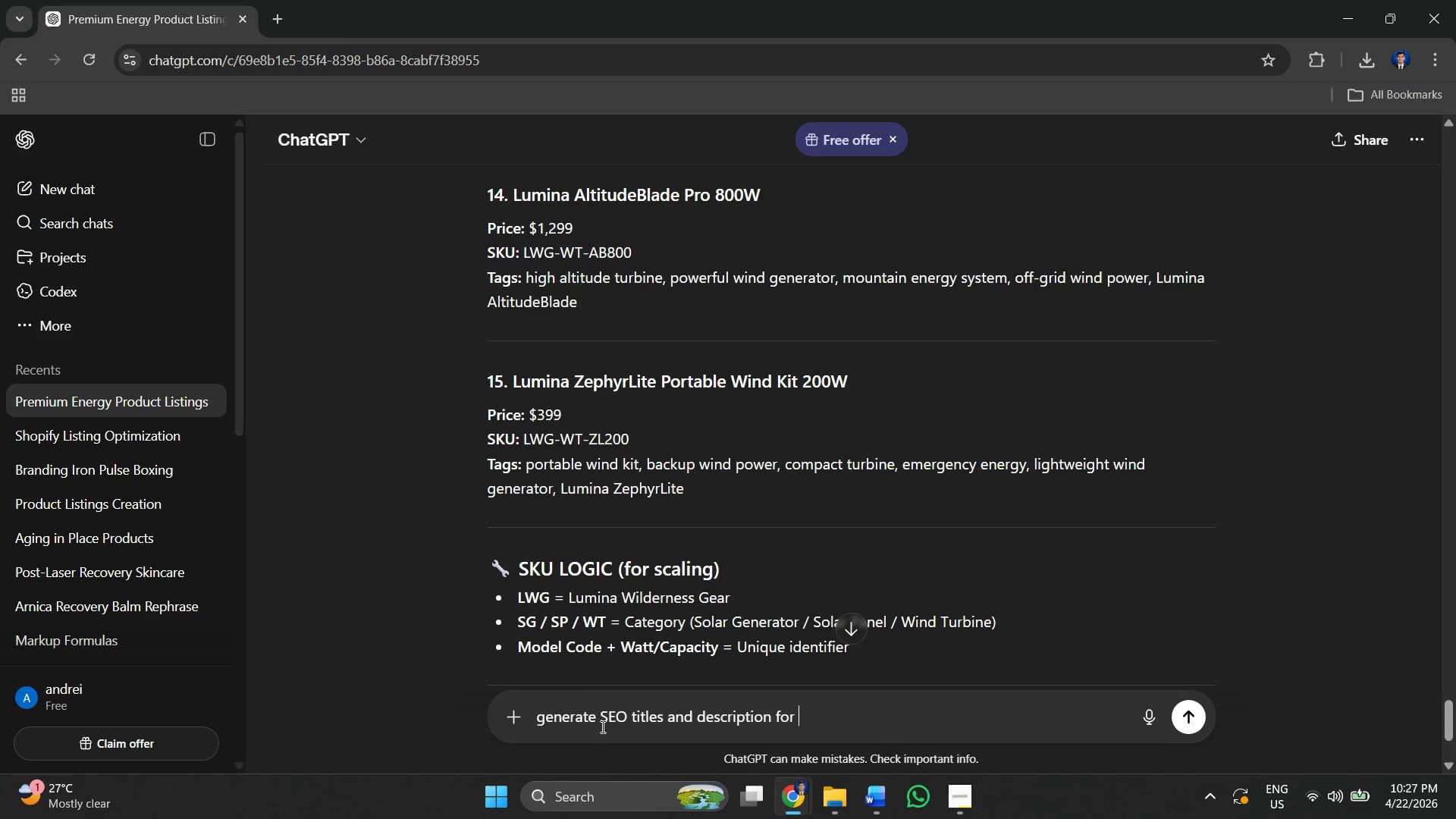 
key(Enter)
 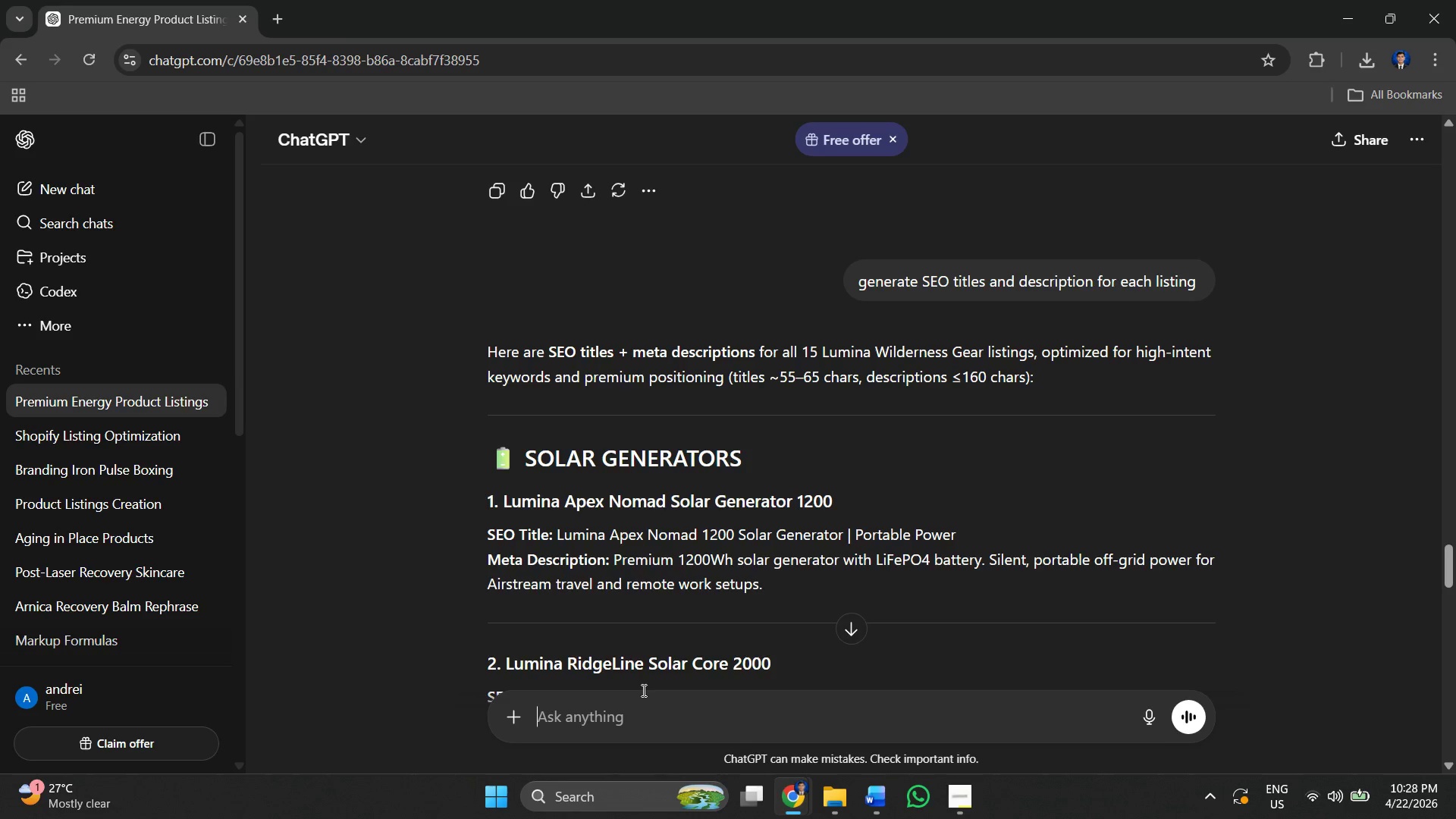 
wait(65.12)
 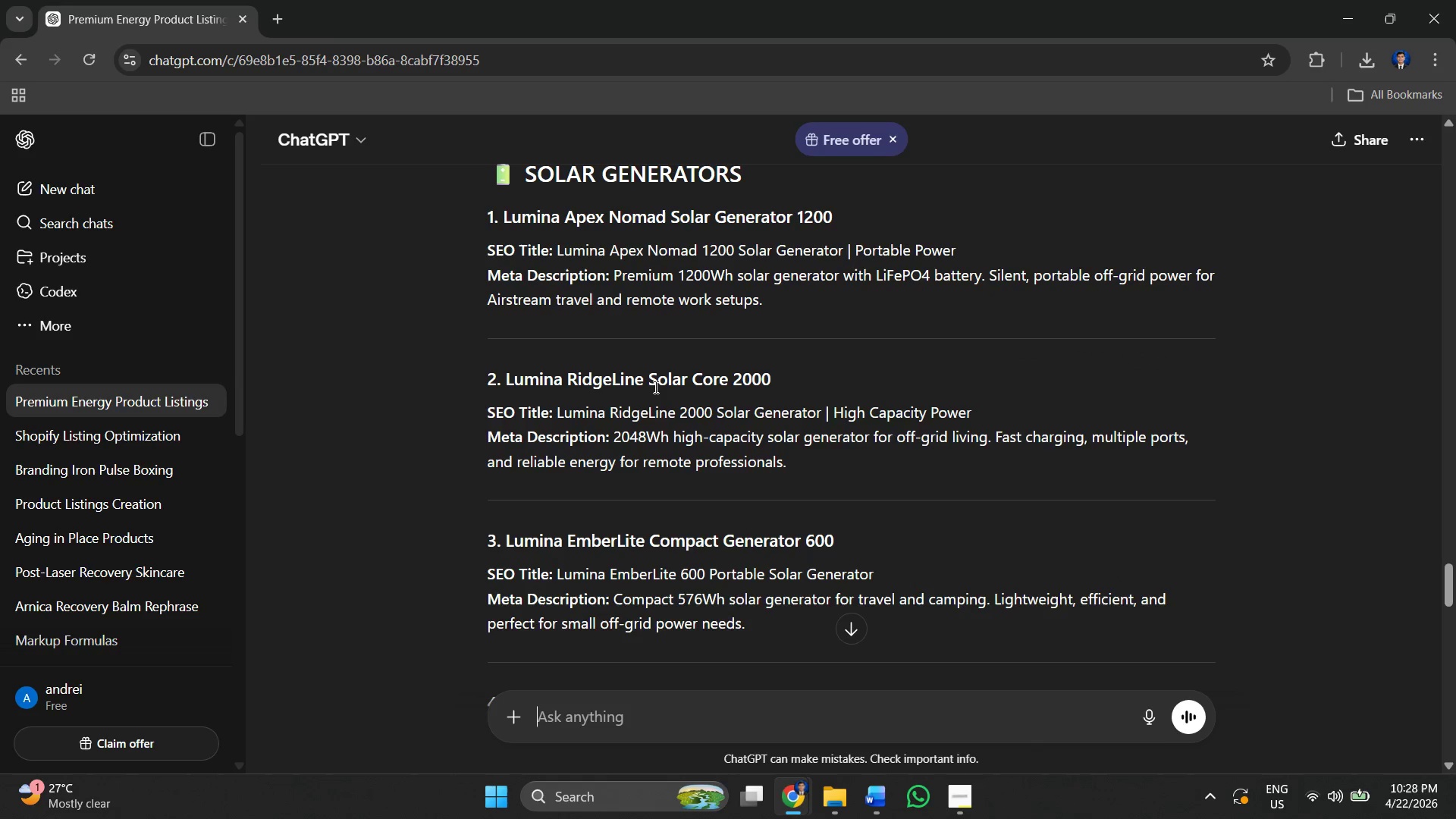 
key(Alt+AltLeft)
 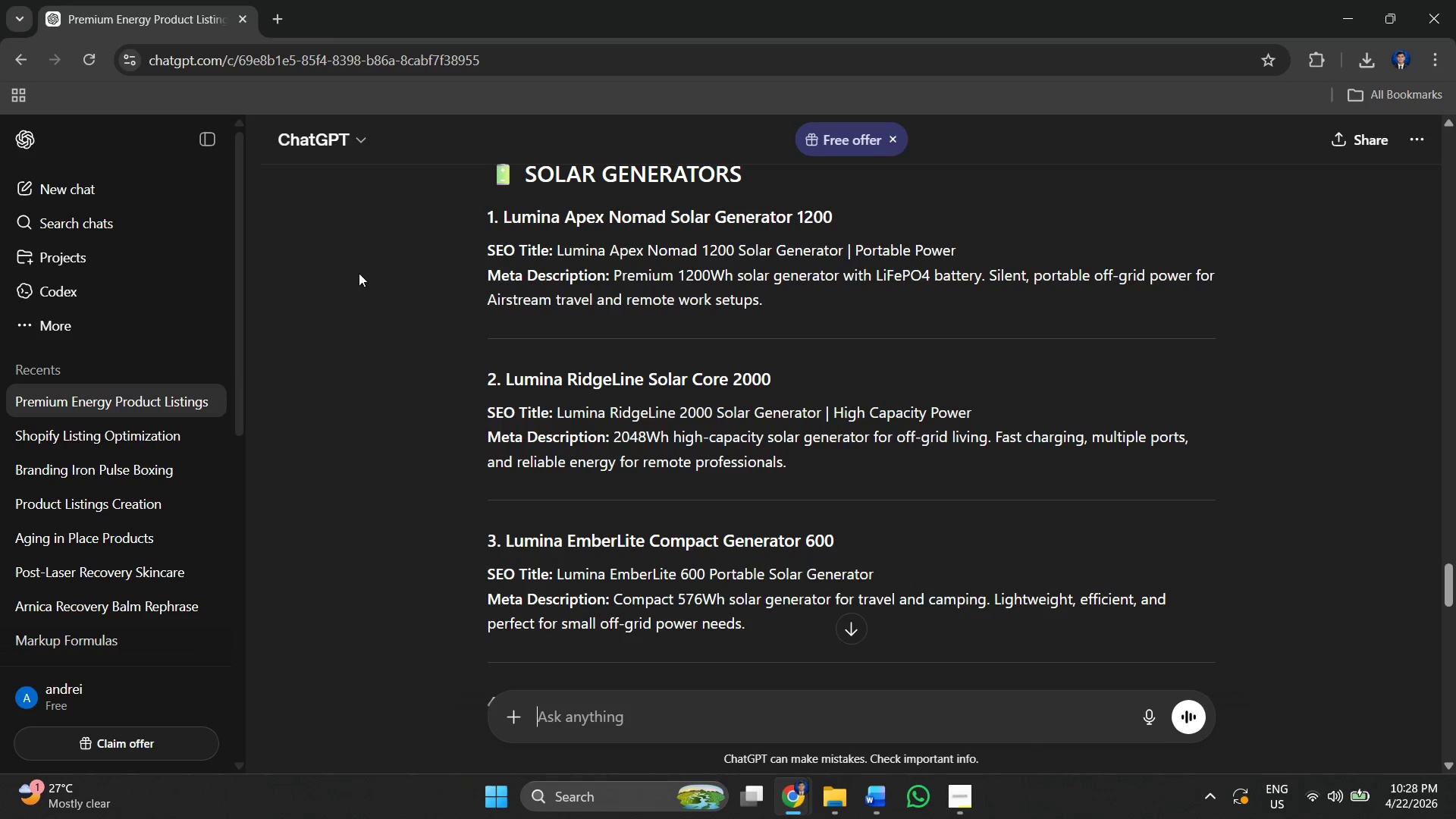 
key(Alt+Tab)
 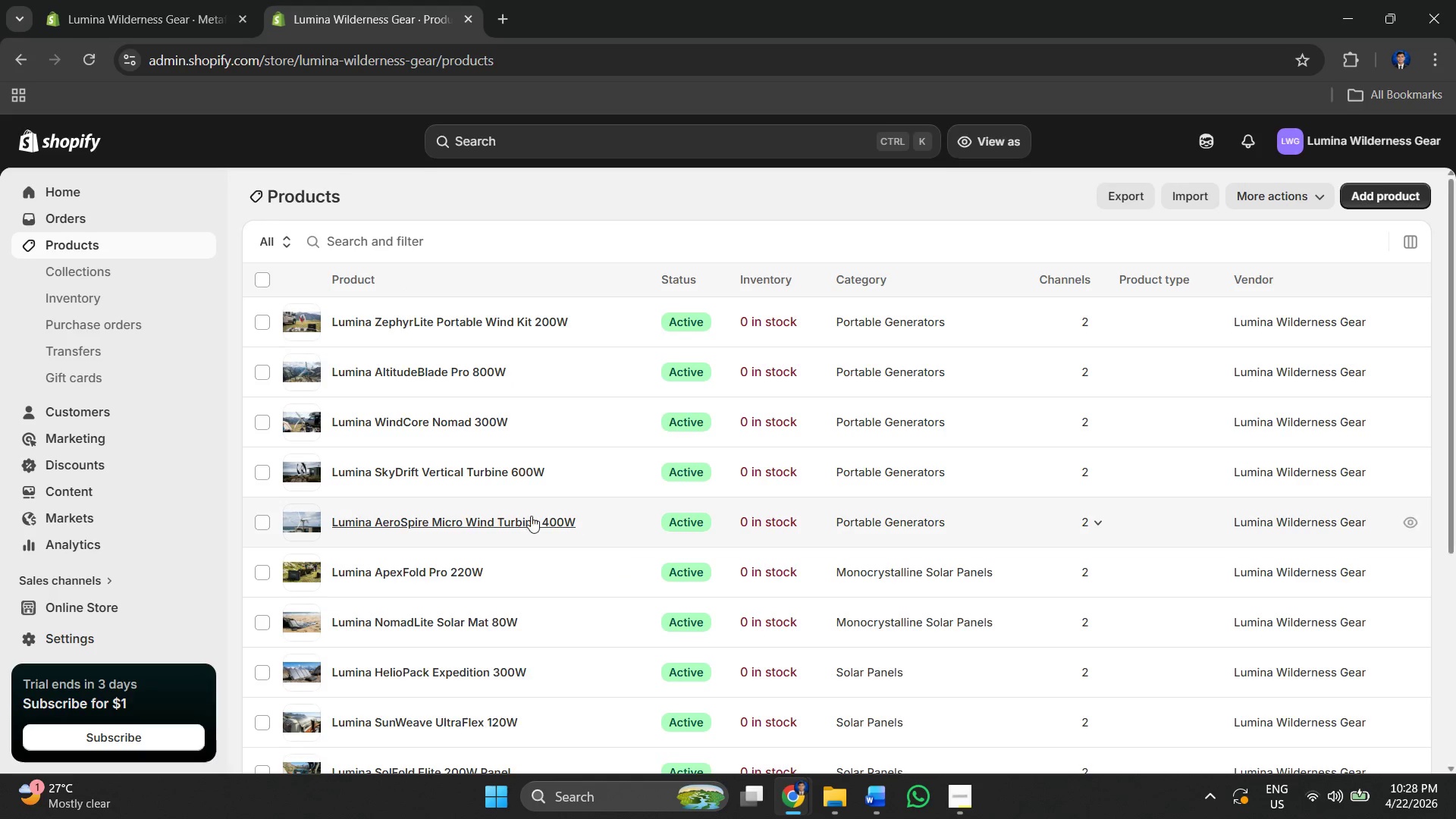 
scroll: coordinate [509, 471], scroll_direction: down, amount: 15.0
 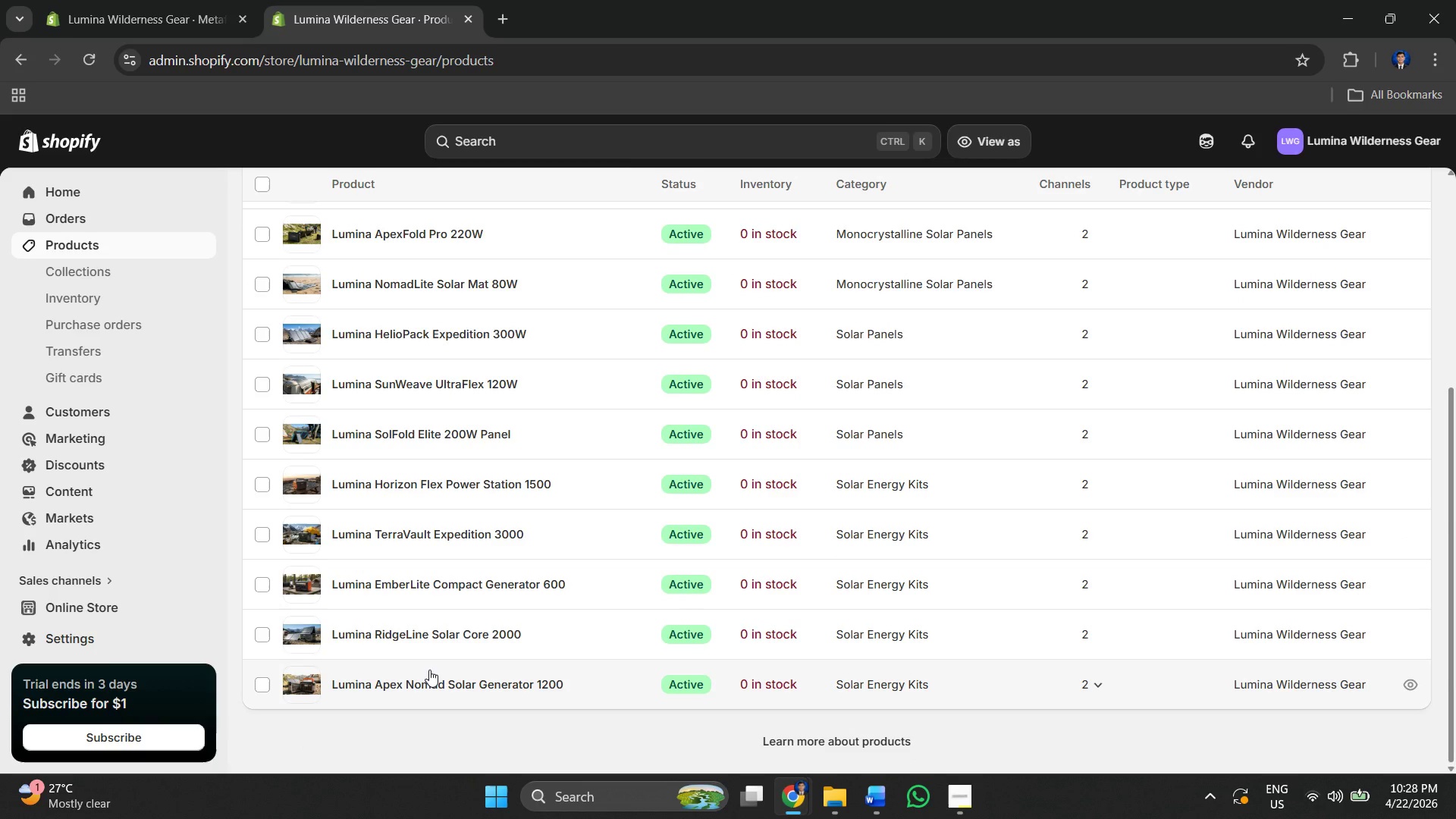 
wait(7.76)
 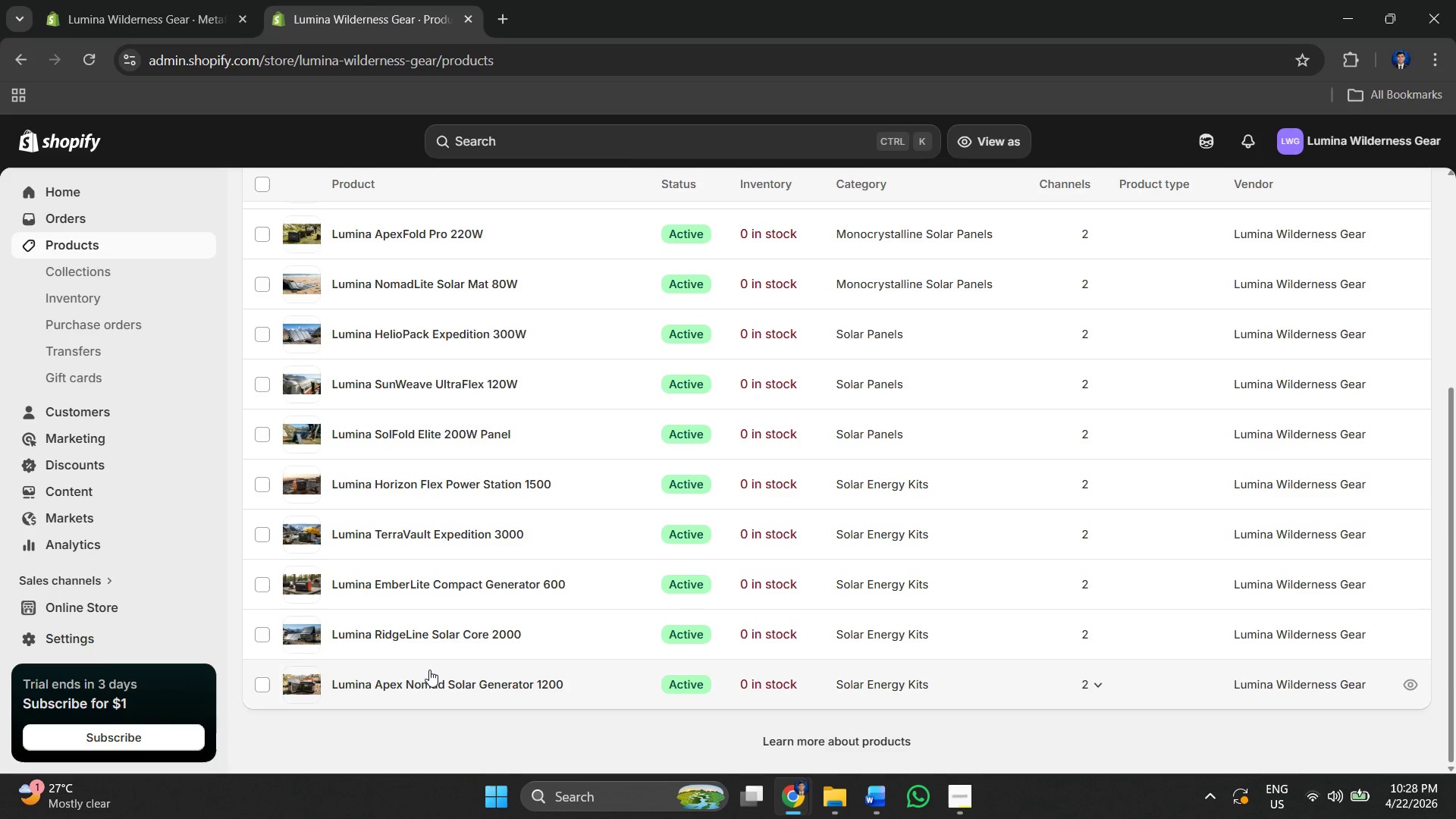 
scroll: coordinate [538, 476], scroll_direction: down, amount: 29.0
 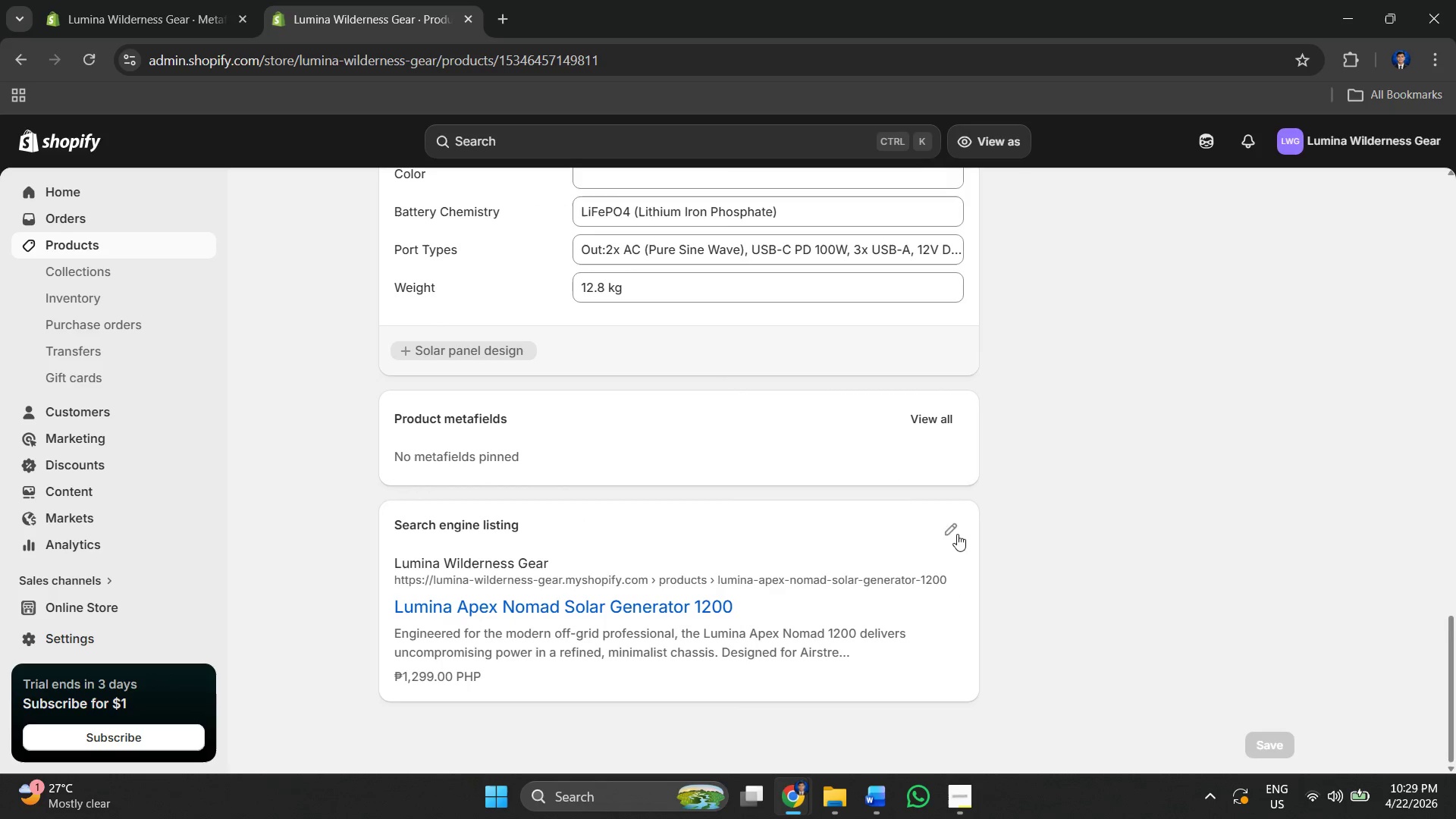 
left_click([951, 526])
 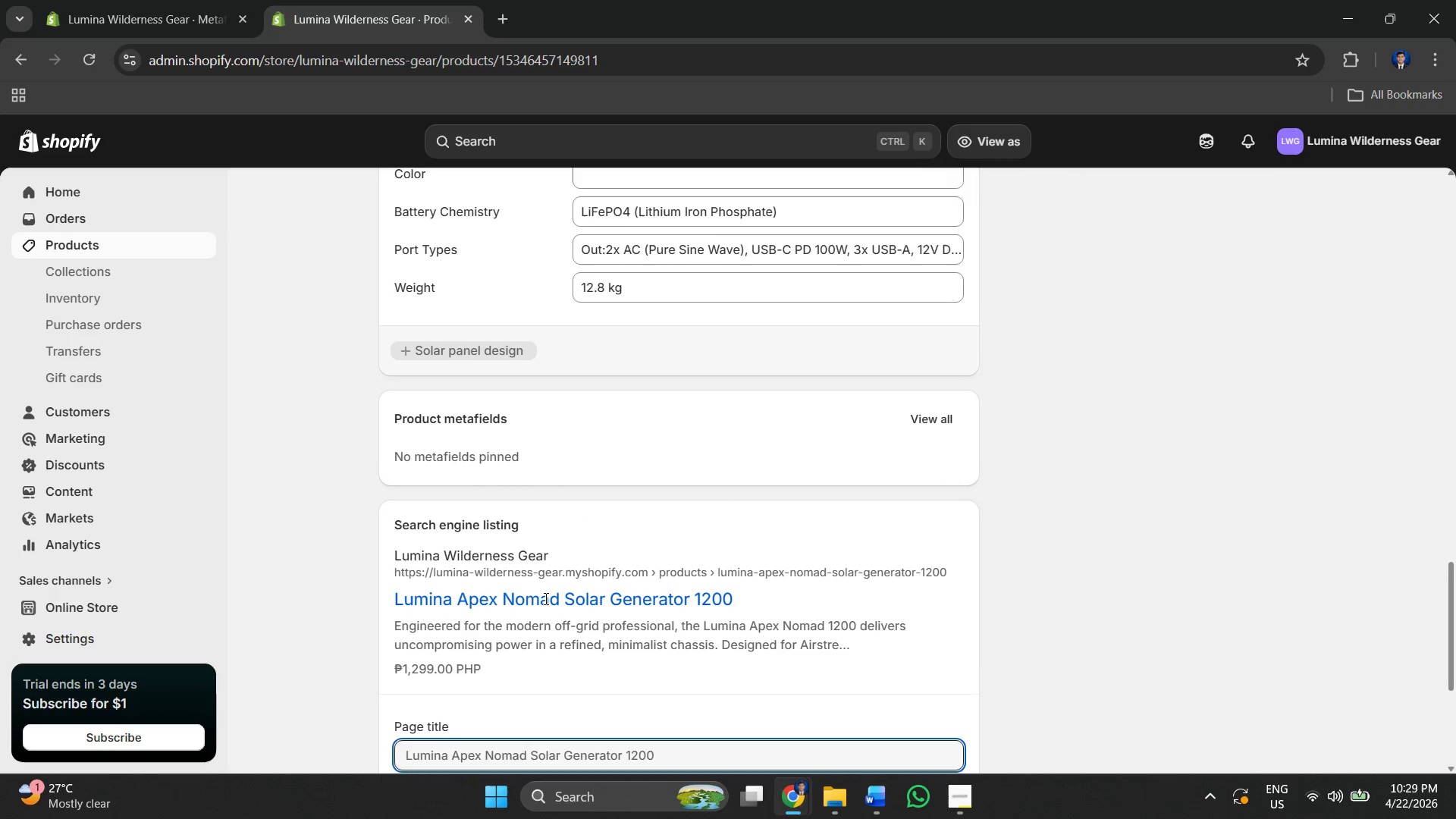 
scroll: coordinate [544, 588], scroll_direction: down, amount: 4.0
 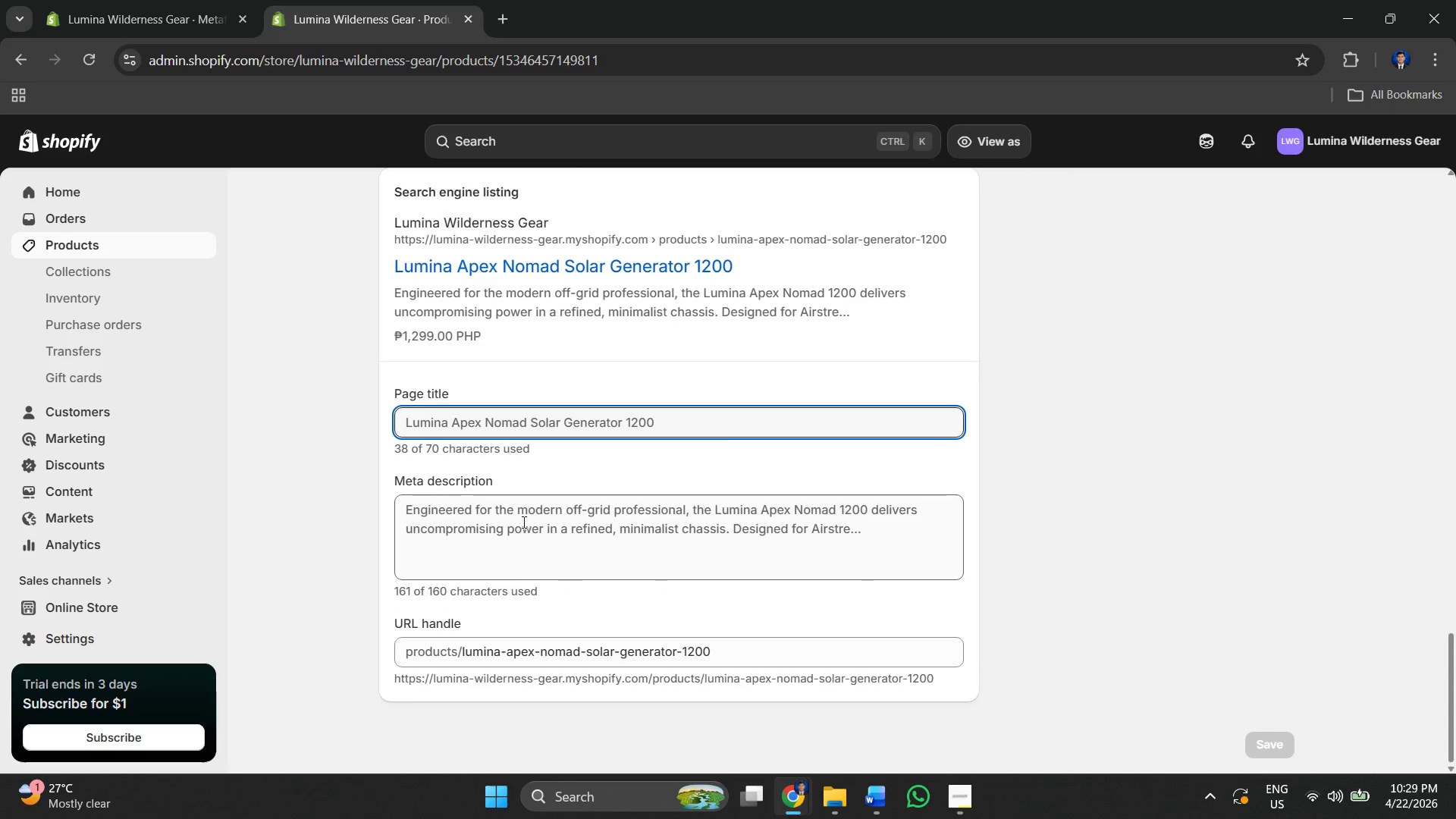 
left_click([522, 522])
 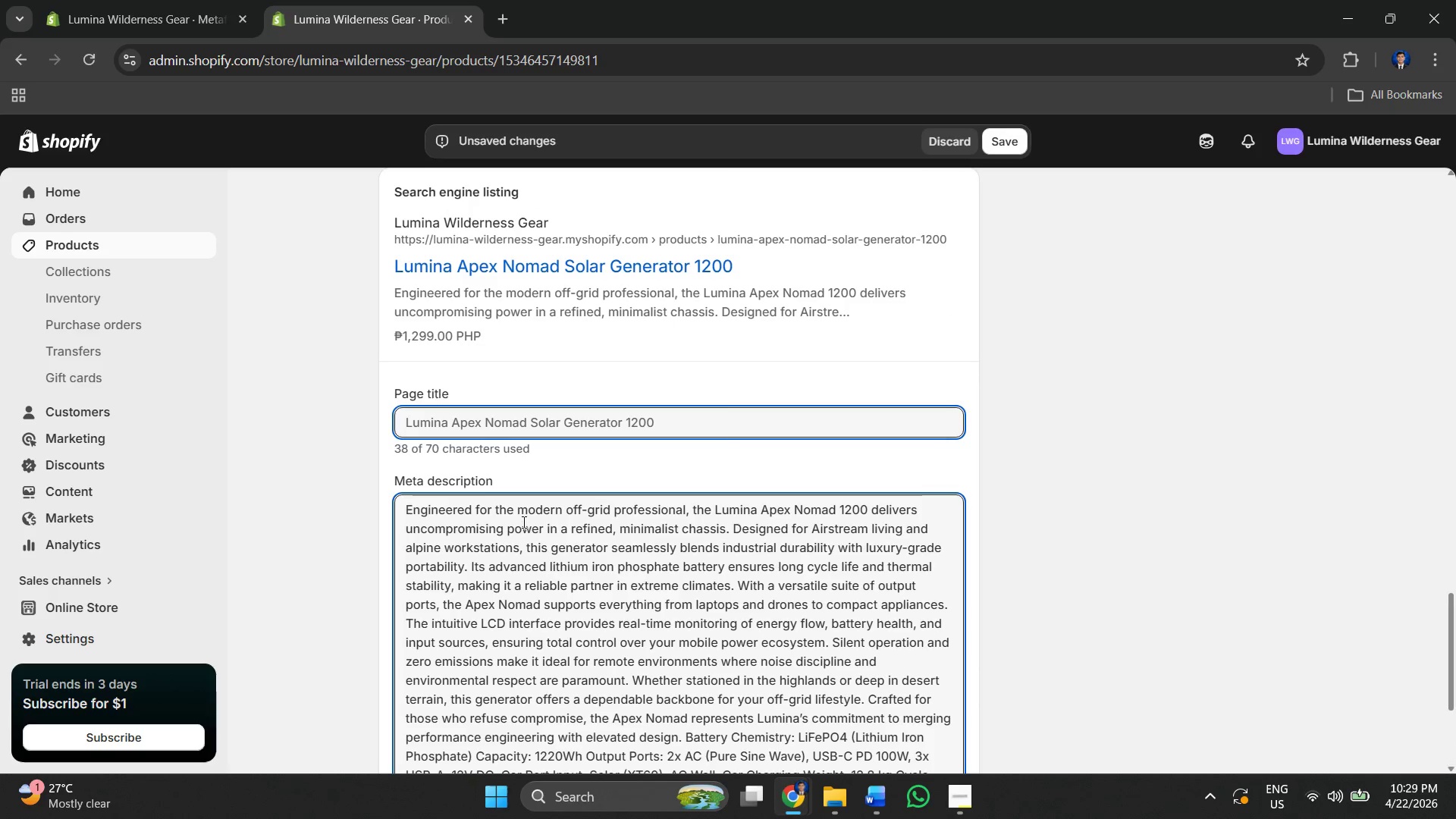 
key(Control+A)
 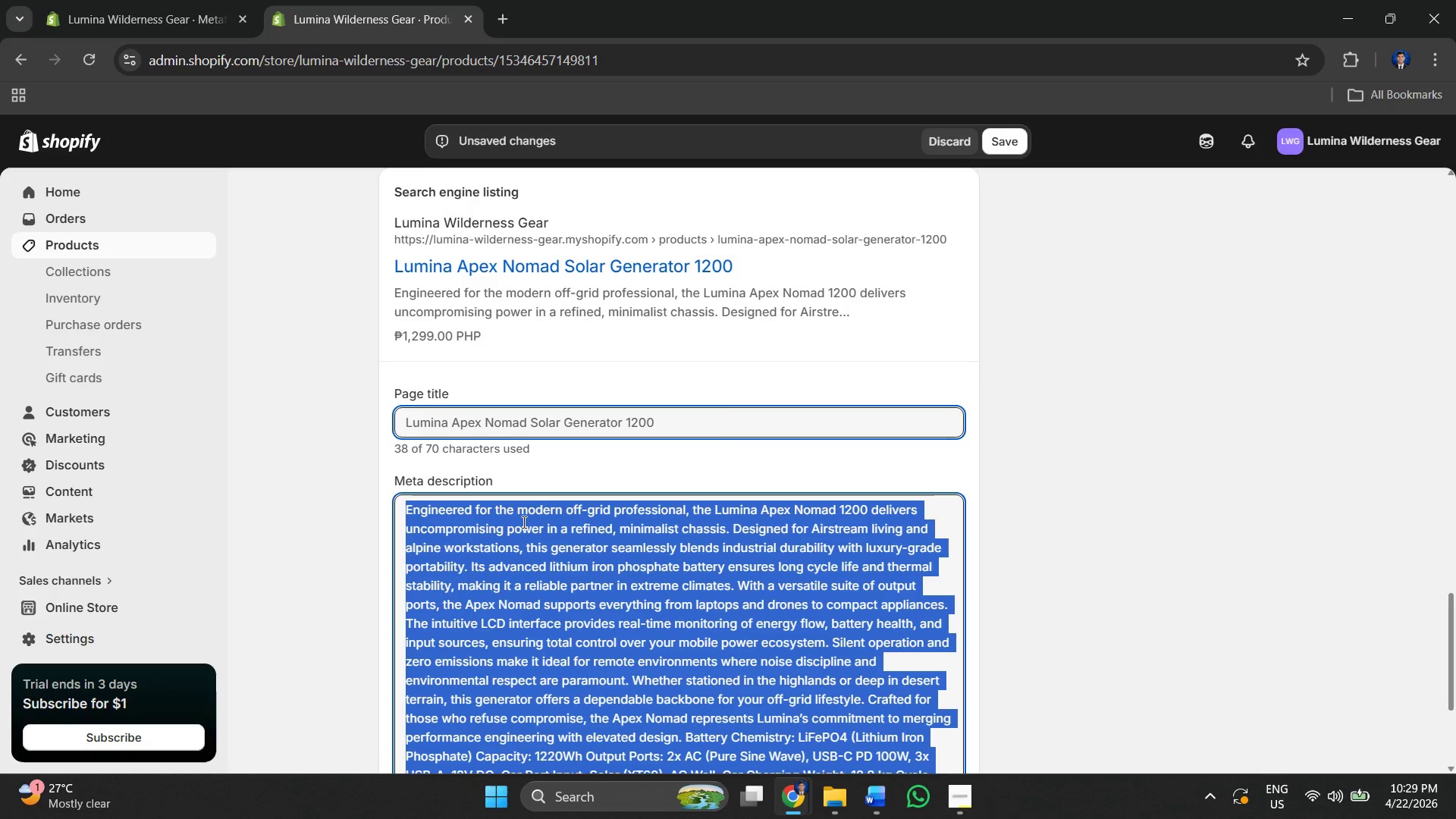 
key(Backspace)
 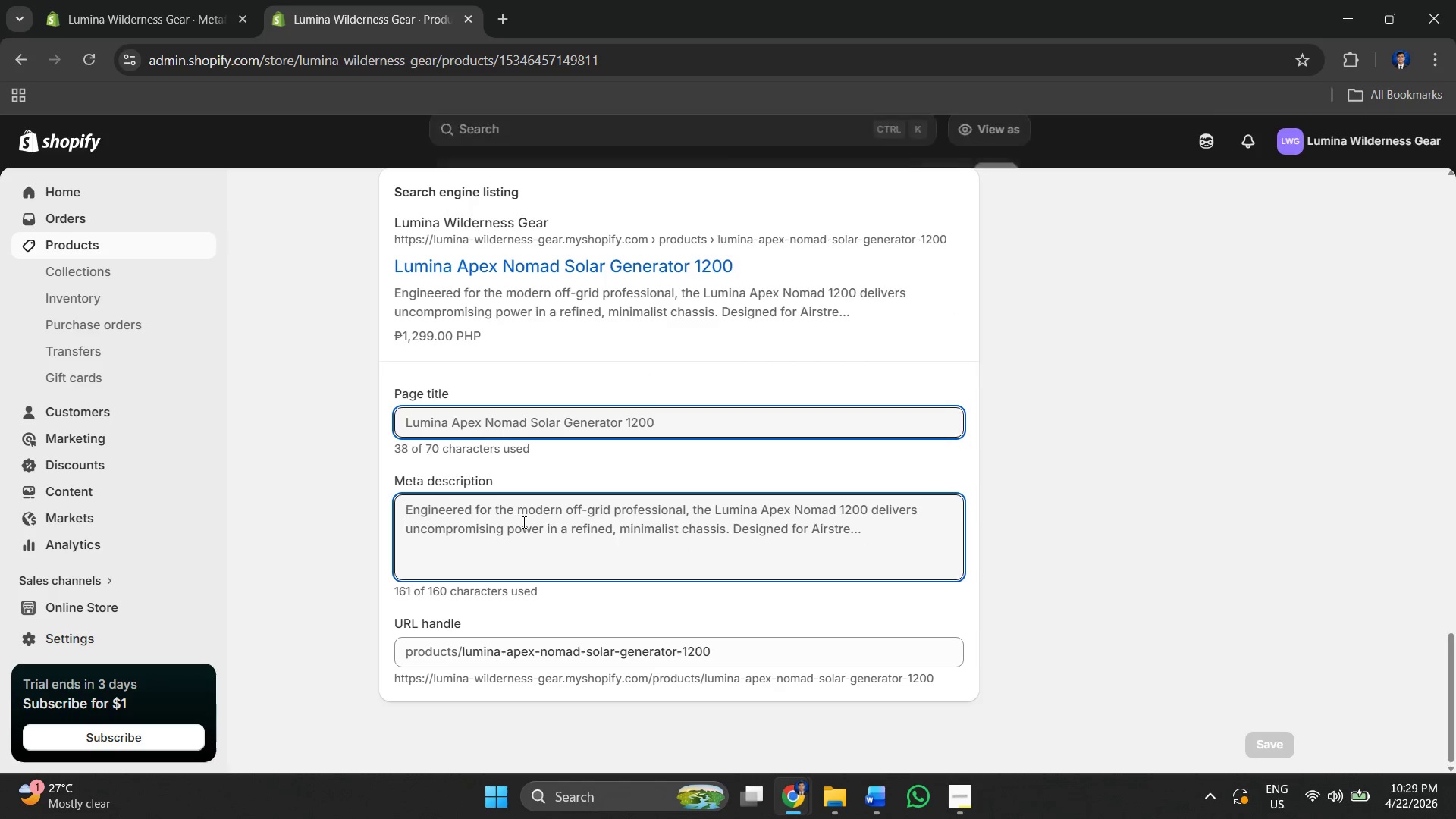 
key(Alt+AltLeft)
 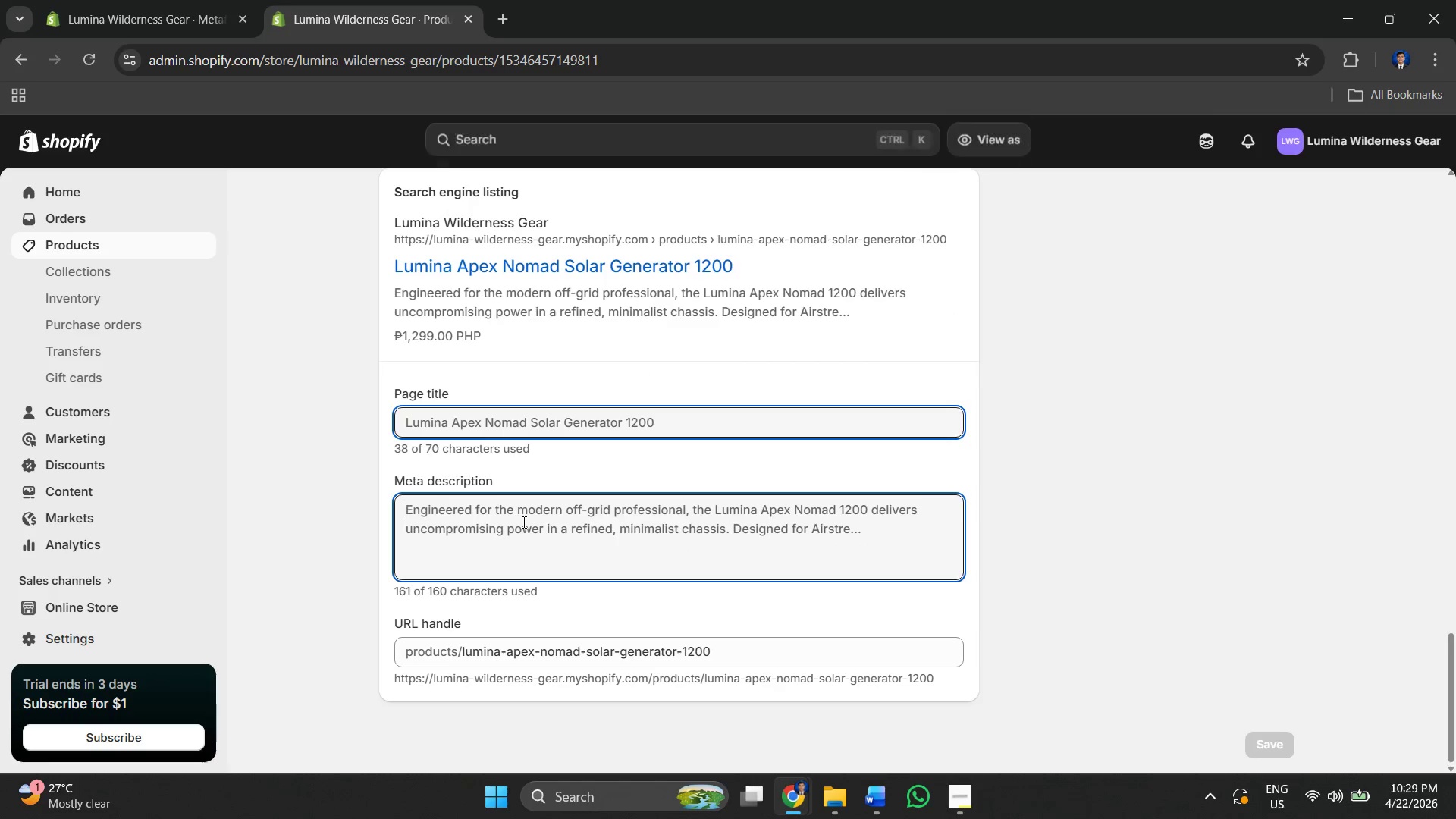 
key(Alt+Tab)
 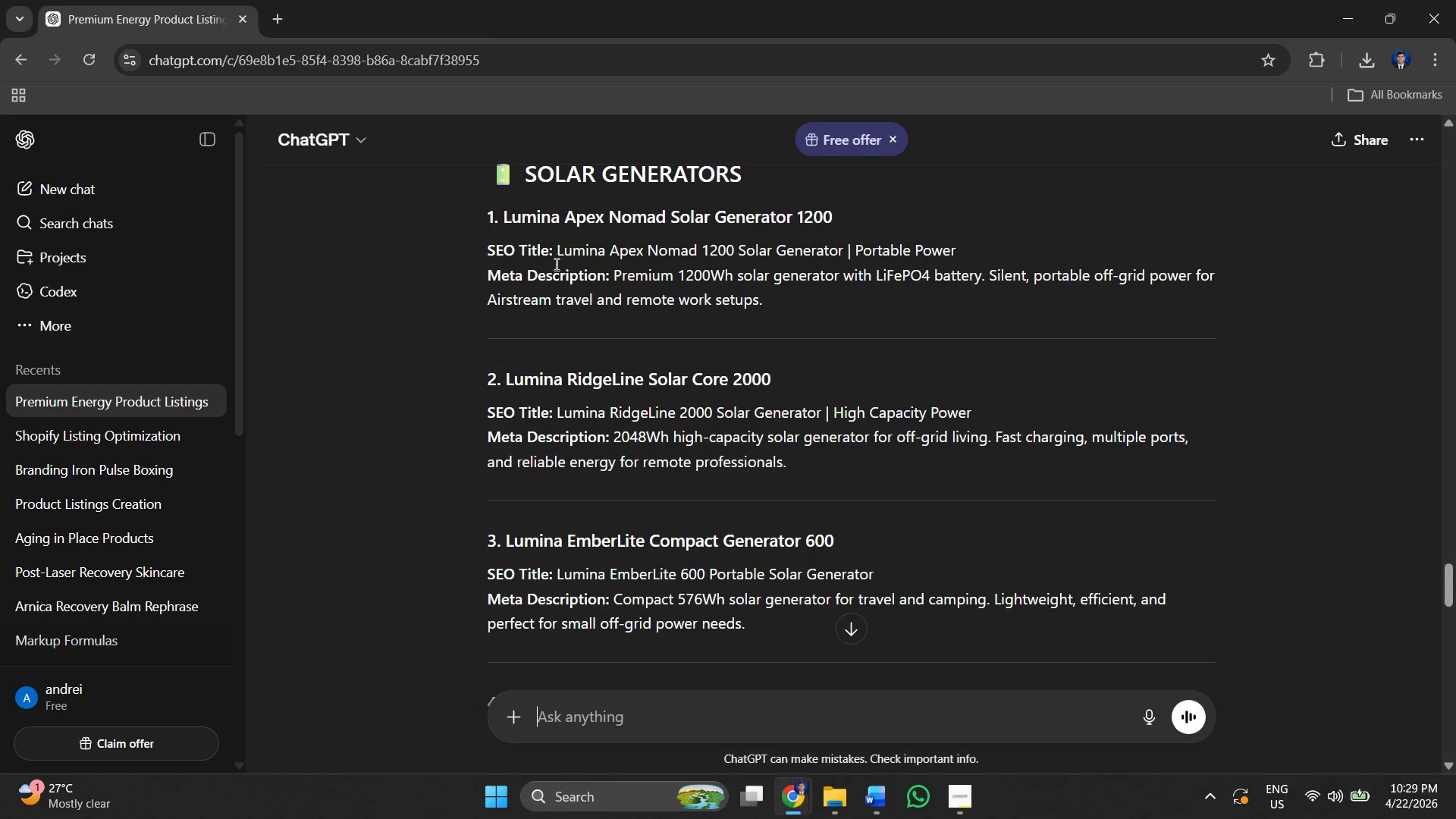 
key(Alt+AltLeft)
 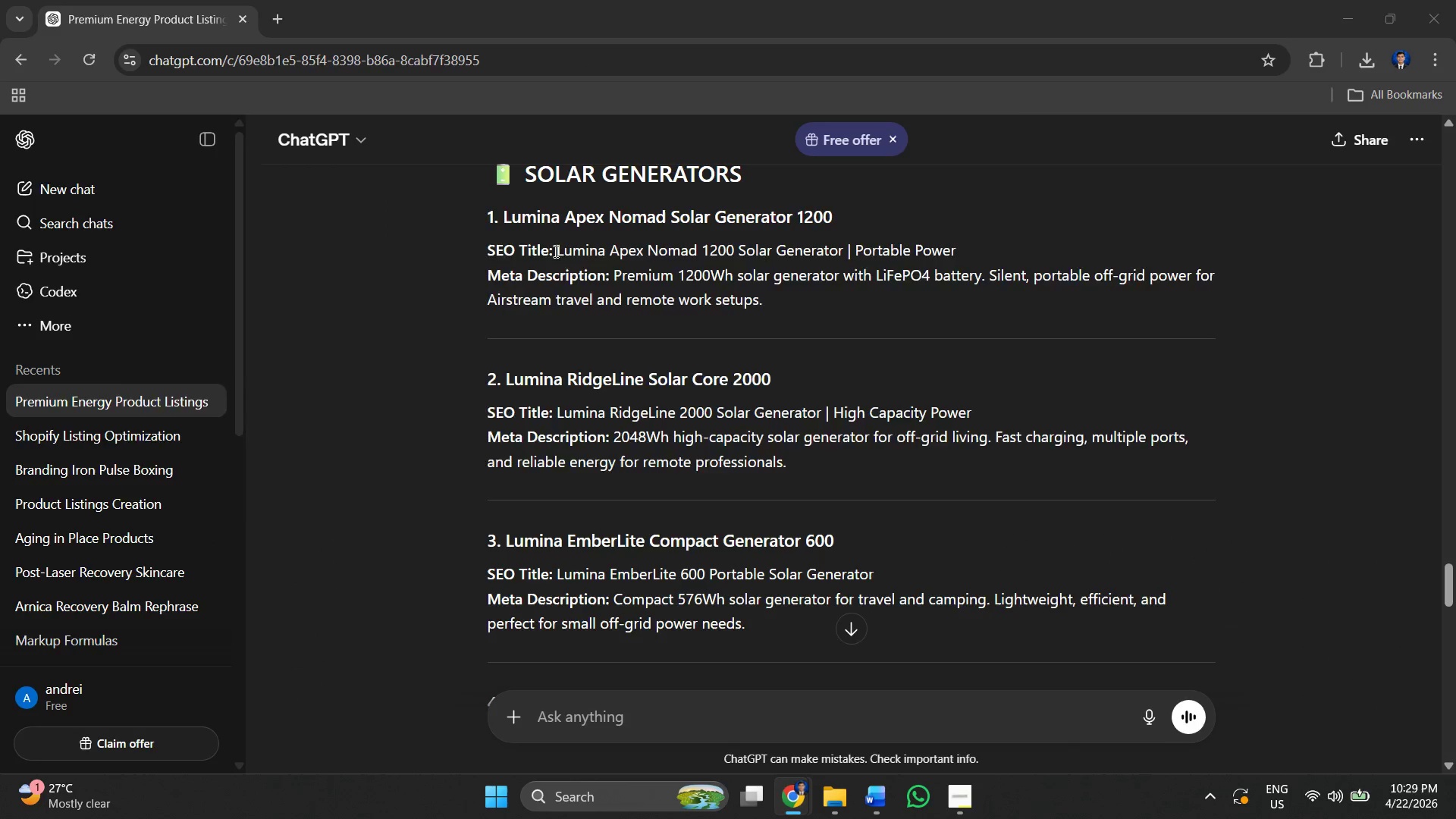 
key(Alt+Tab)
 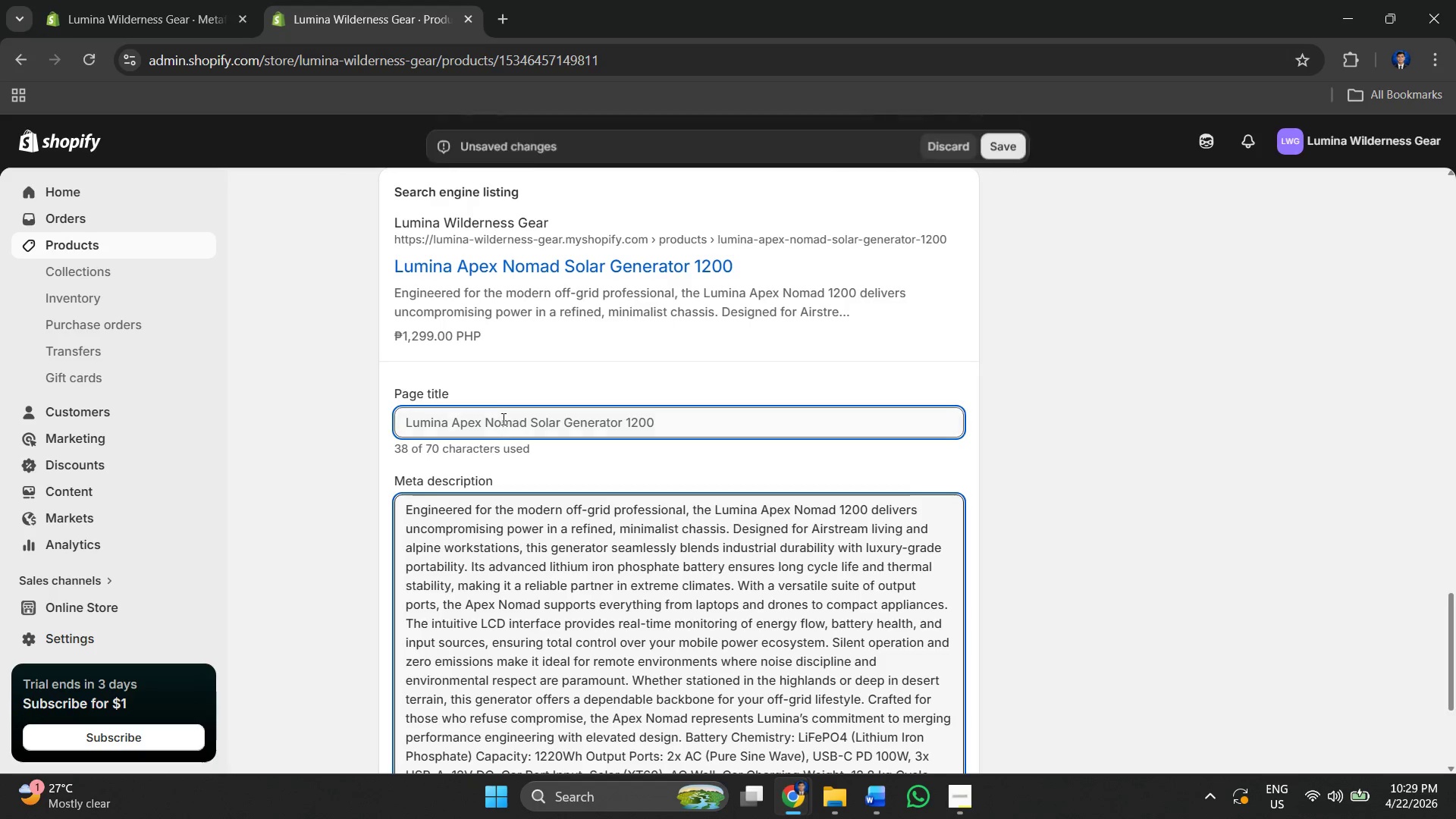 
left_click([502, 421])
 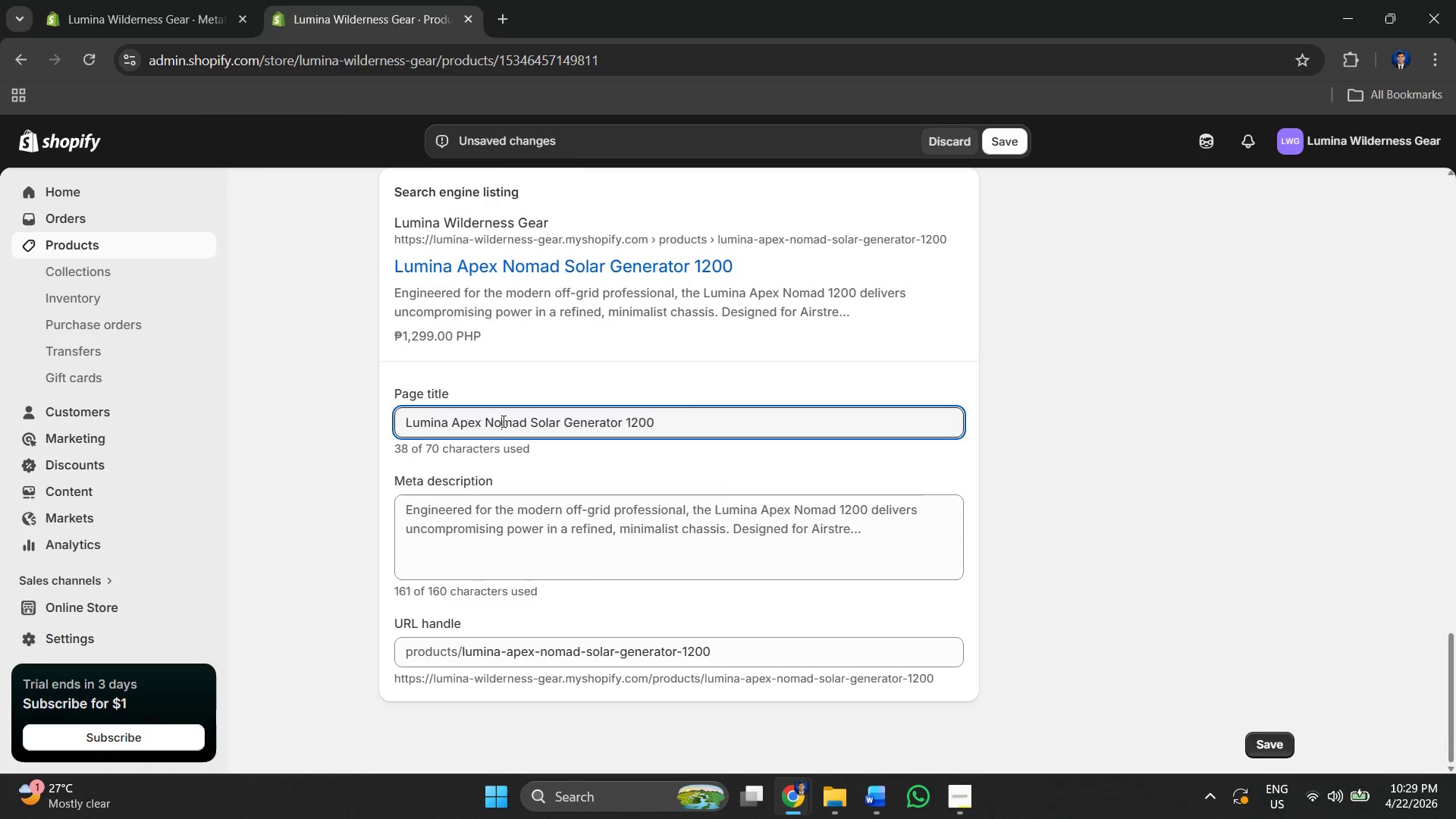 
key(Alt+AltLeft)
 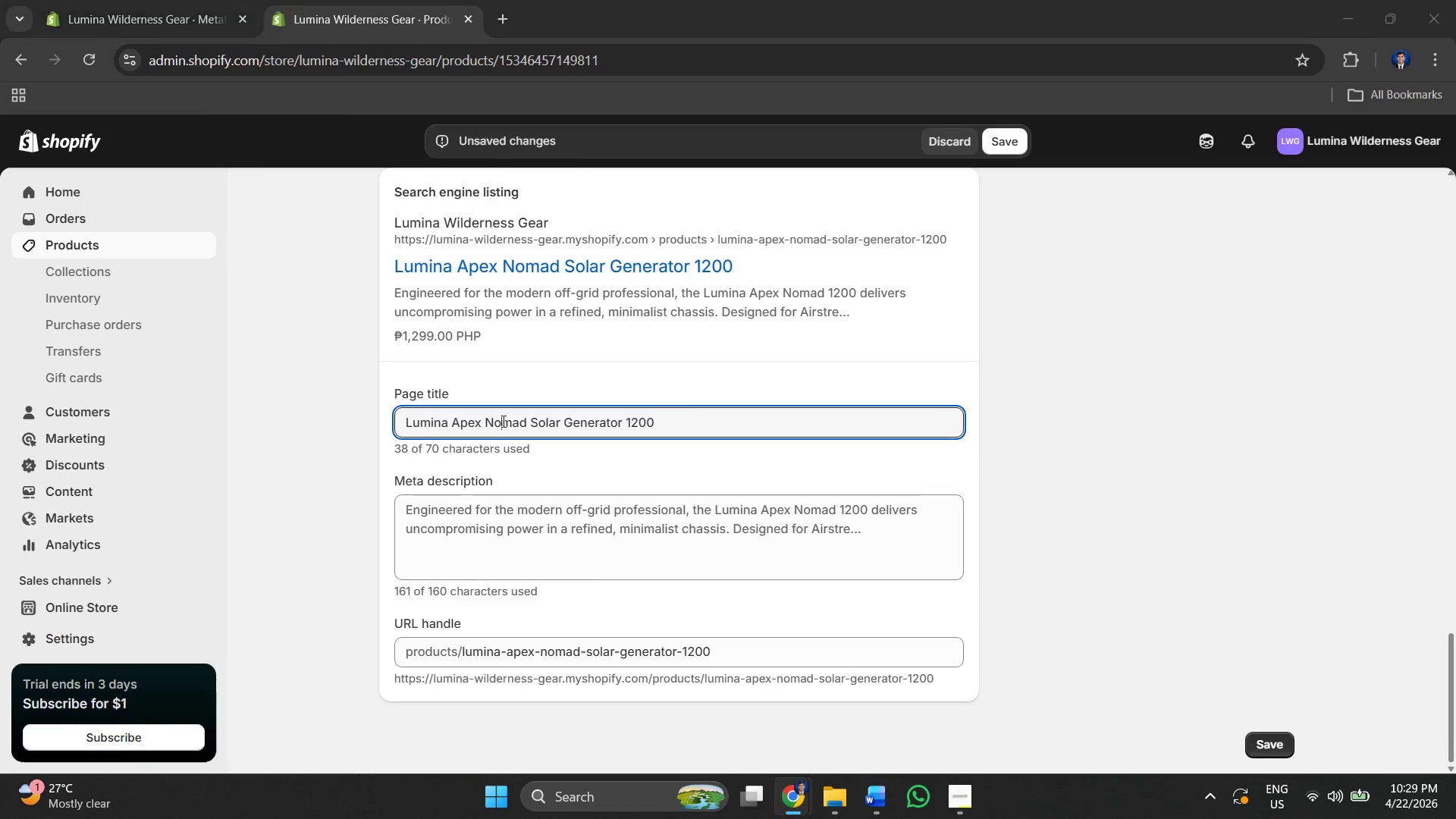 
key(Alt+Tab)
 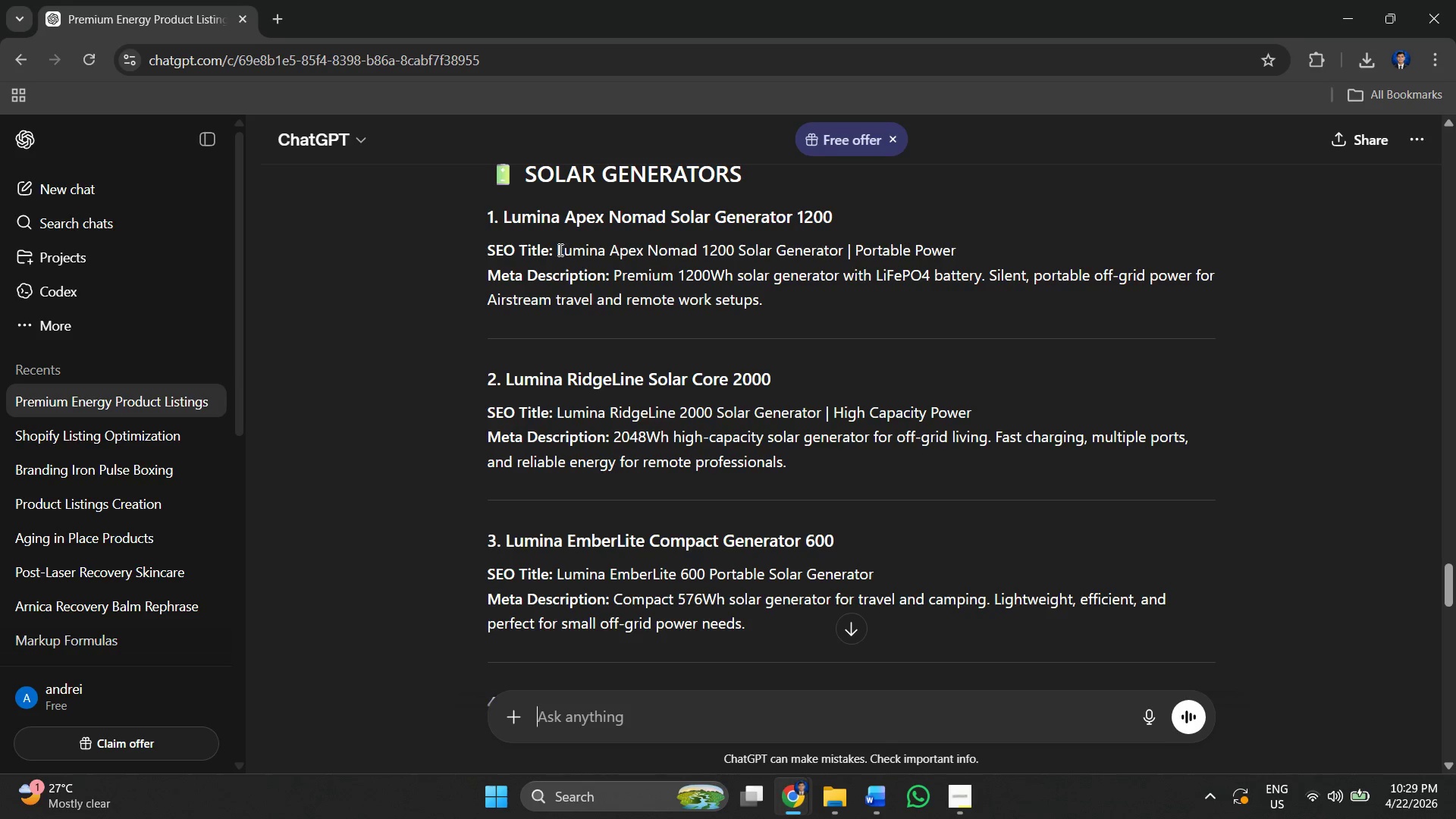 
left_click_drag(start_coordinate=[557, 251], to_coordinate=[960, 246])
 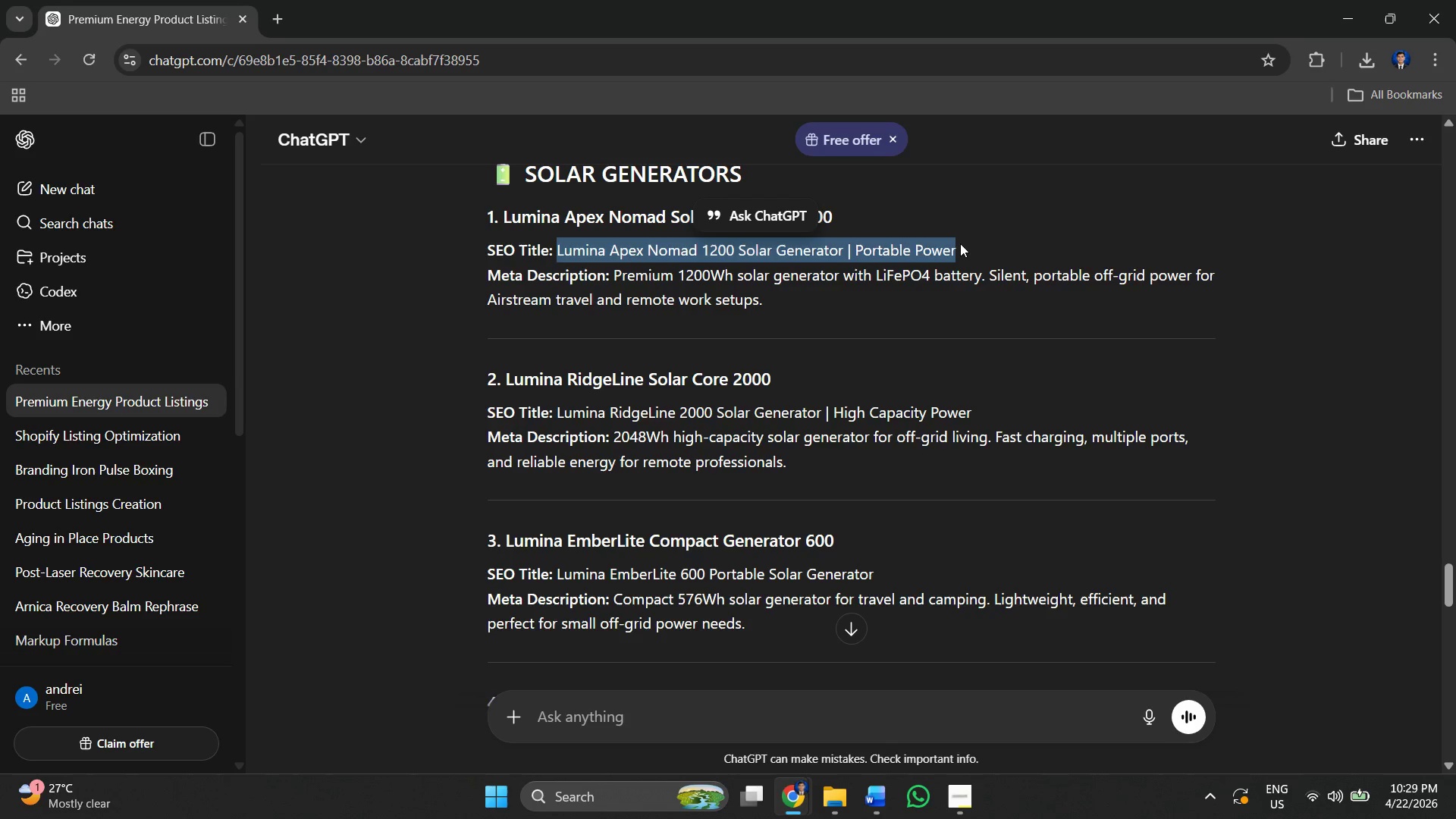 
key(Control+C)
 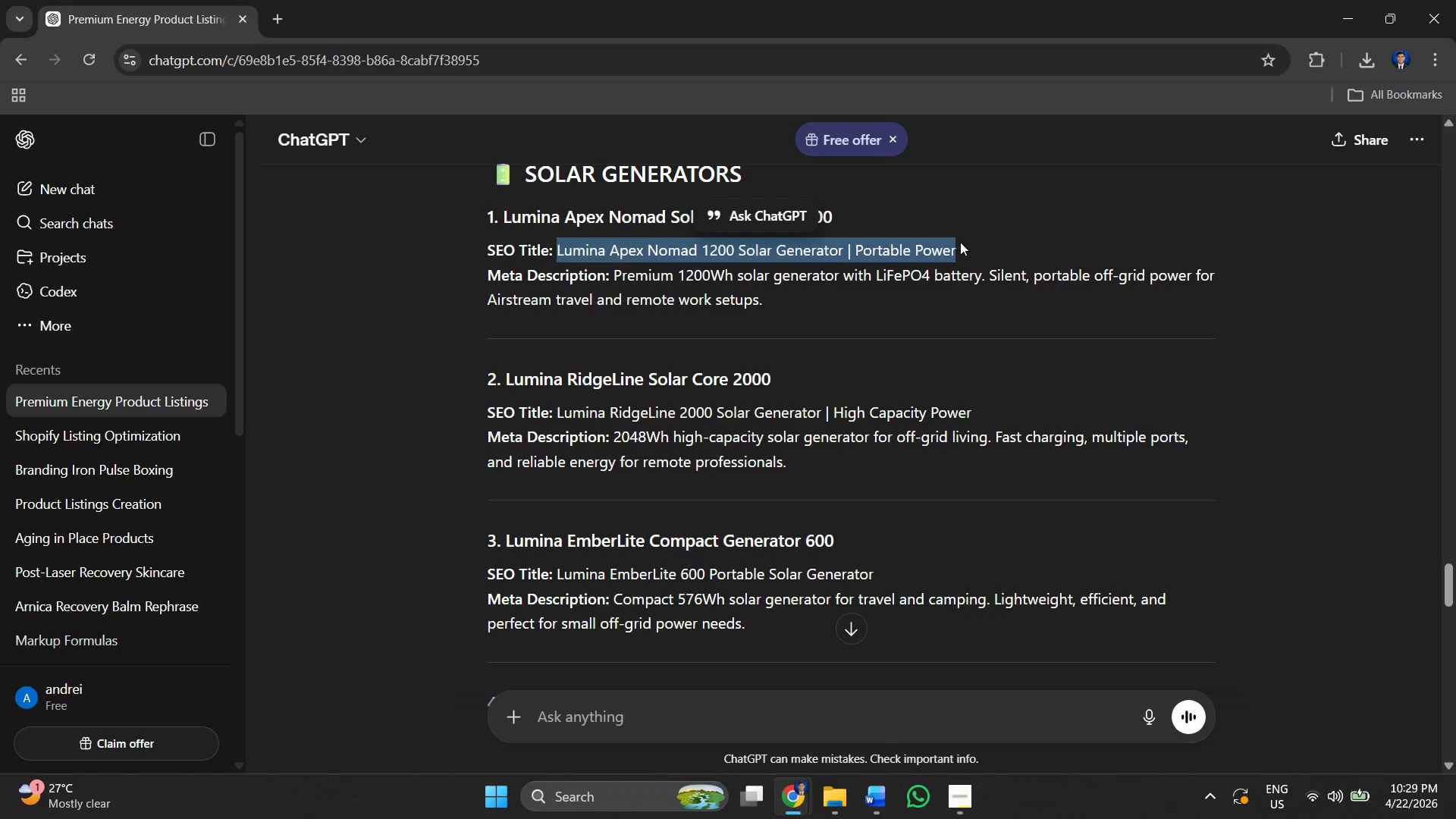 
key(Alt+AltLeft)
 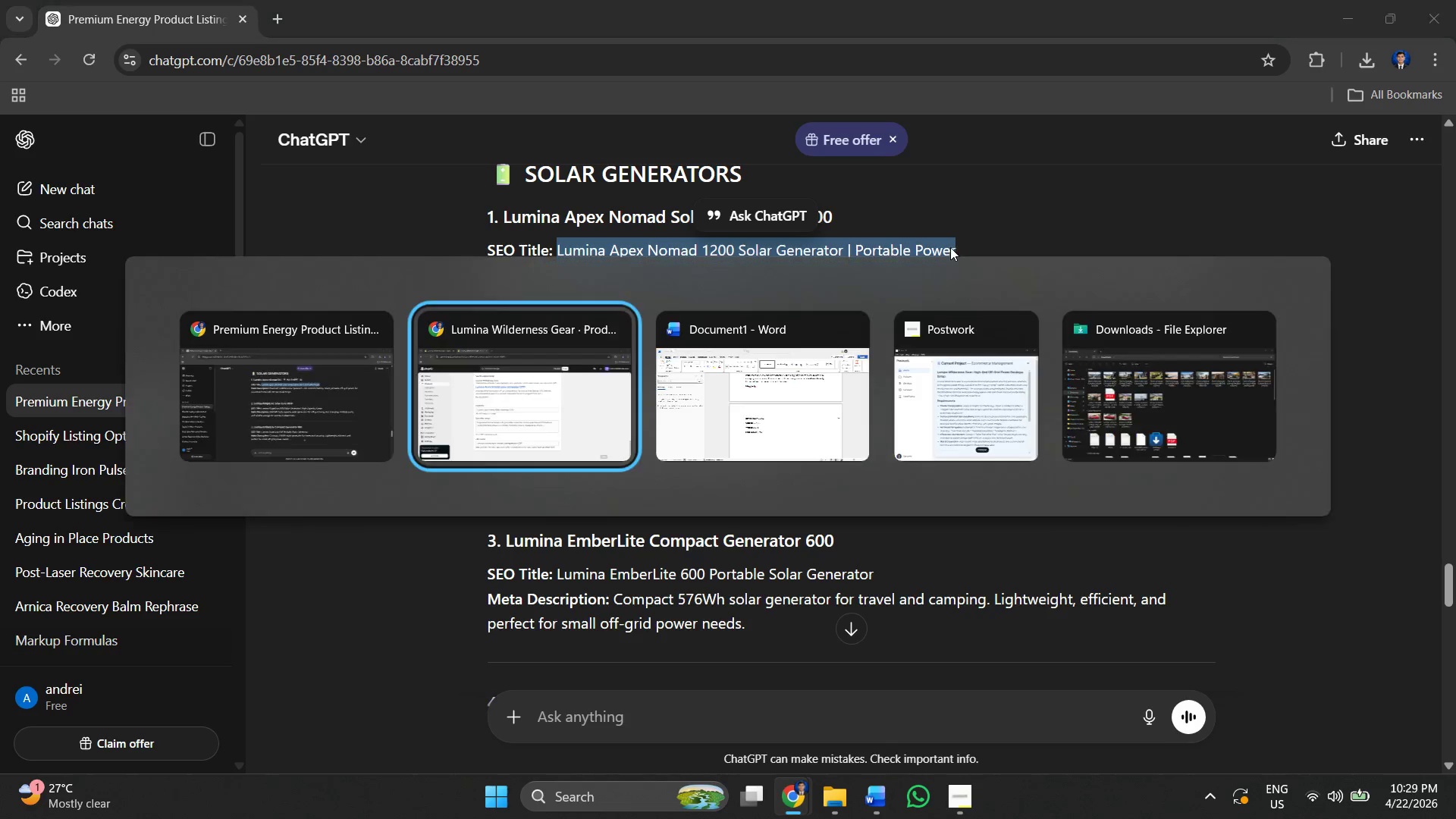 
key(Alt+Tab)
 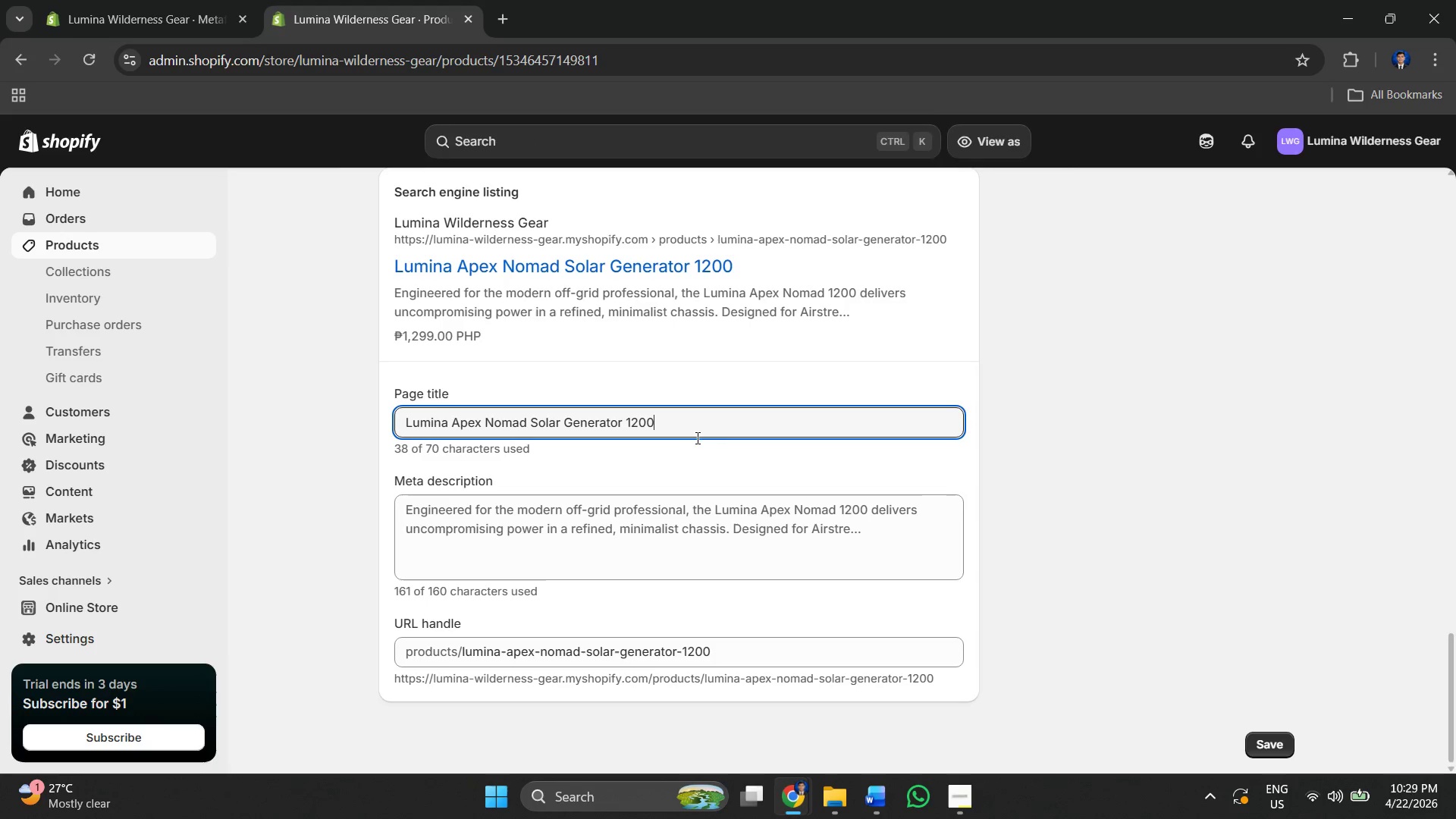 
key(Control+A)
 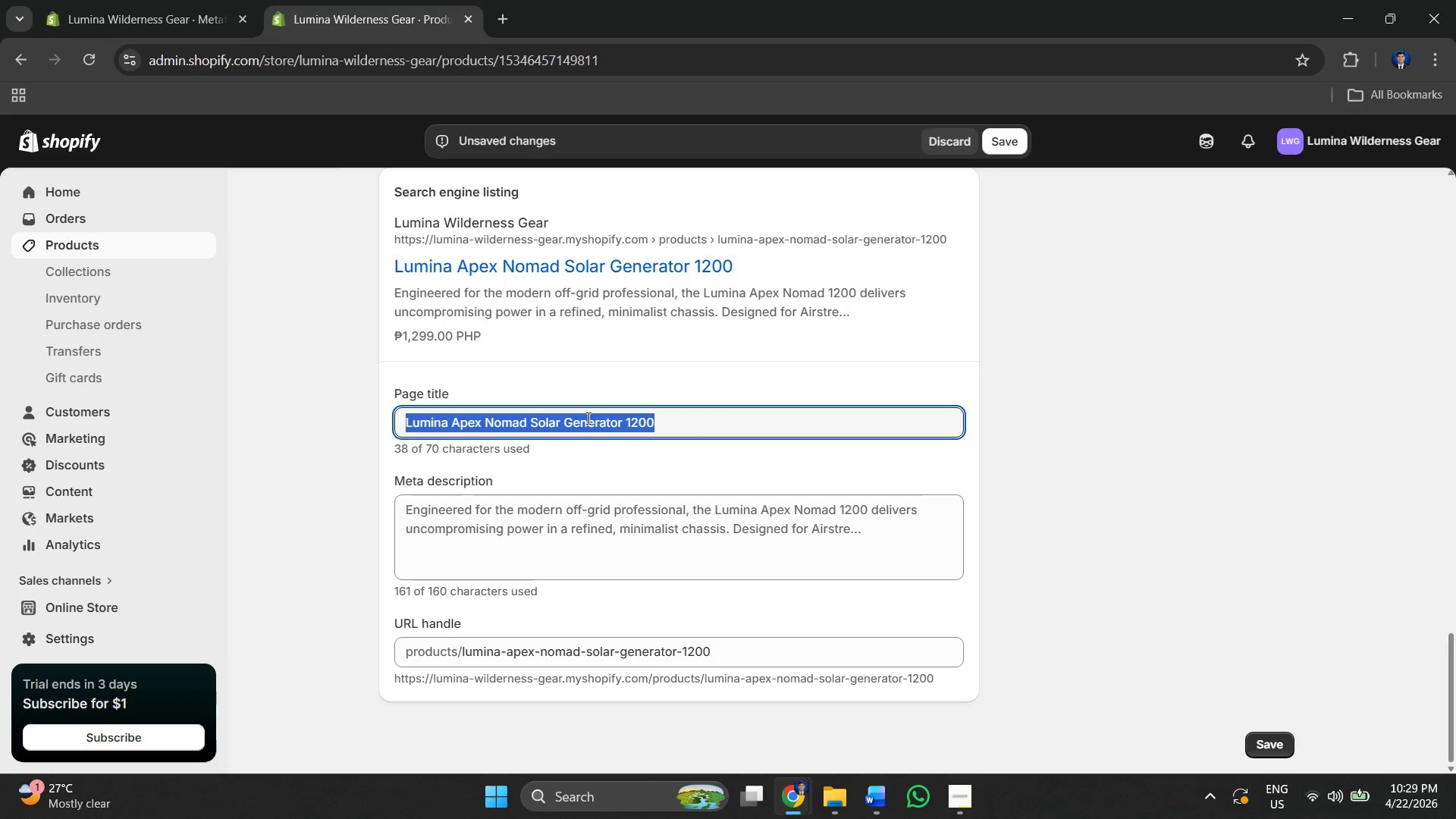 
key(Control+V)
 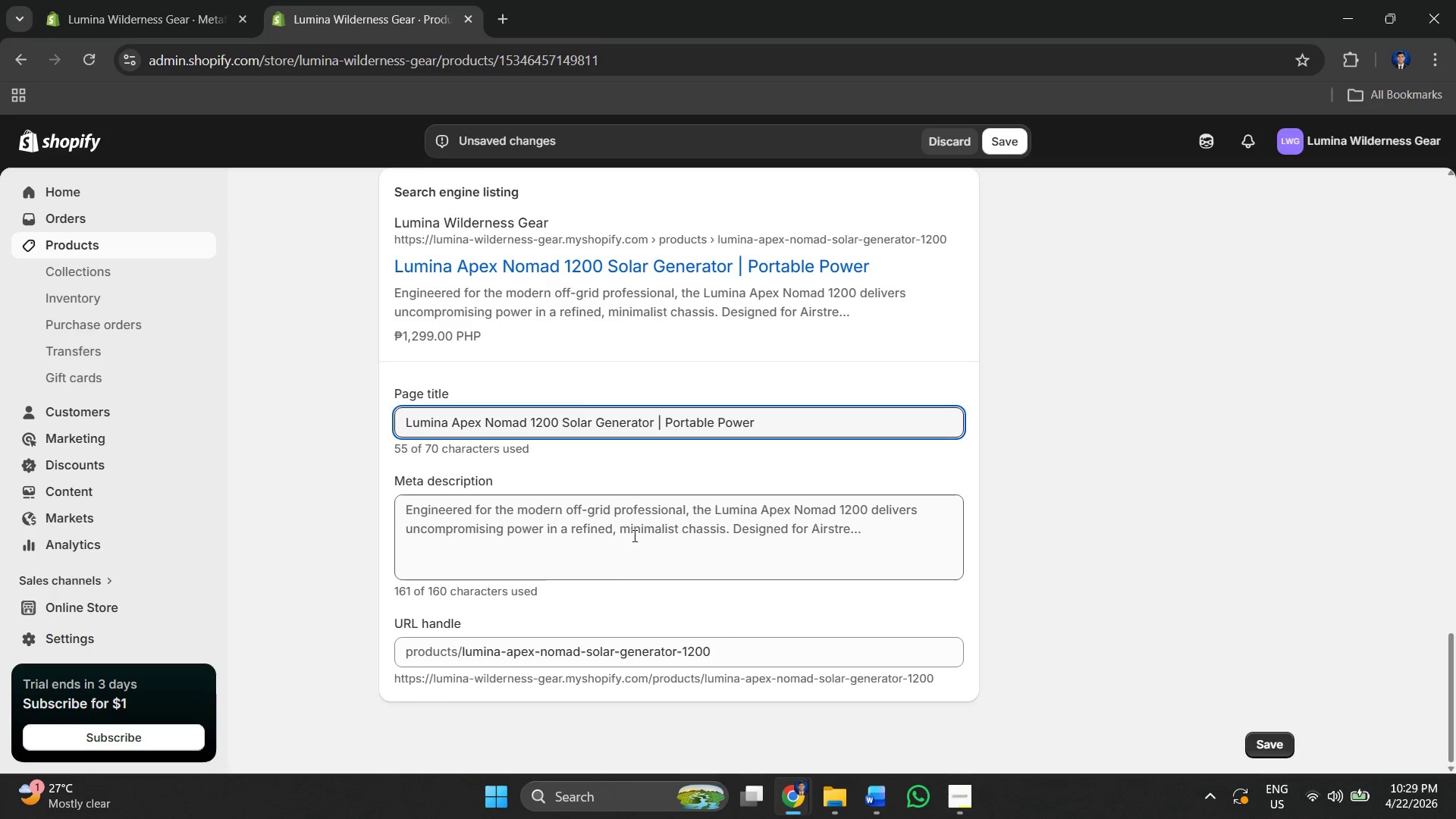 
left_click([604, 516])
 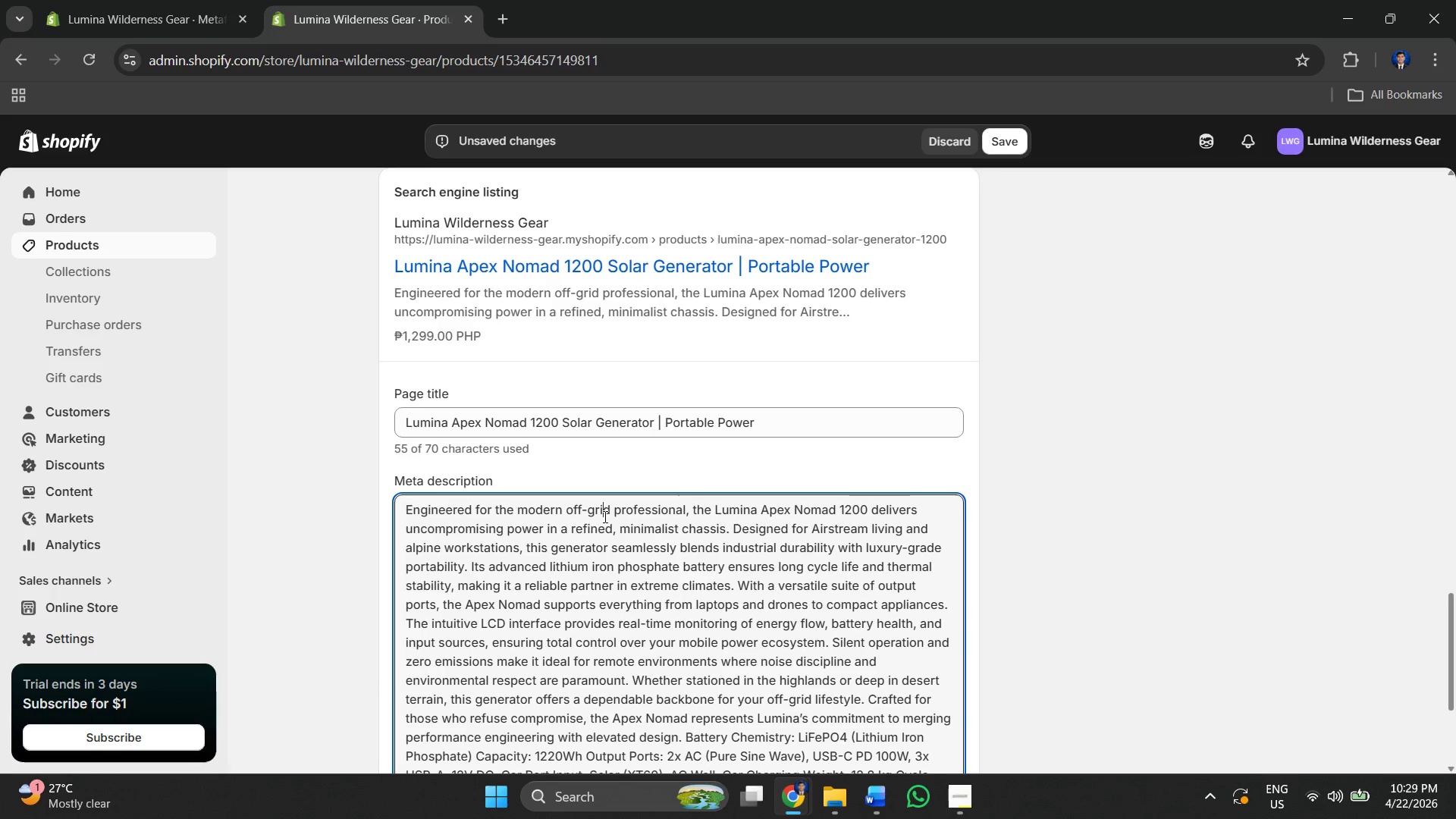 
key(Alt+AltLeft)
 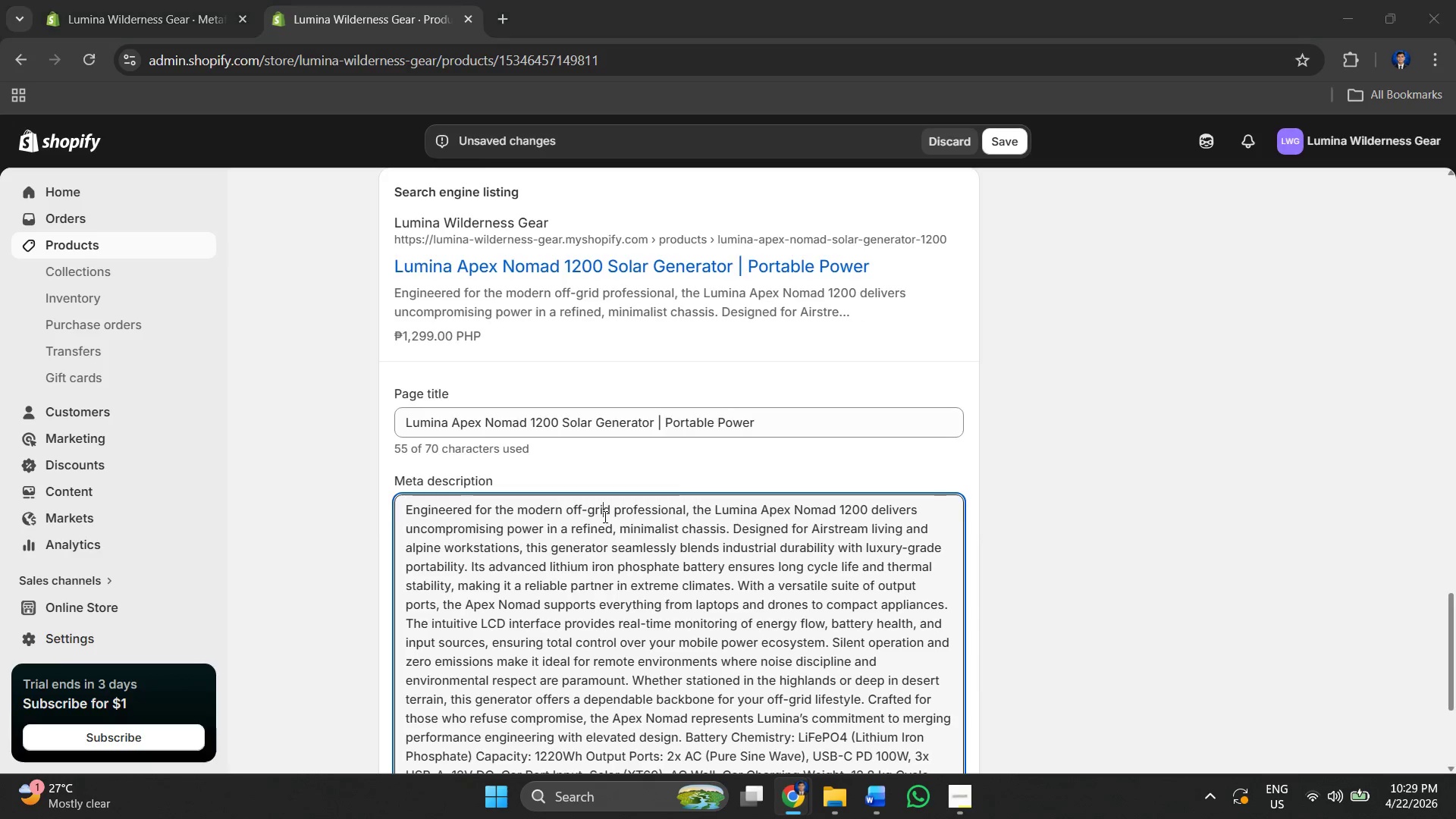 
key(Alt+Tab)
 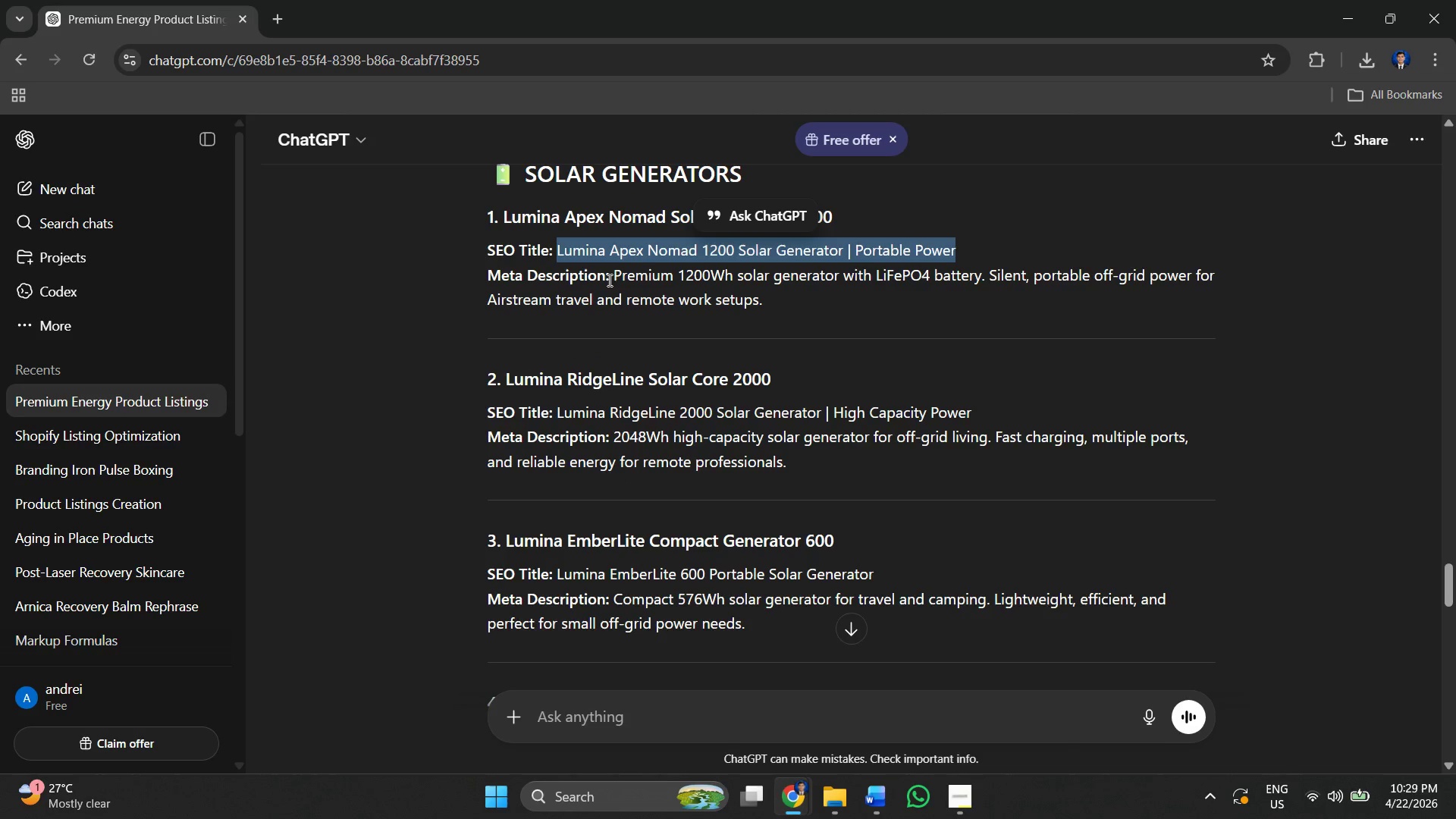 
left_click_drag(start_coordinate=[614, 277], to_coordinate=[783, 308])
 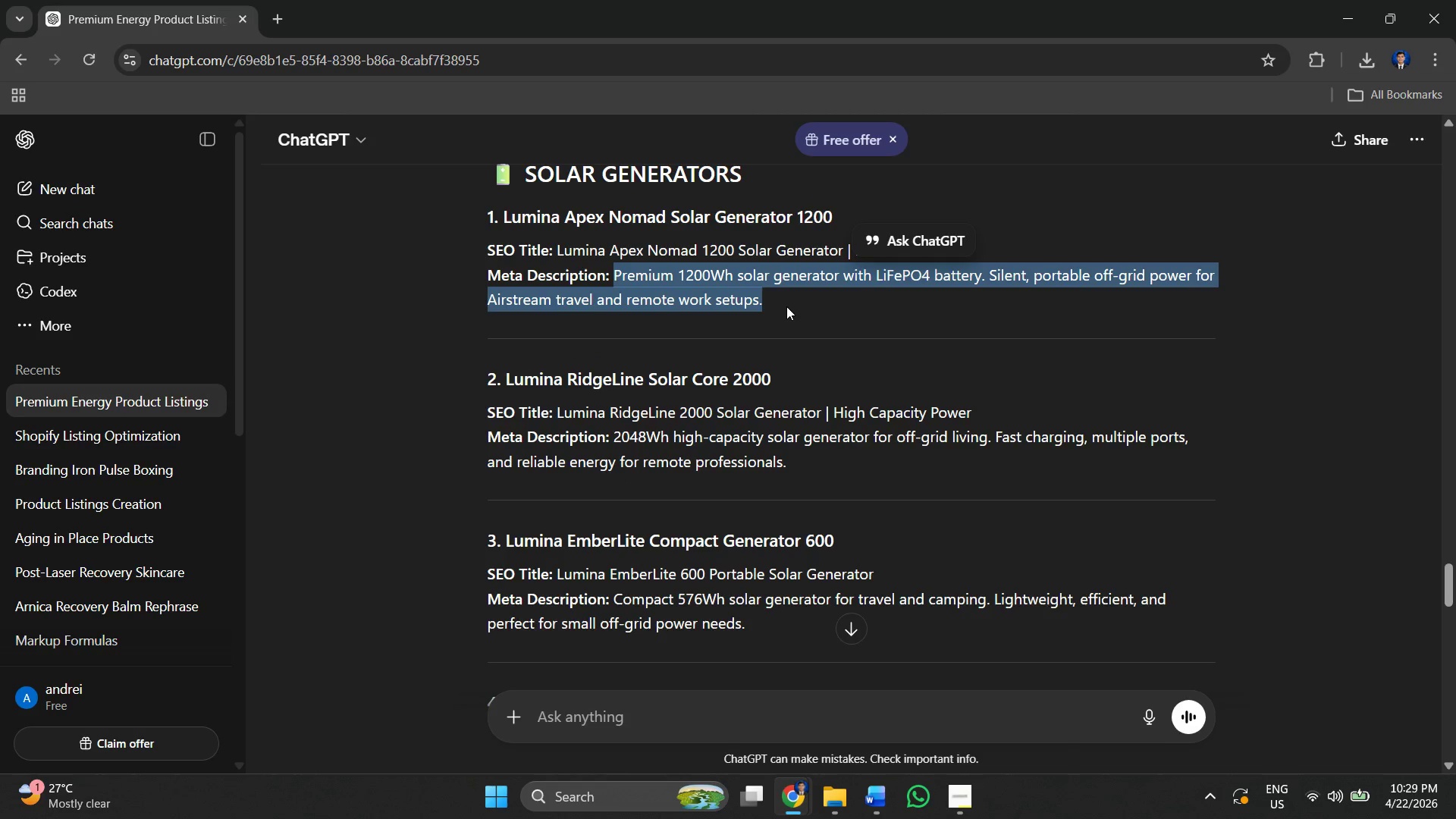 
key(Control+C)
 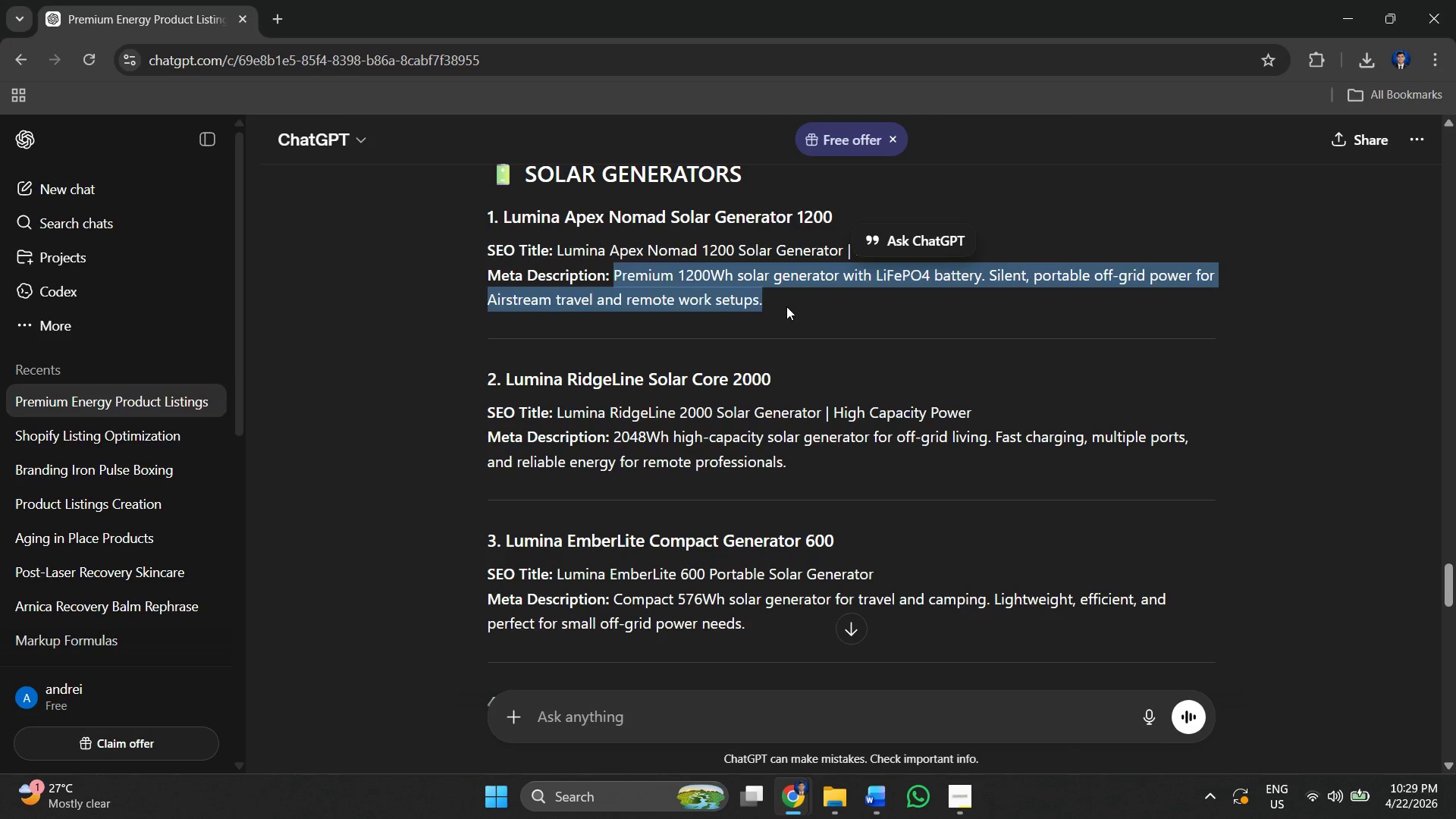 
key(Alt+AltLeft)
 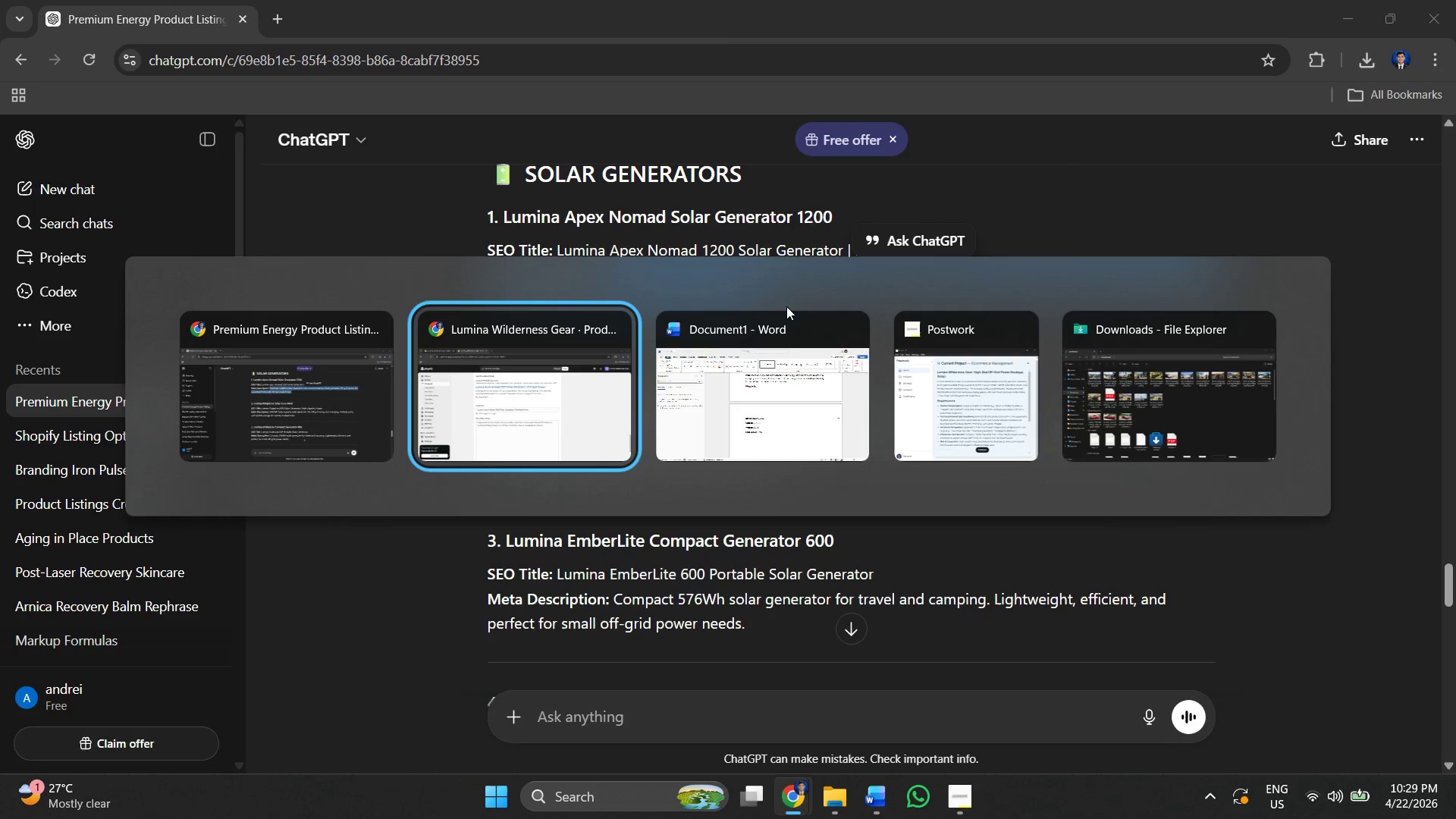 
key(Alt+Tab)
 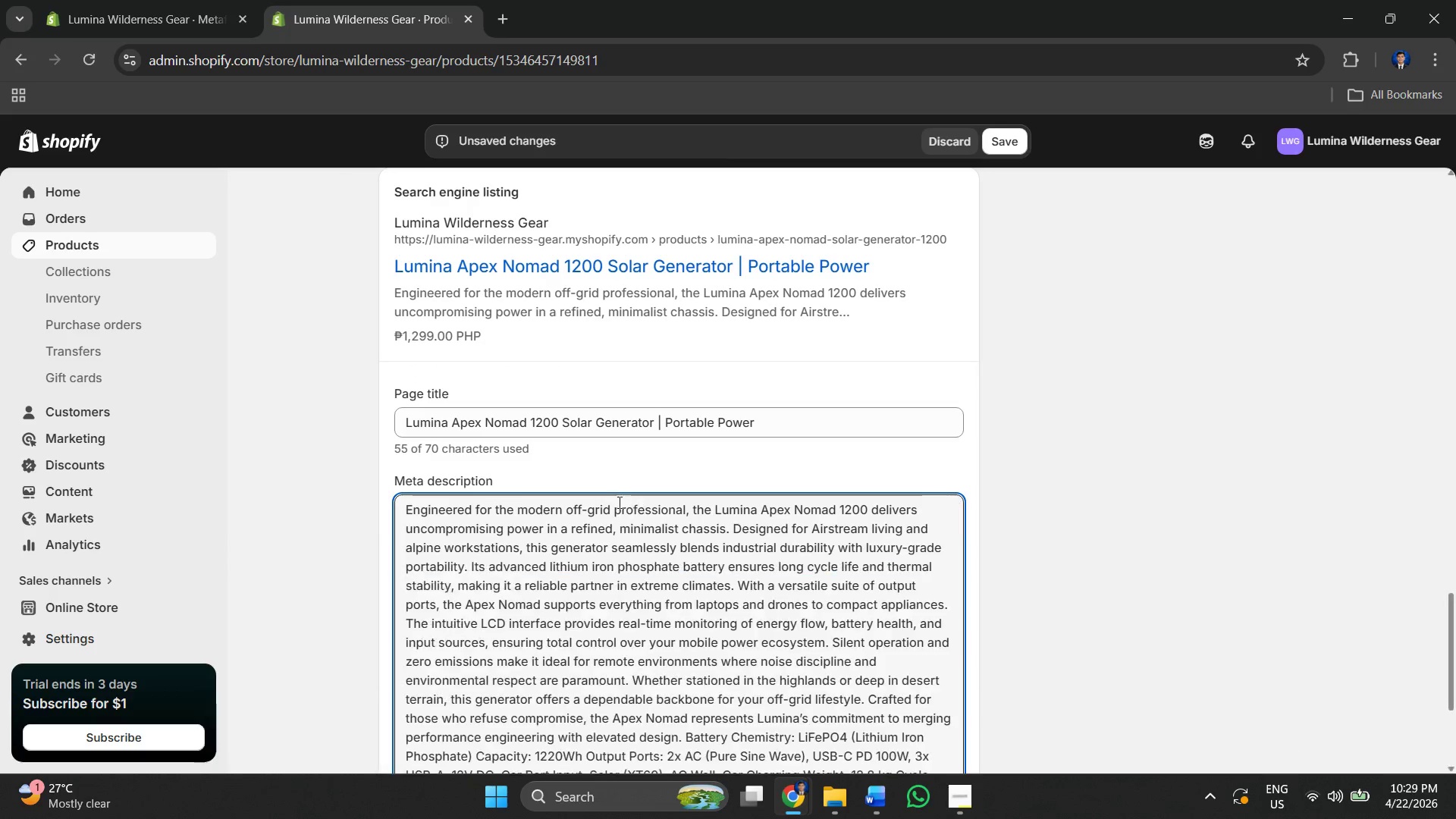 
key(Control+A)
 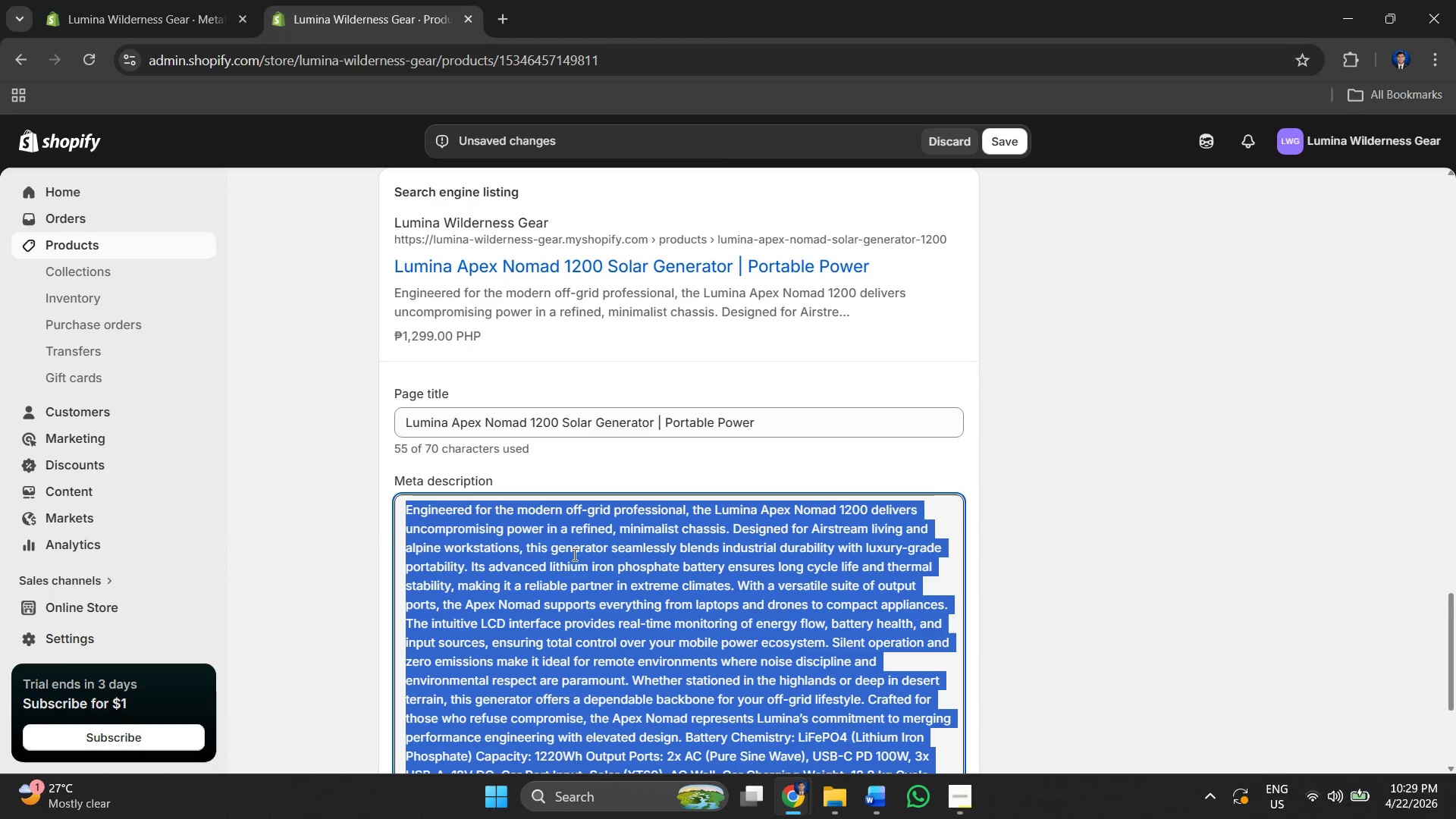 
key(Control+V)
 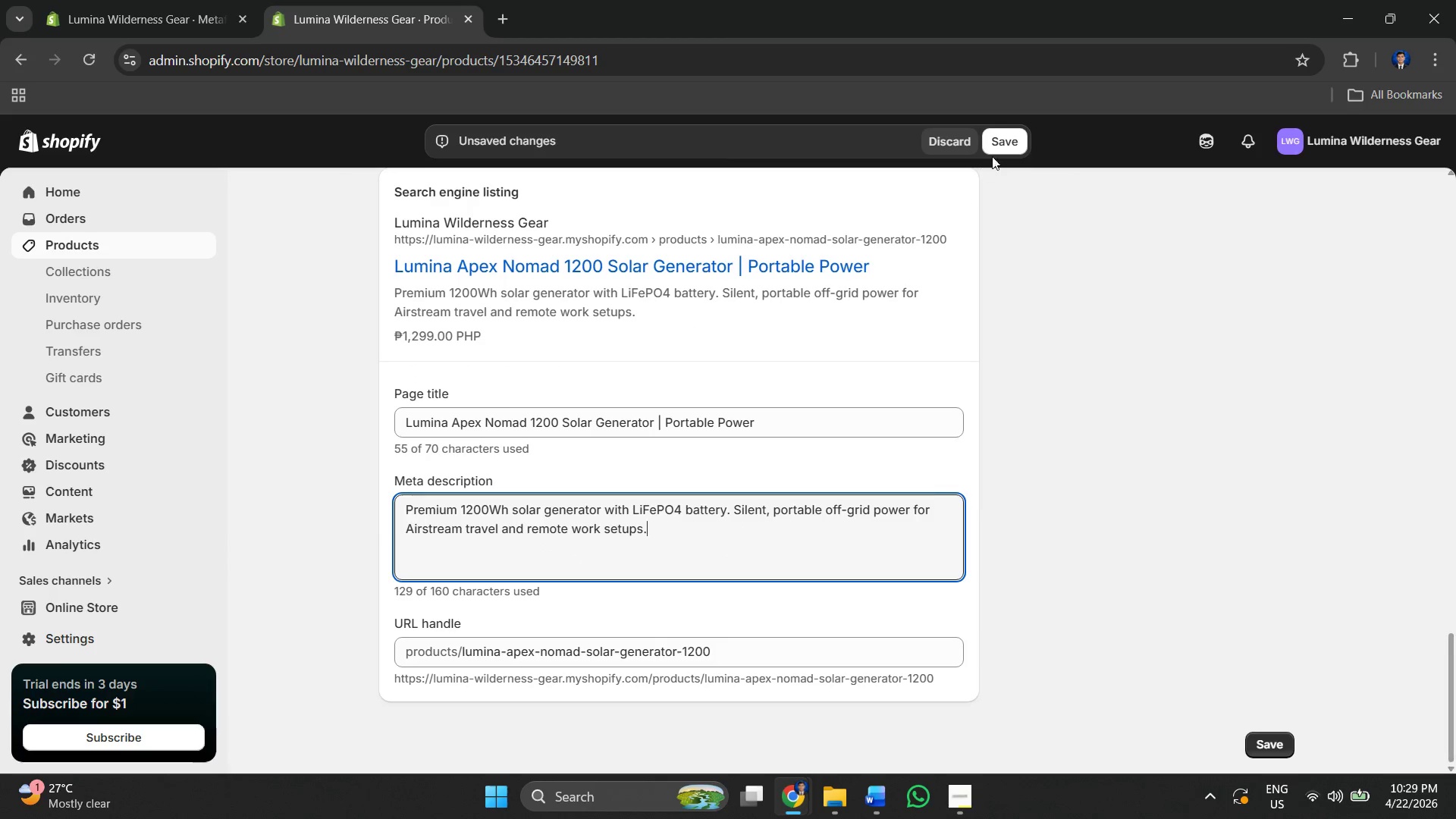 
left_click([1000, 143])
 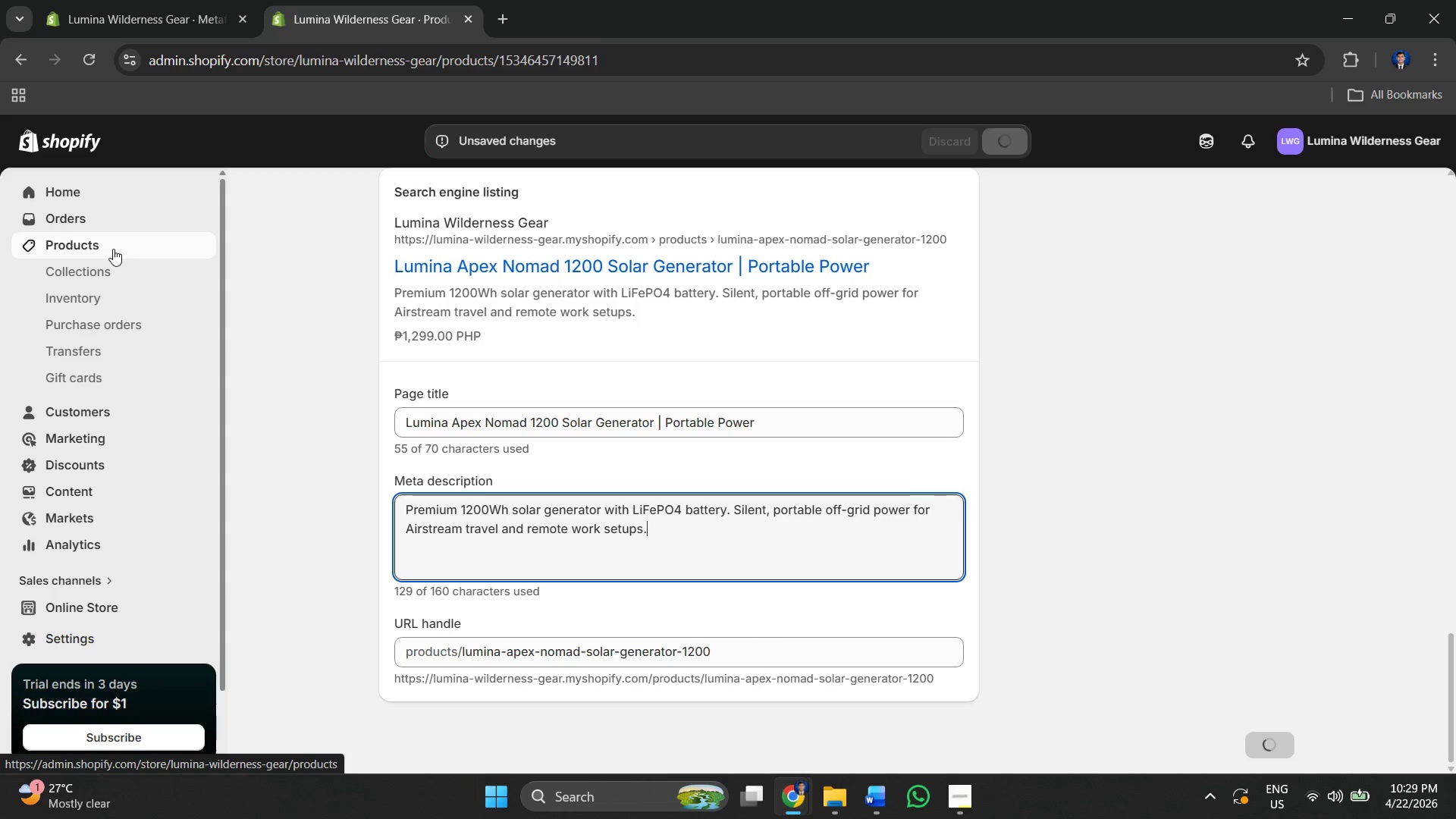 
left_click([113, 244])
 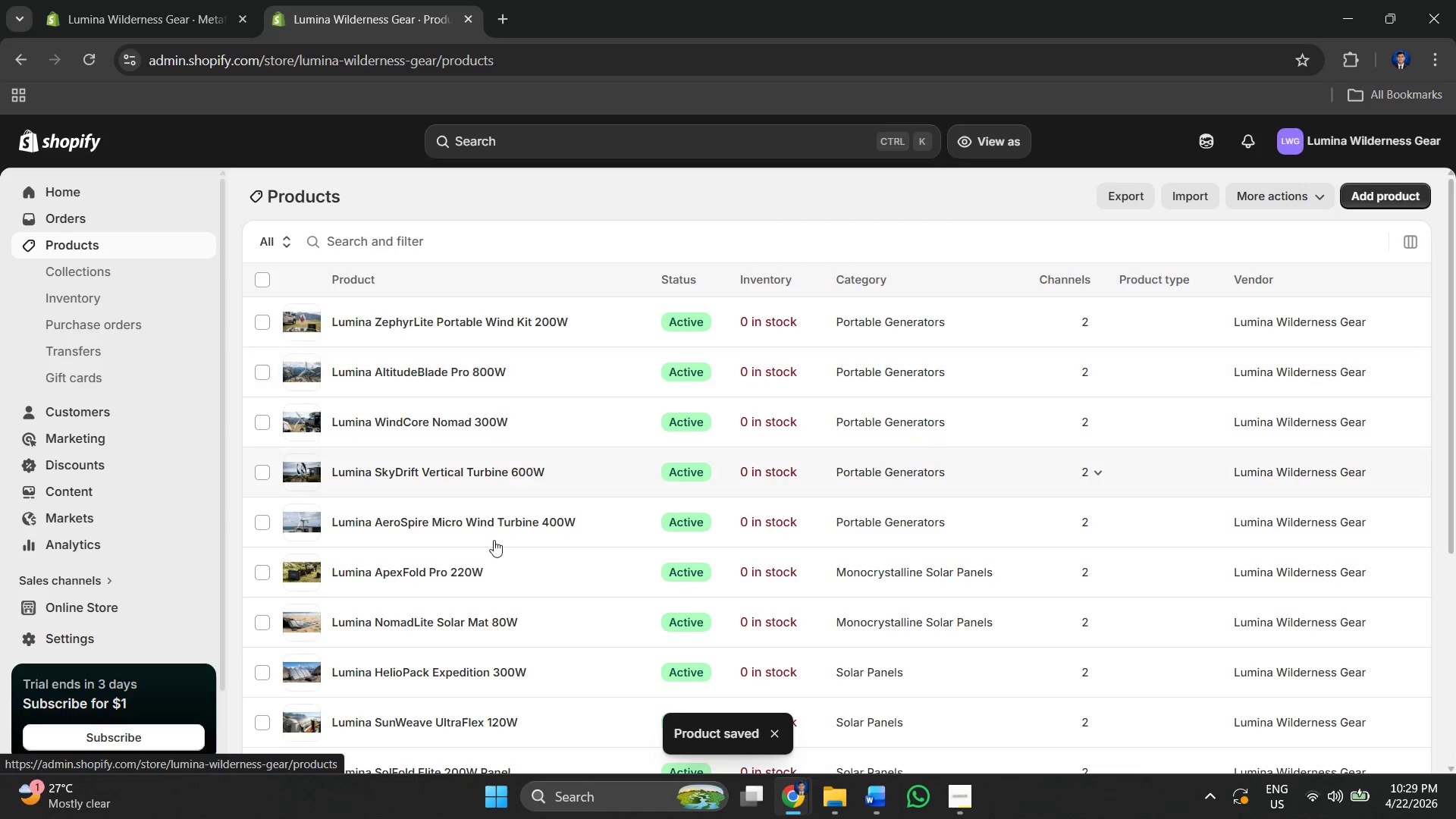 
scroll: coordinate [458, 456], scroll_direction: down, amount: 14.0
 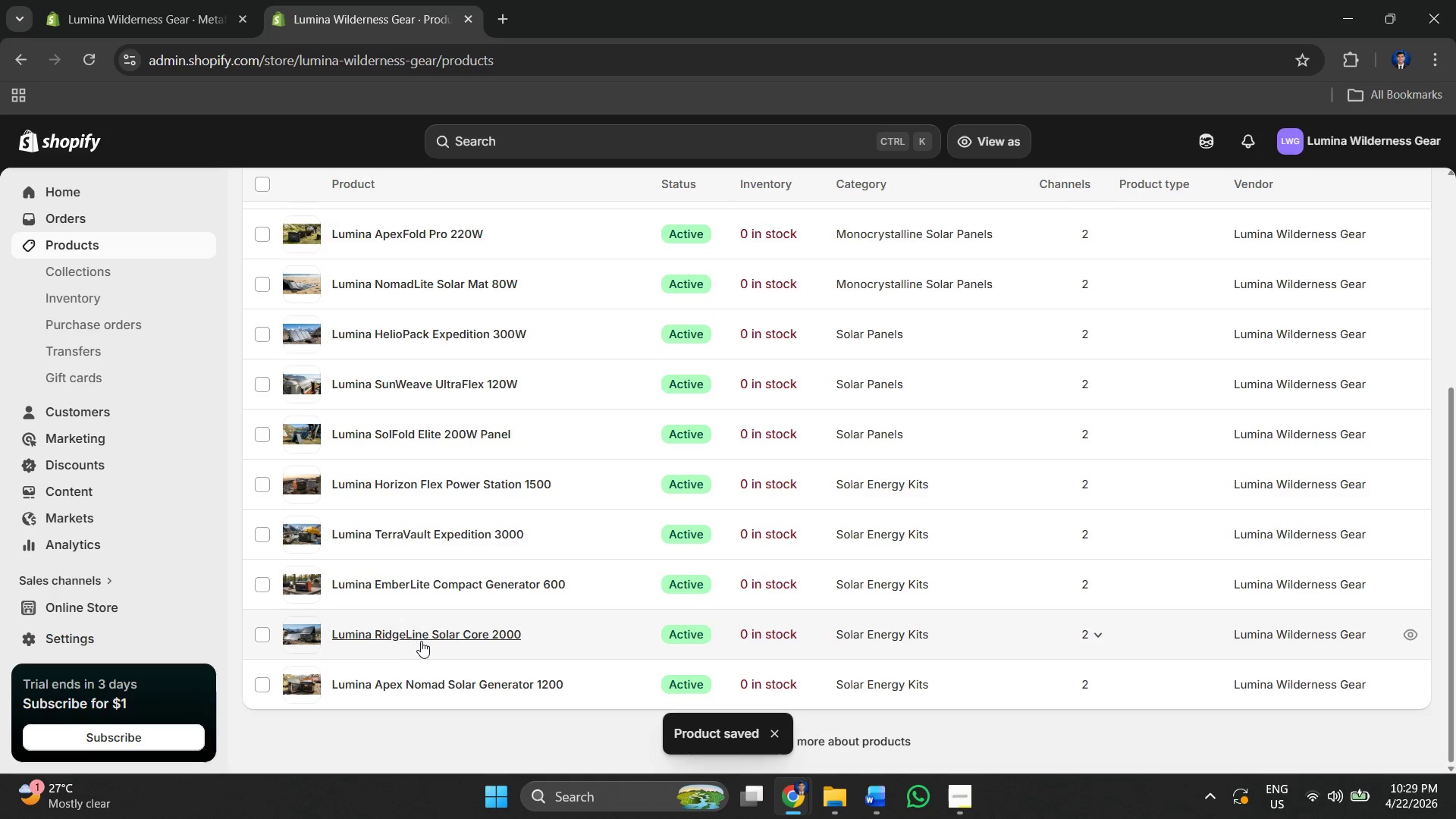 
left_click([422, 641])
 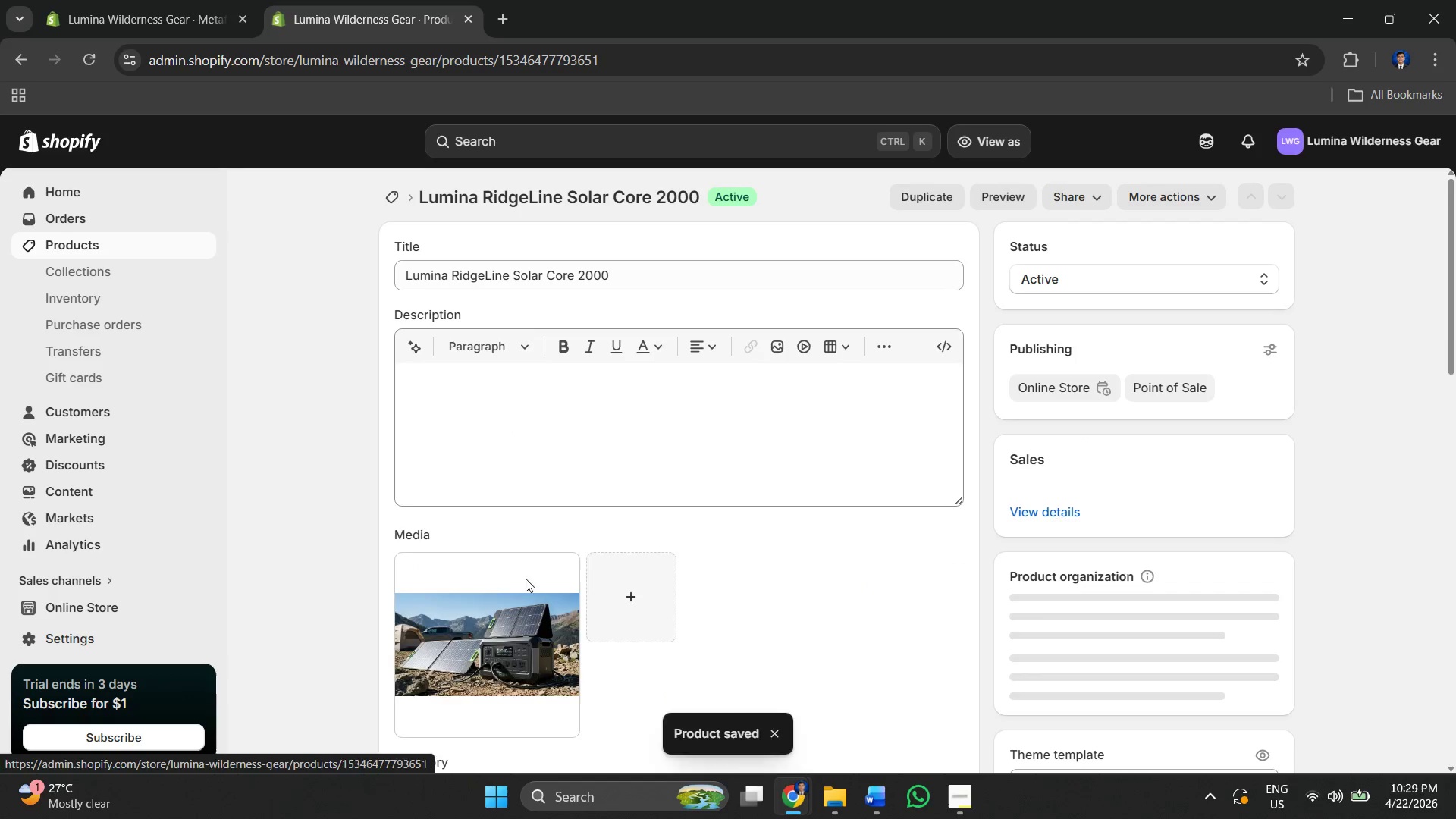 
key(Alt+AltLeft)
 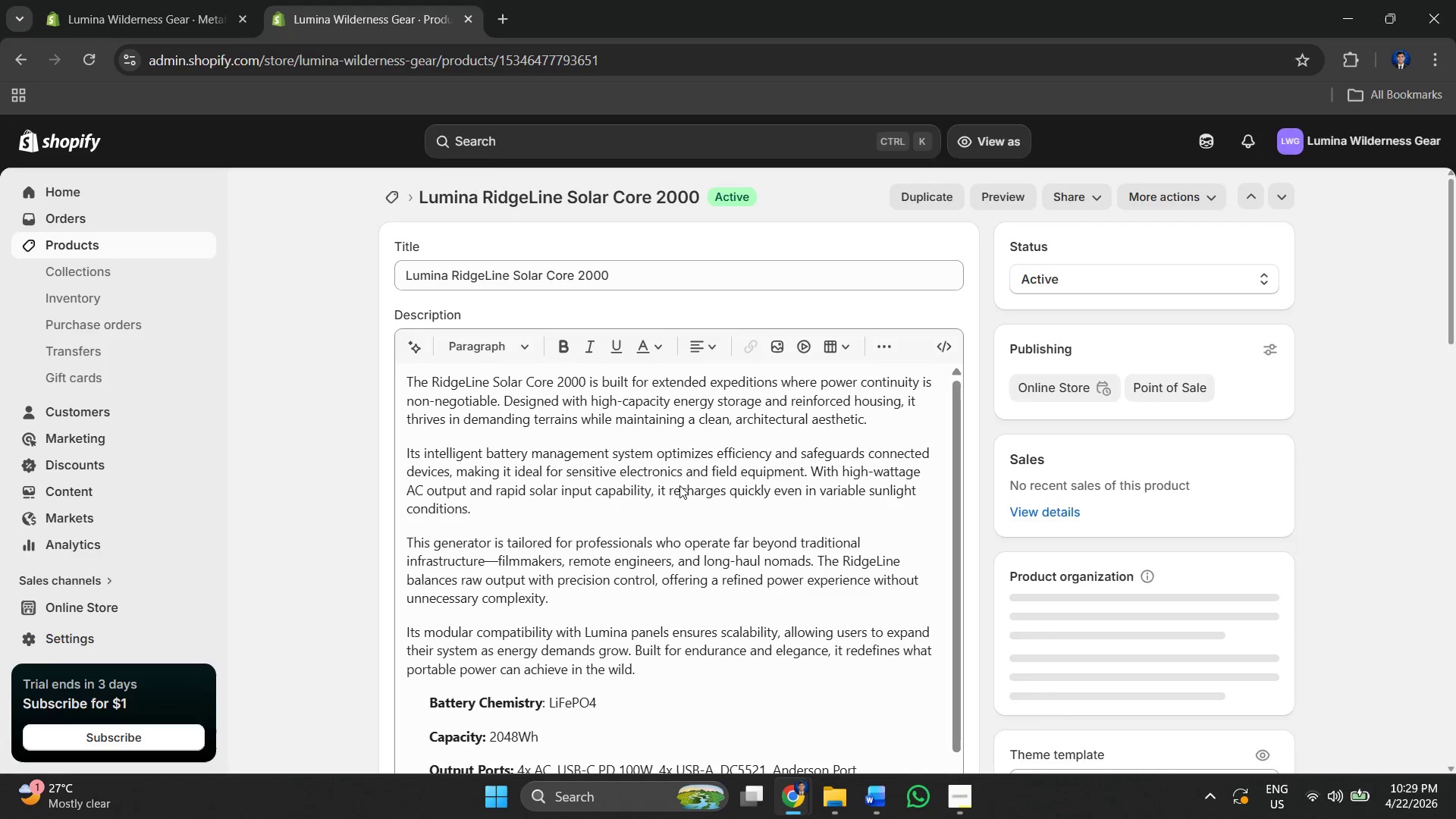 
key(Alt+Tab)
 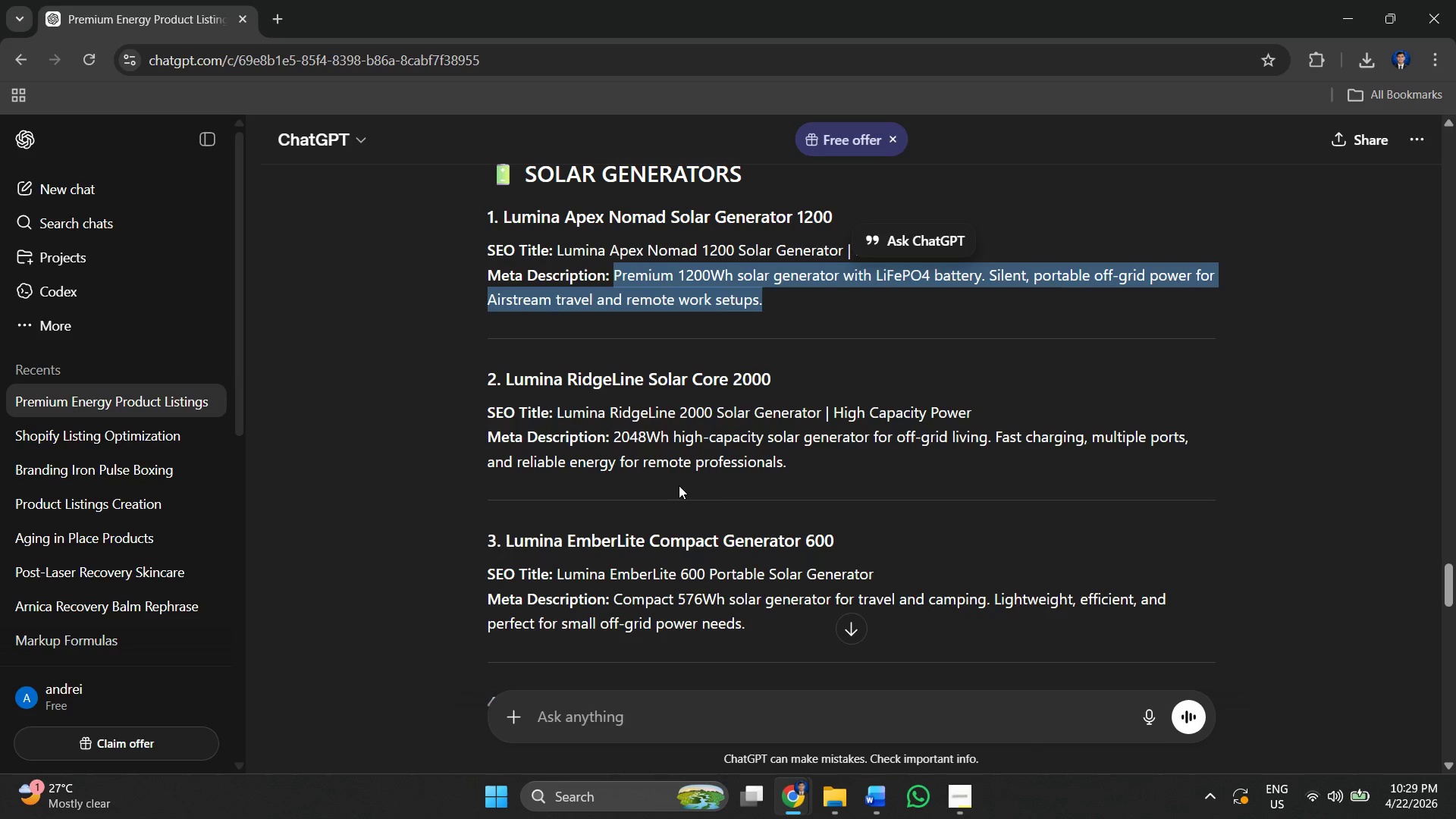 
key(Alt+AltLeft)
 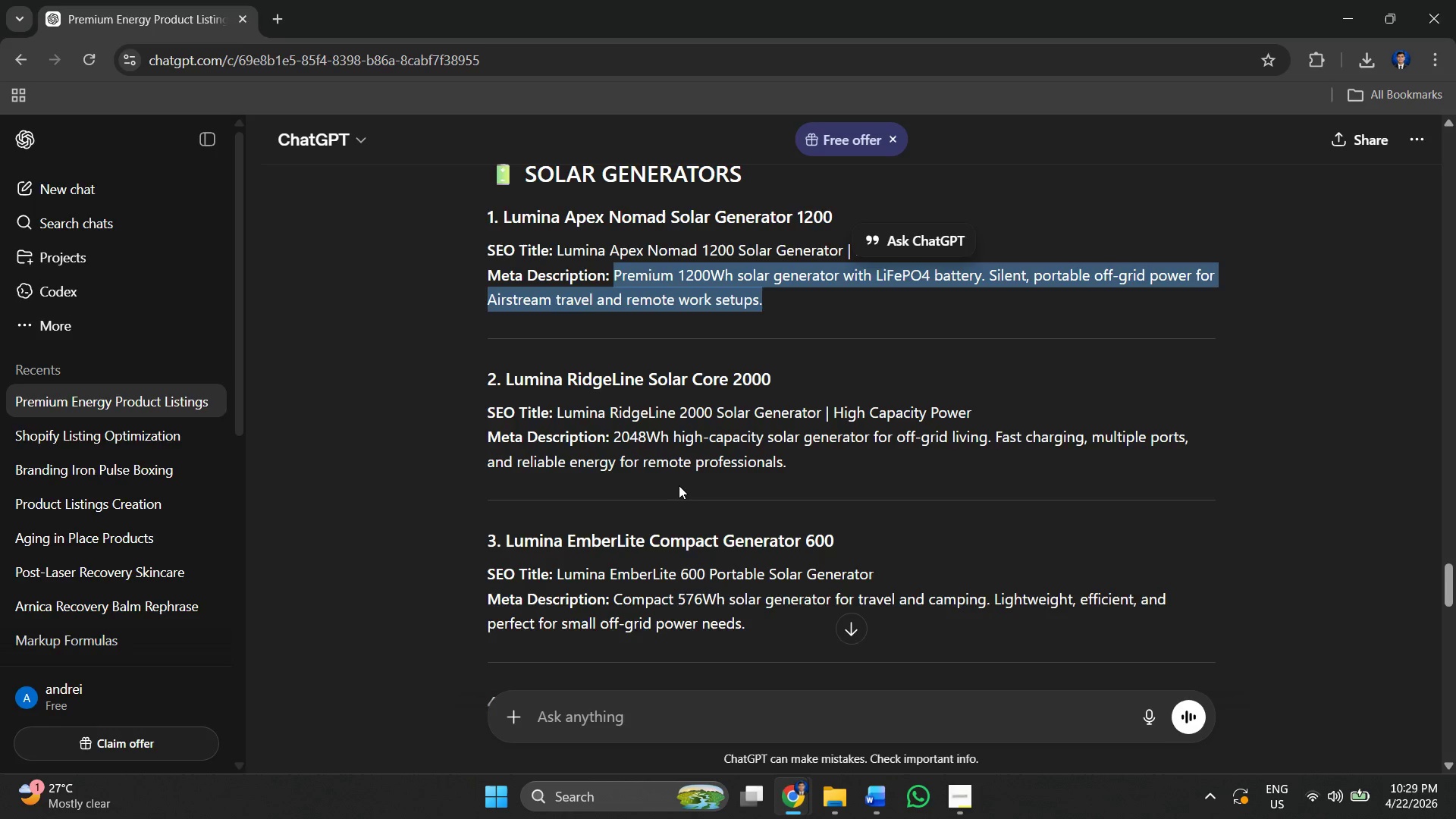 
key(Alt+Tab)
 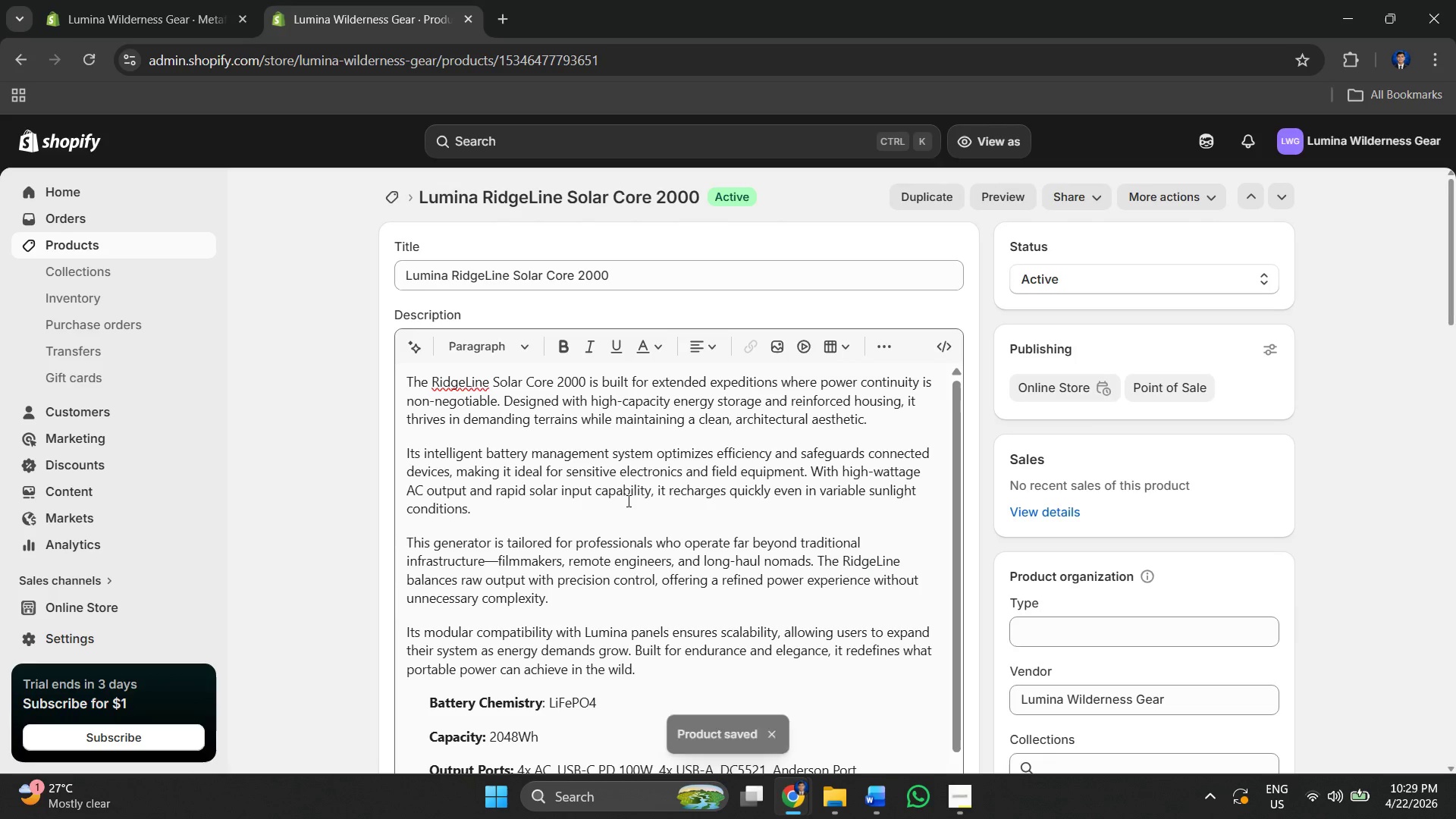 
scroll: coordinate [643, 483], scroll_direction: down, amount: 35.0
 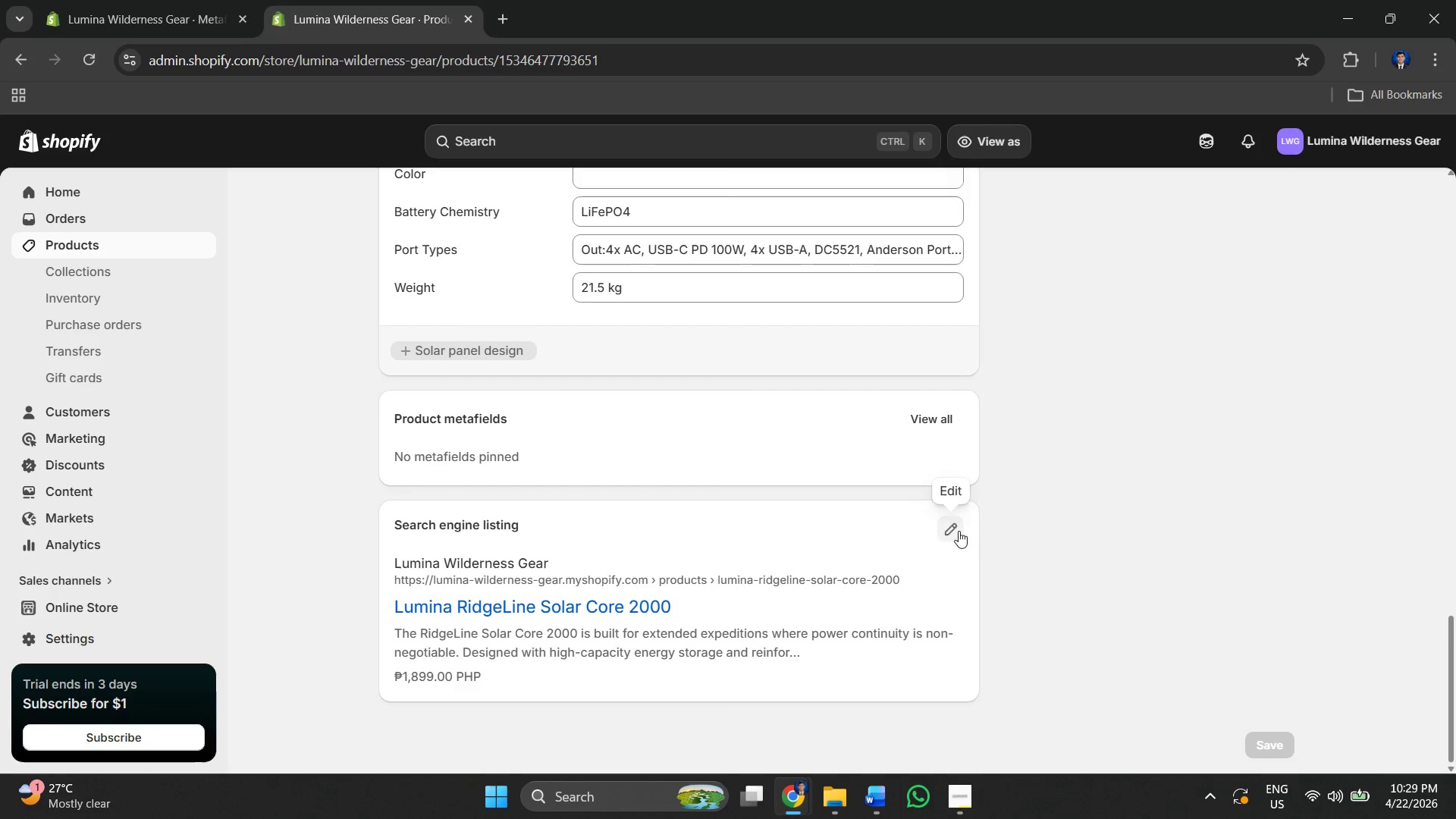 
left_click([958, 528])
 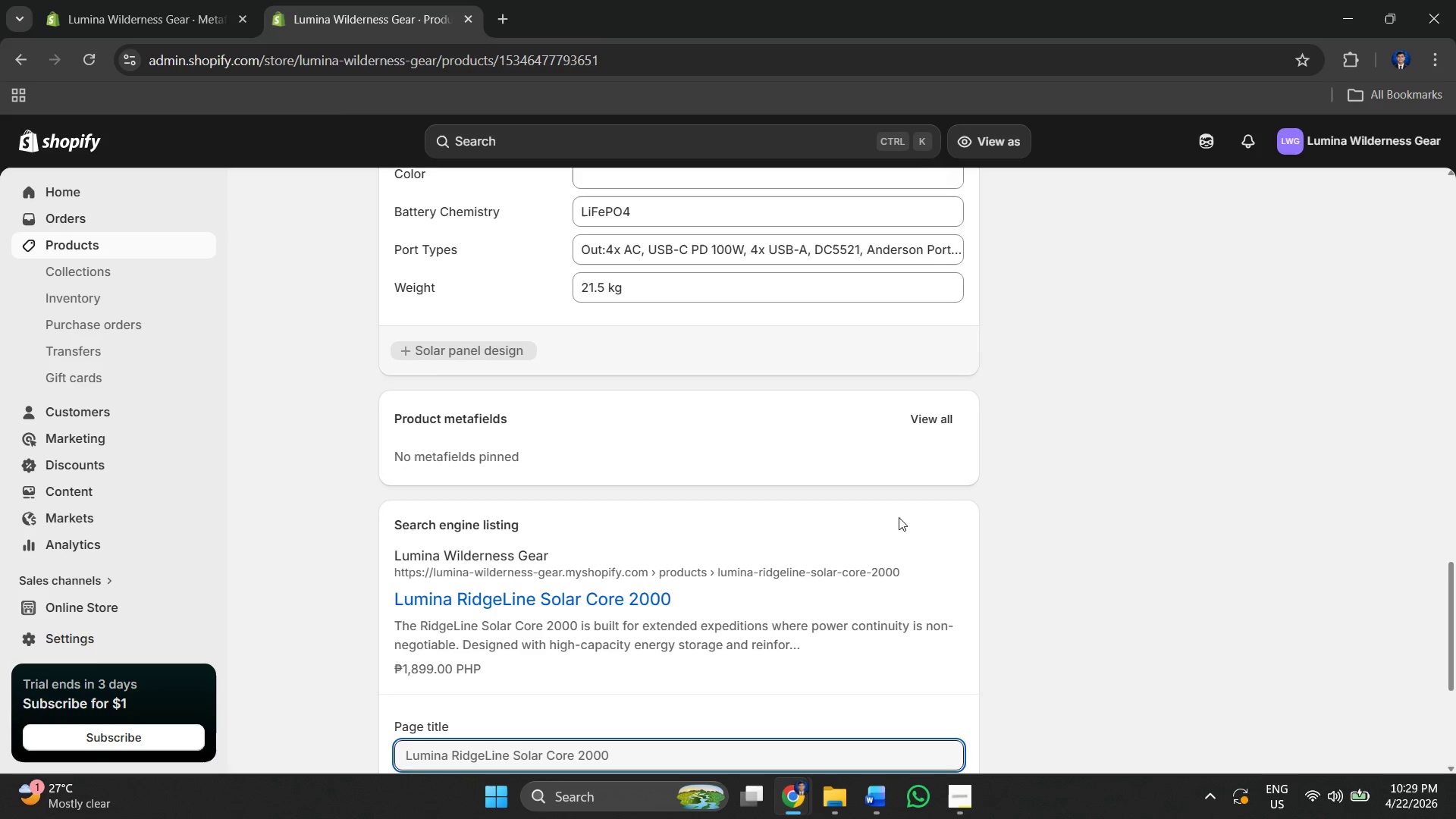 
scroll: coordinate [696, 495], scroll_direction: down, amount: 6.0
 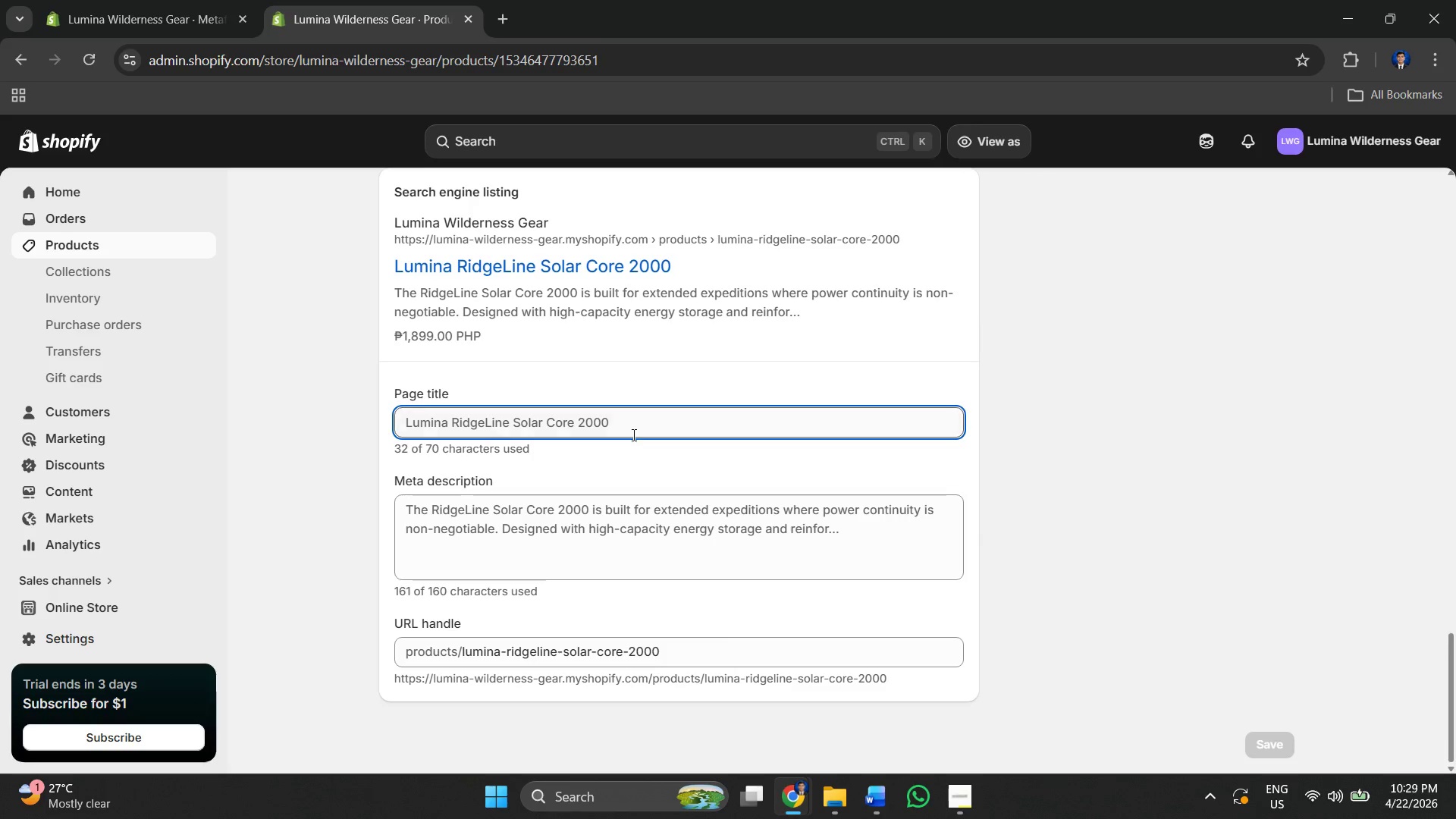 
left_click([631, 433])
 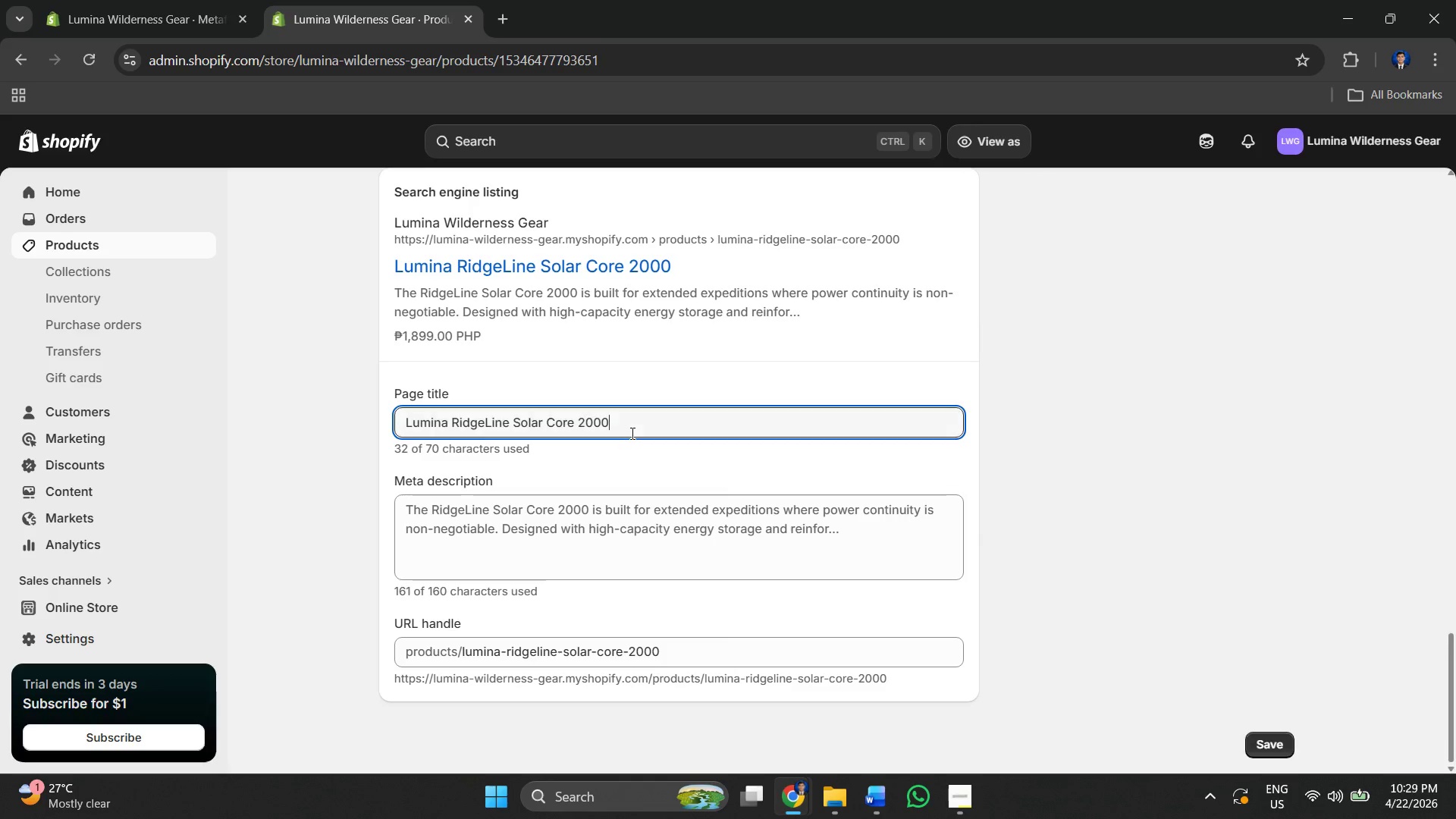 
key(Alt+AltLeft)
 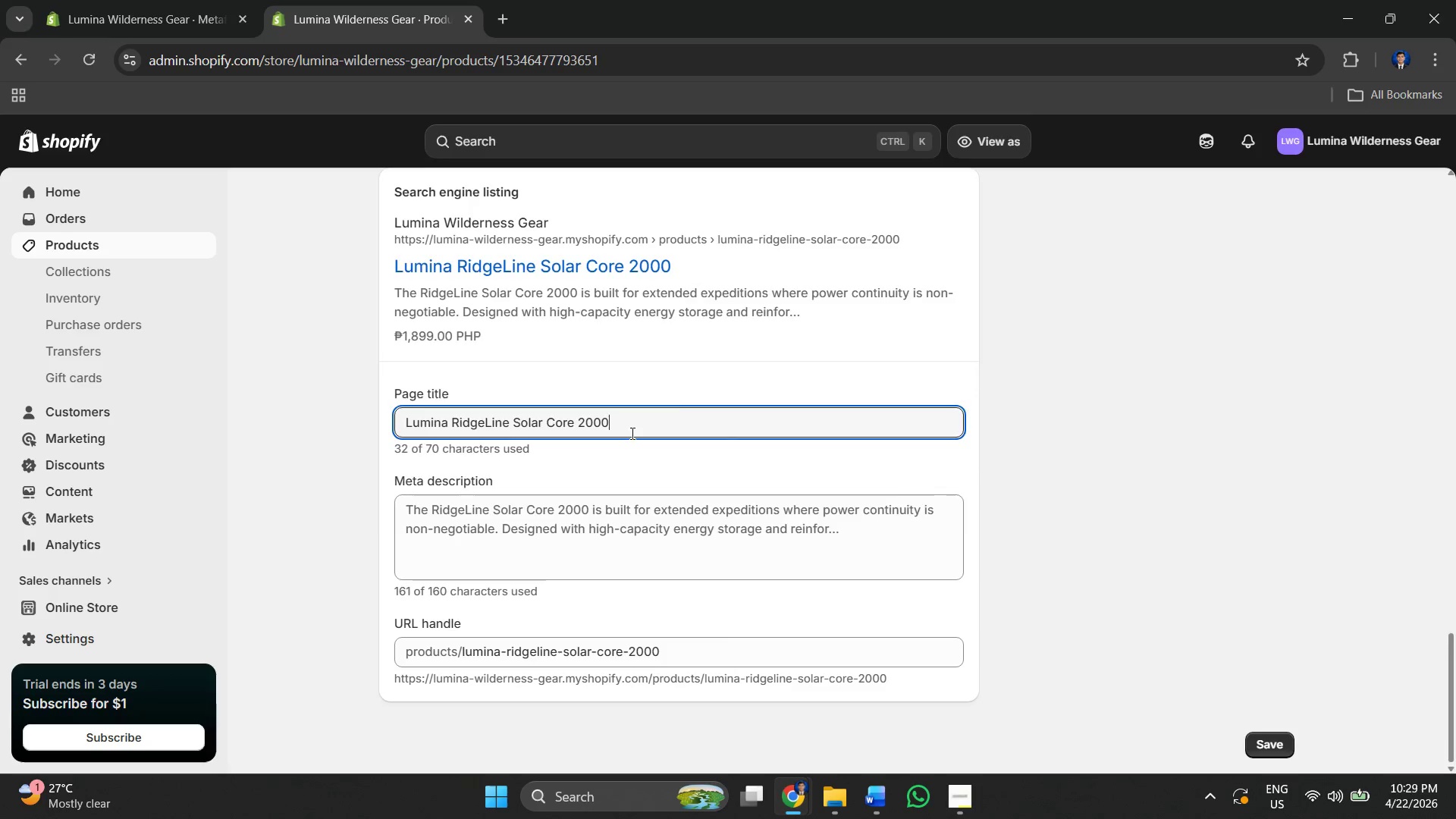 
key(Alt+Tab)
 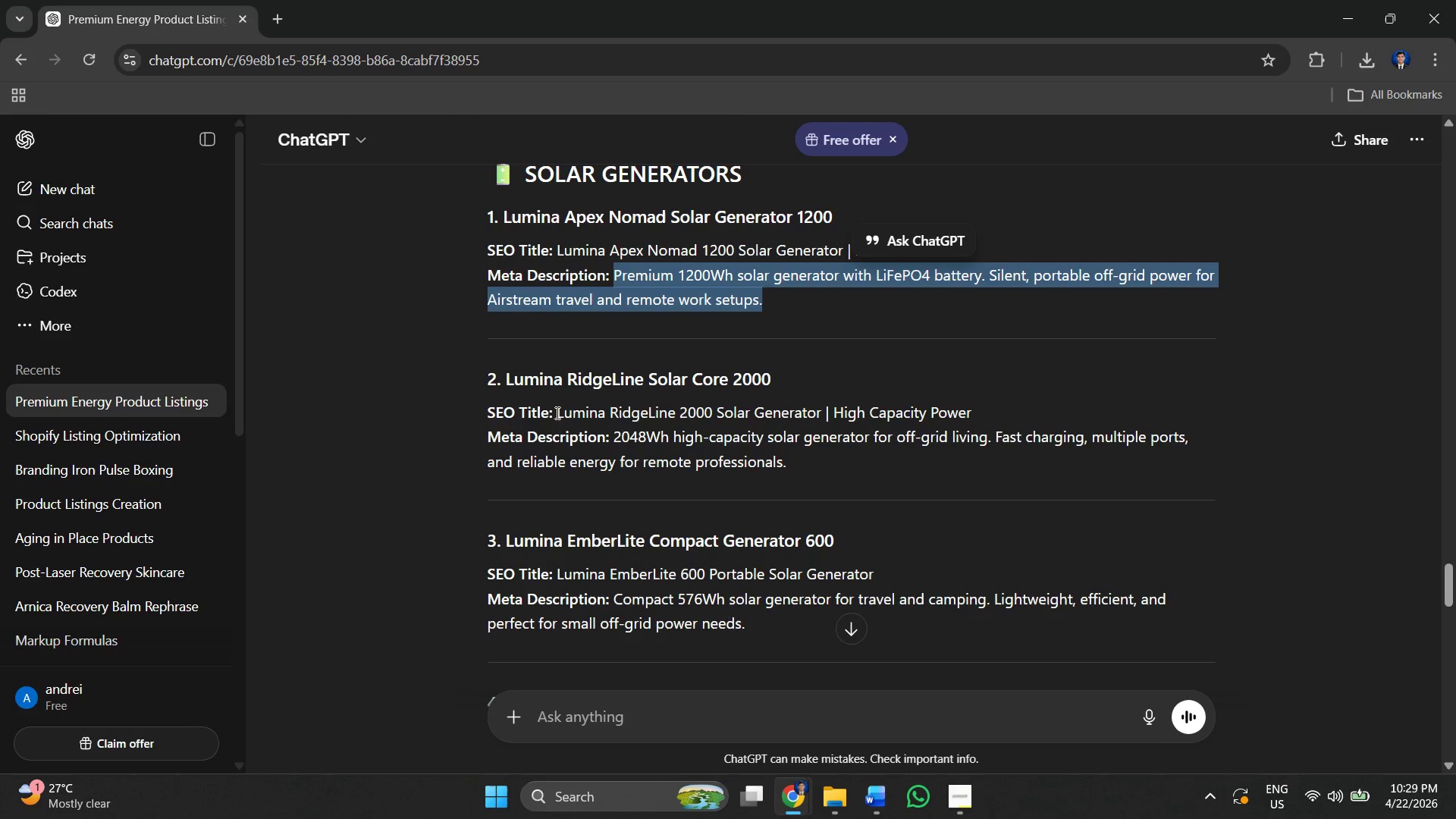 
left_click_drag(start_coordinate=[556, 413], to_coordinate=[980, 403])
 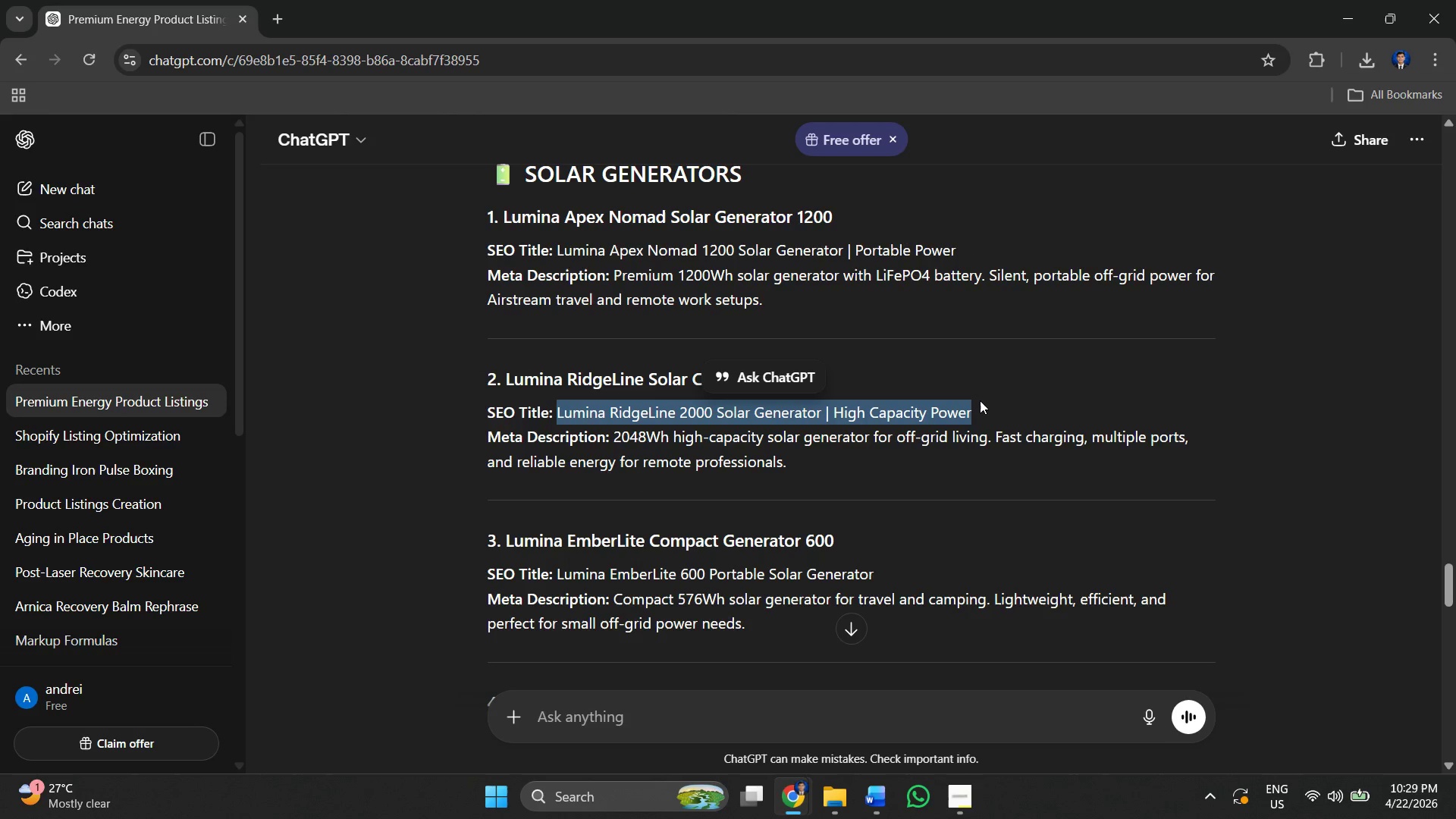 
key(Control+ControlLeft)
 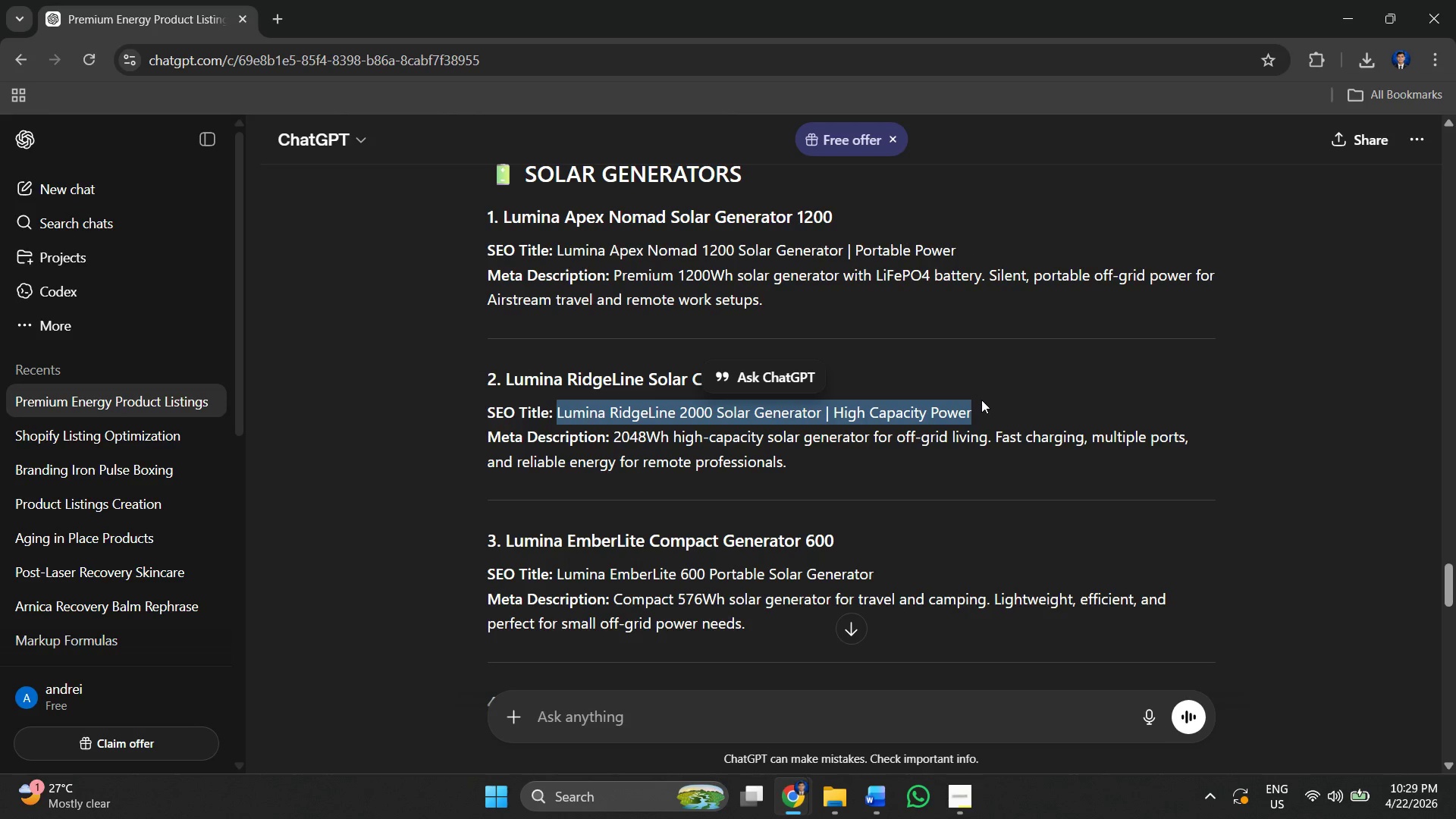 
key(Control+C)
 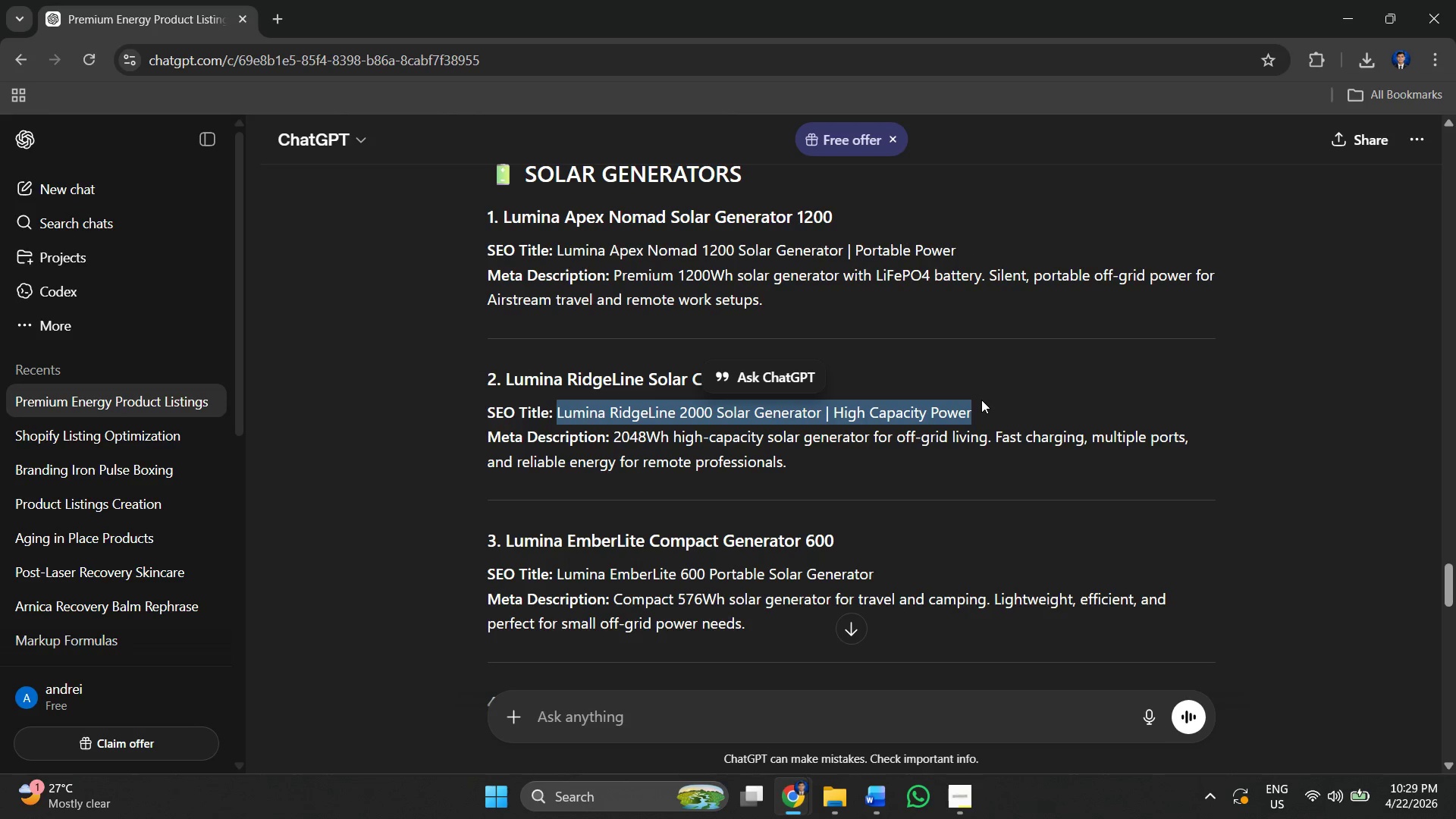 
key(Alt+AltLeft)
 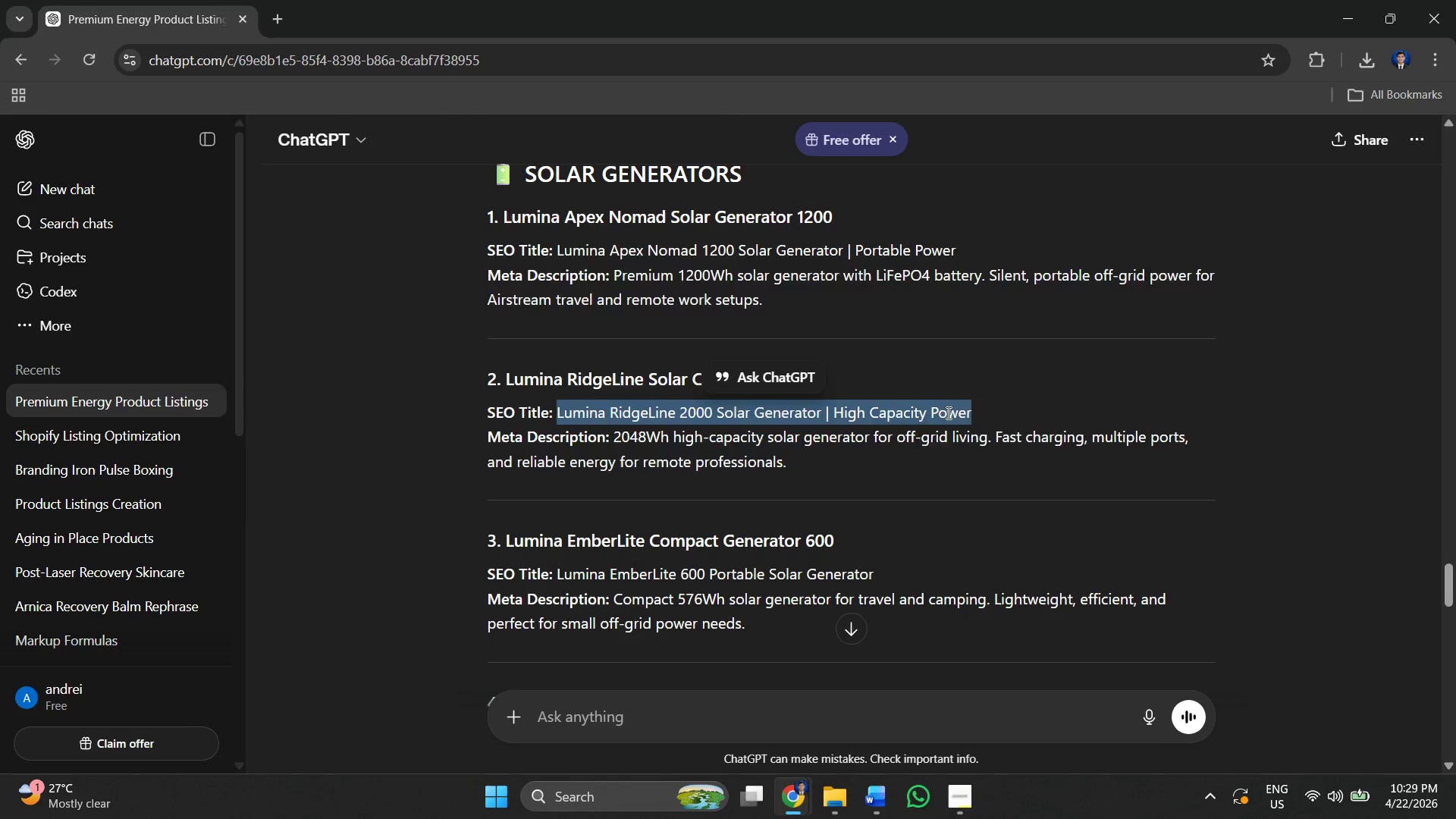 
key(Alt+Tab)
 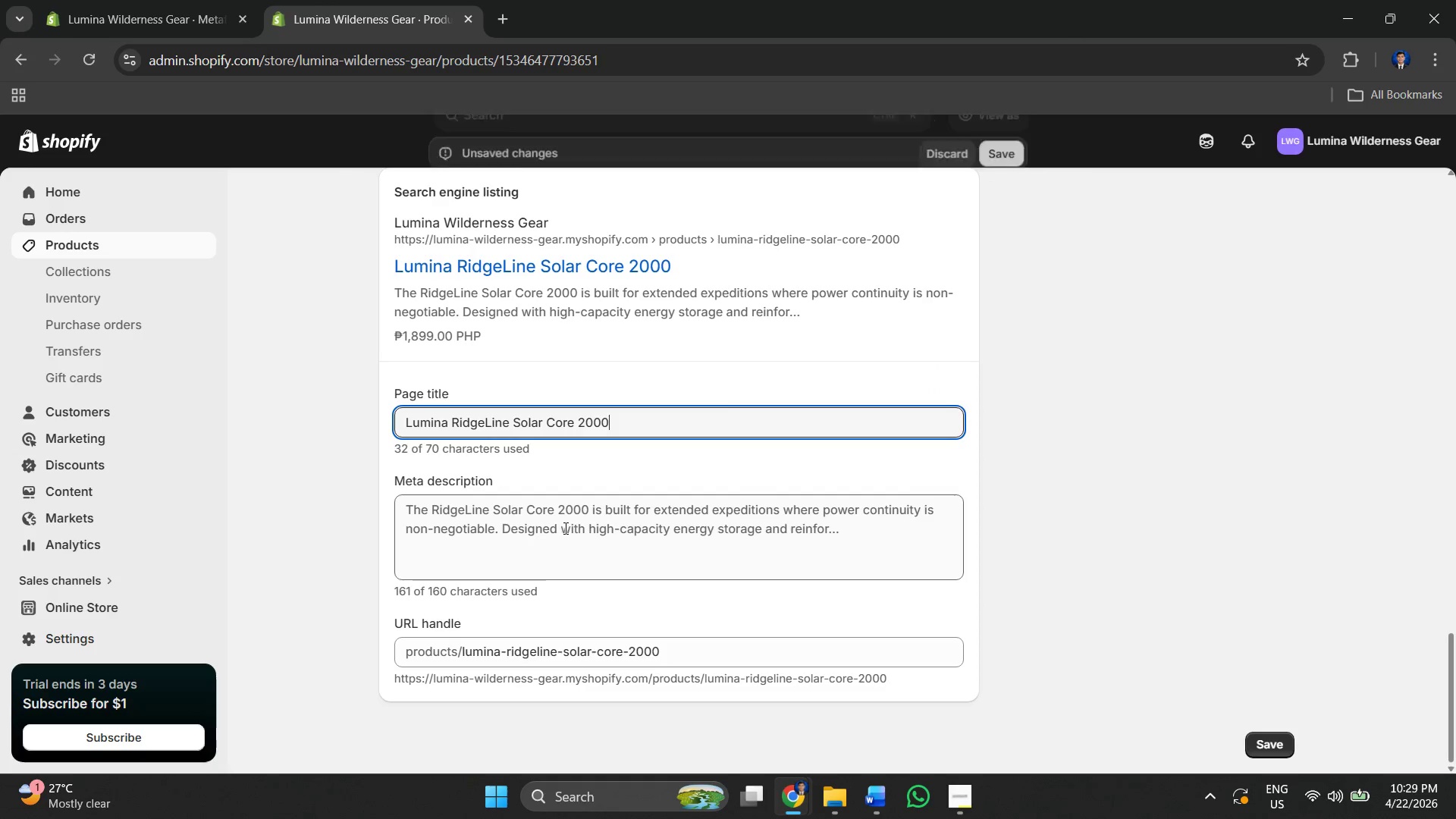 
key(Control+A)
 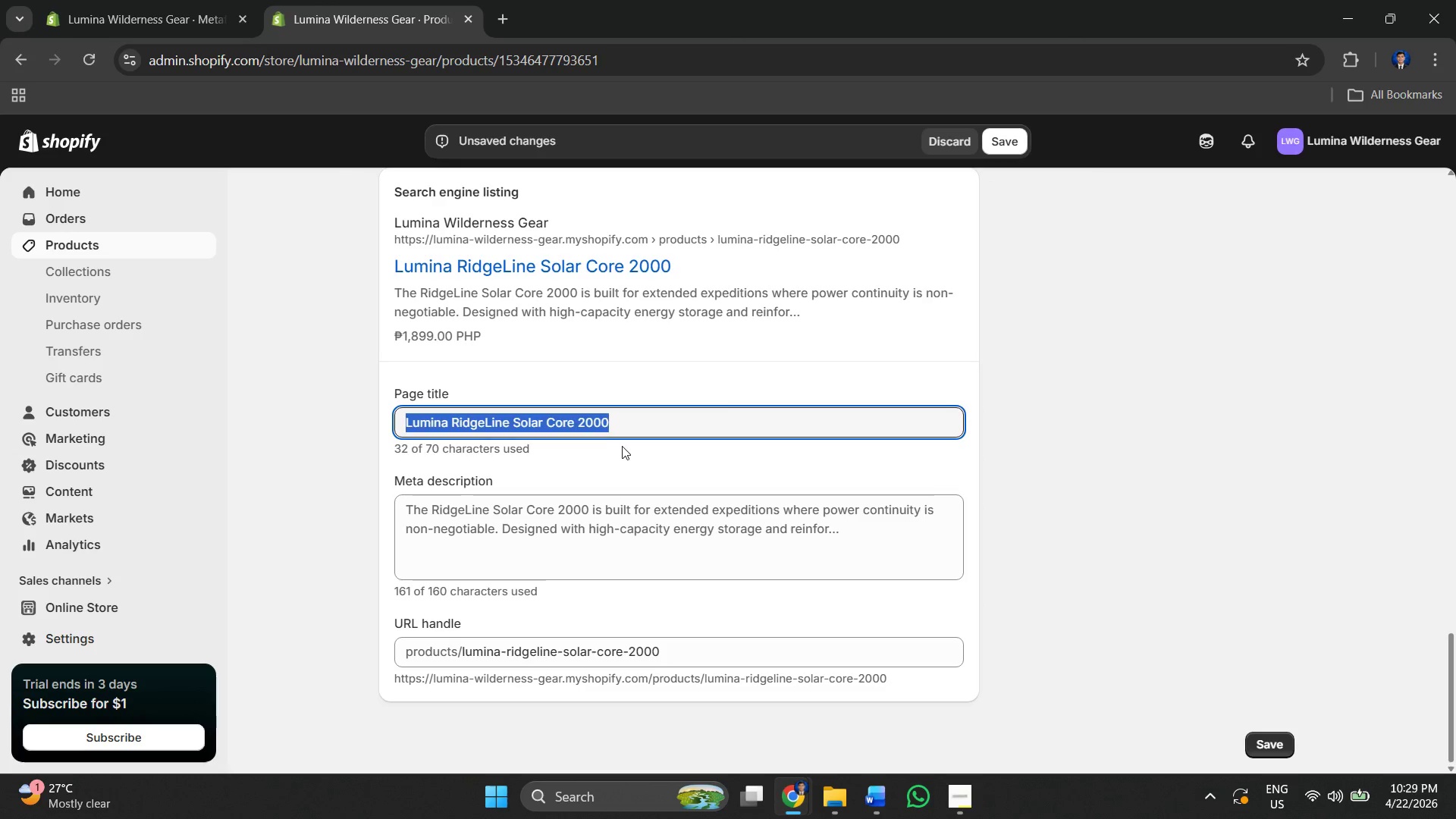 
key(Control+V)
 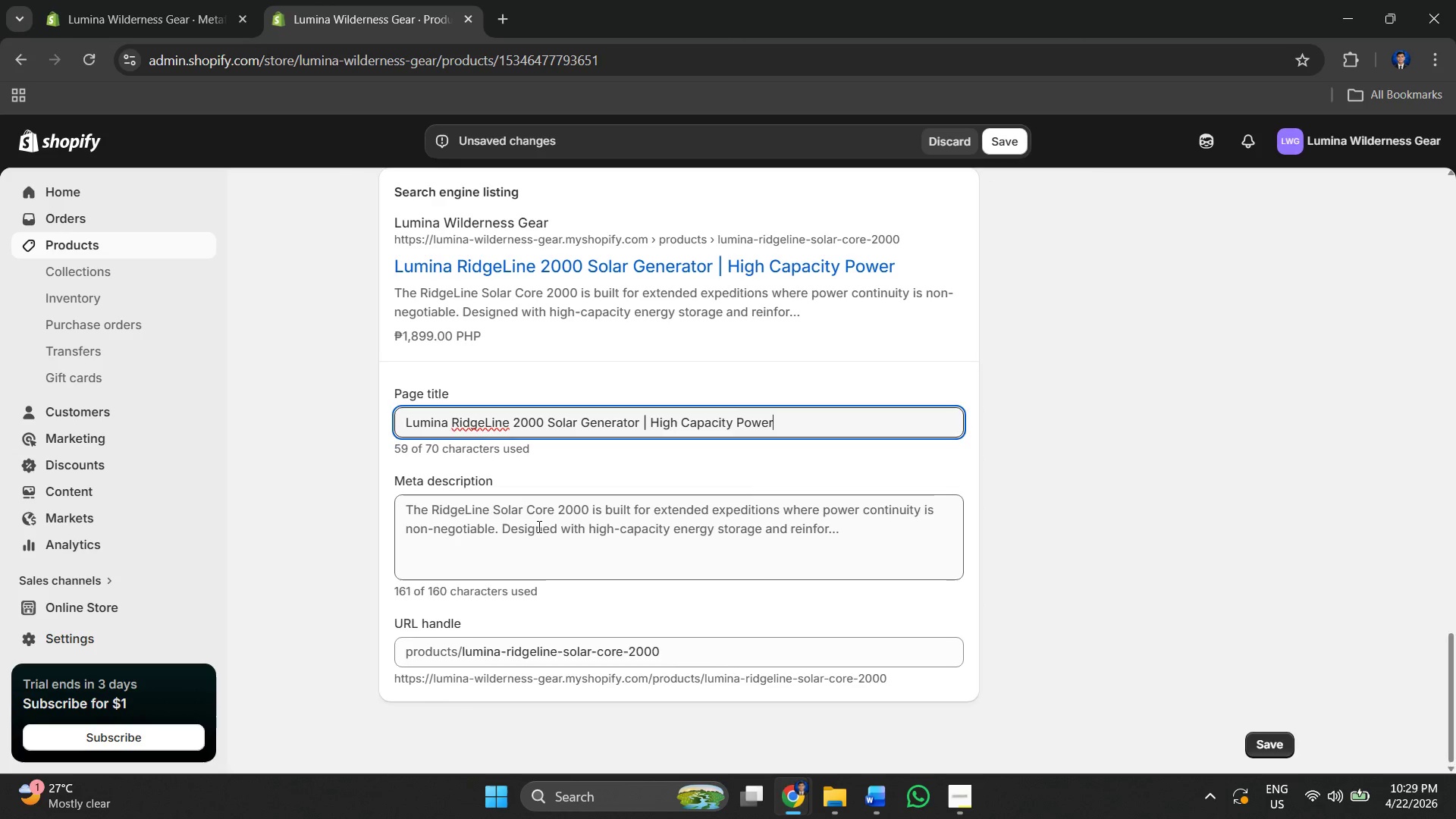 
left_click([538, 526])
 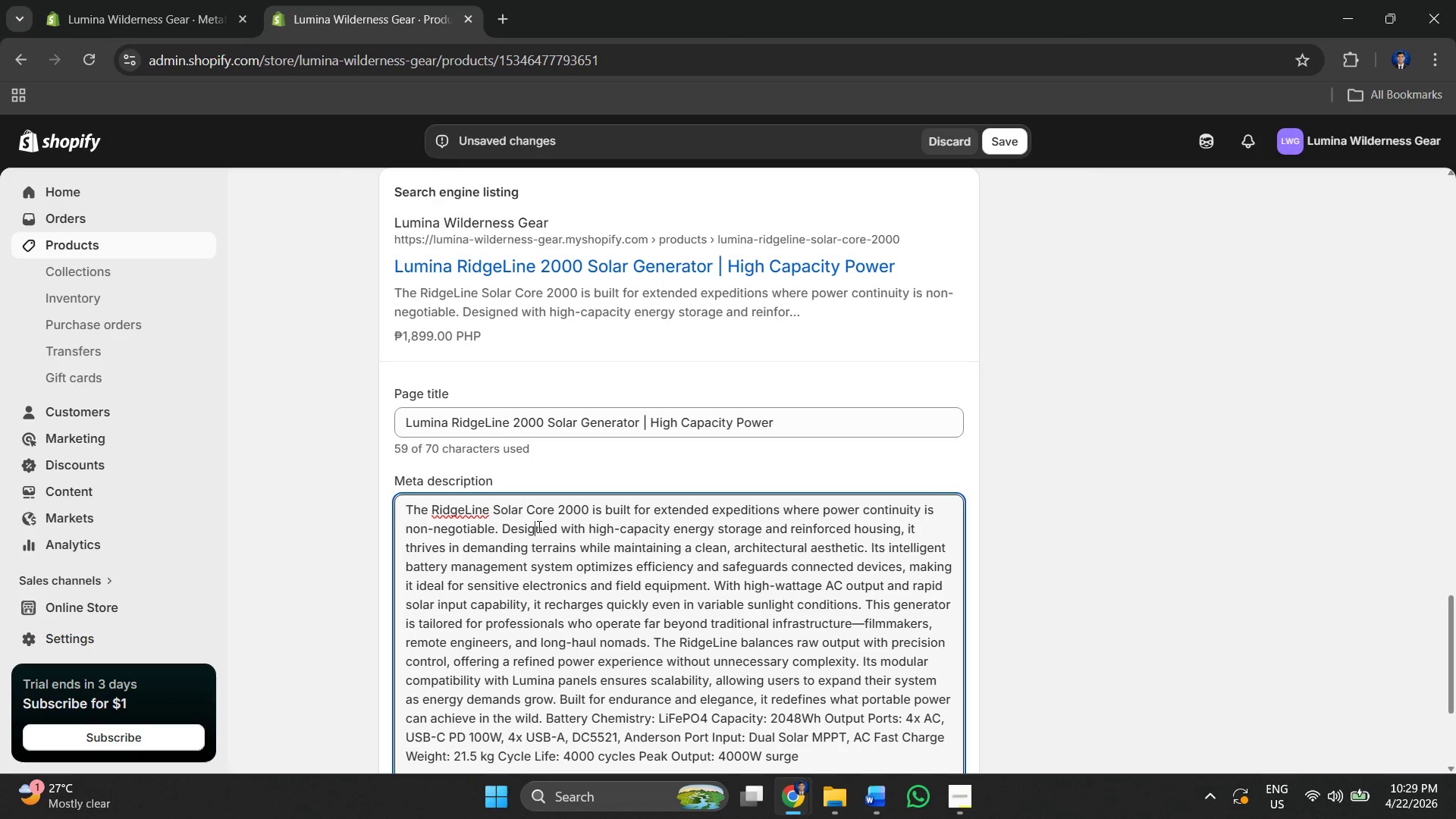 
key(Alt+AltLeft)
 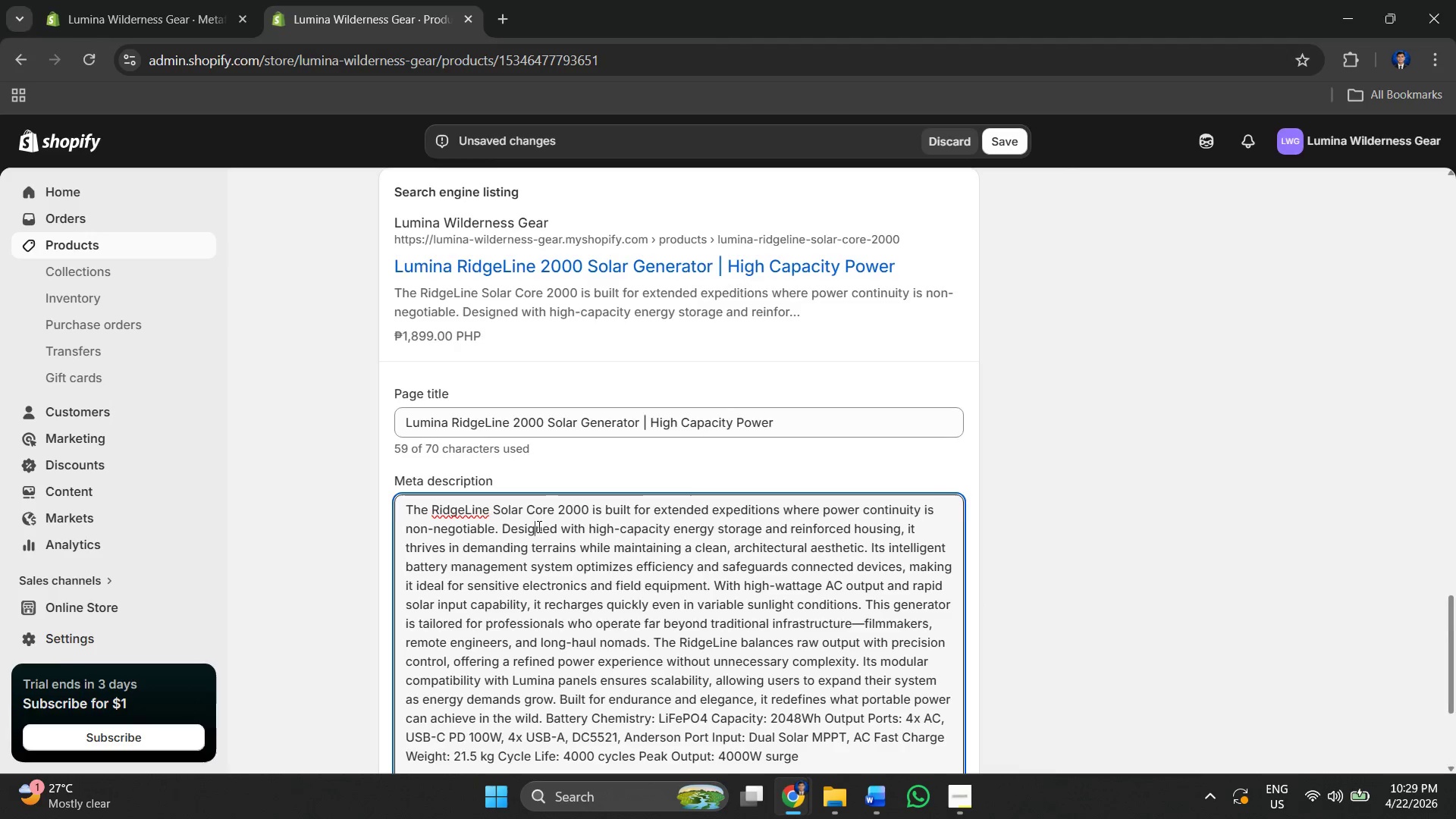 
key(Alt+Tab)
 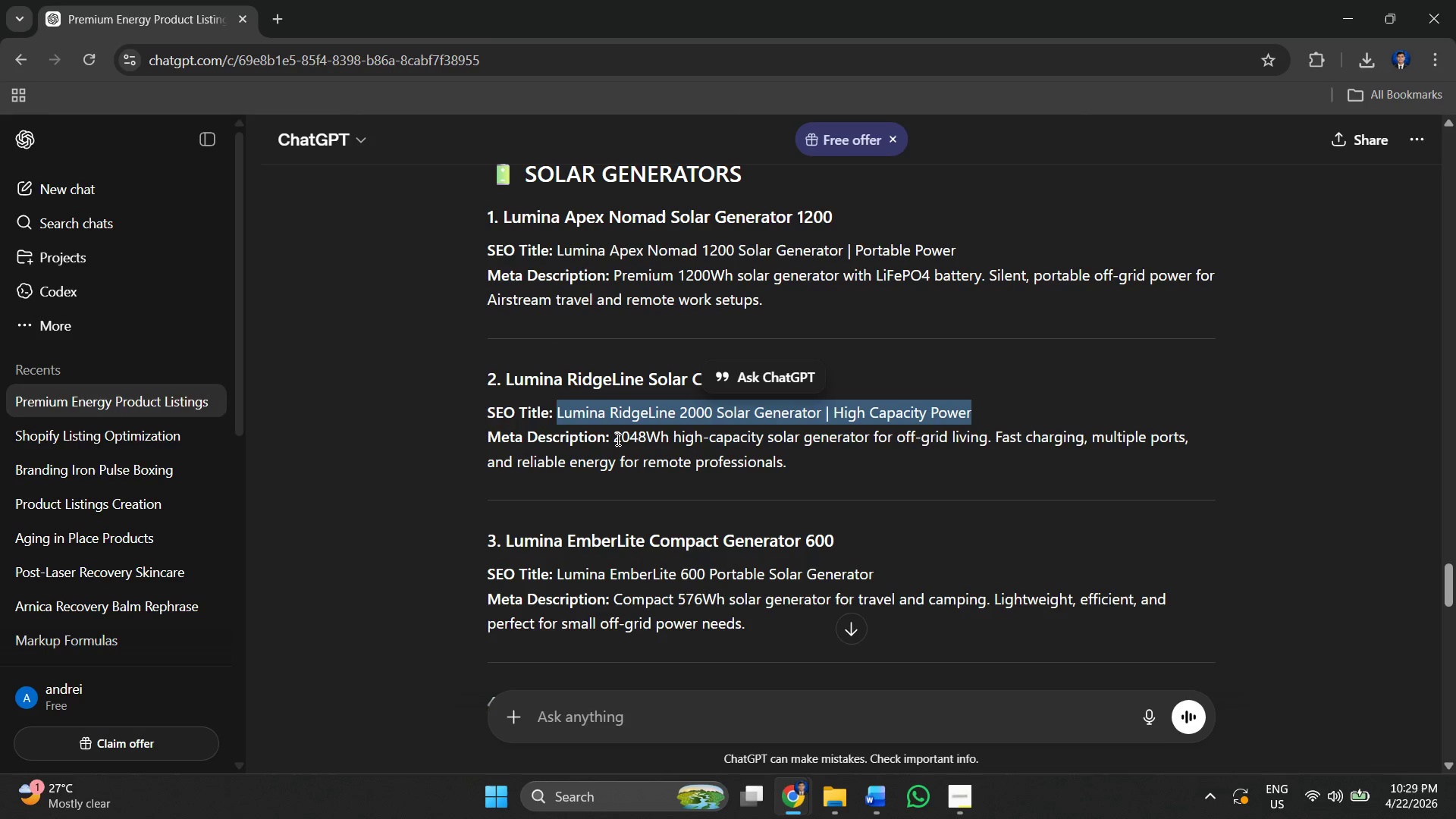 
left_click_drag(start_coordinate=[616, 438], to_coordinate=[784, 466])
 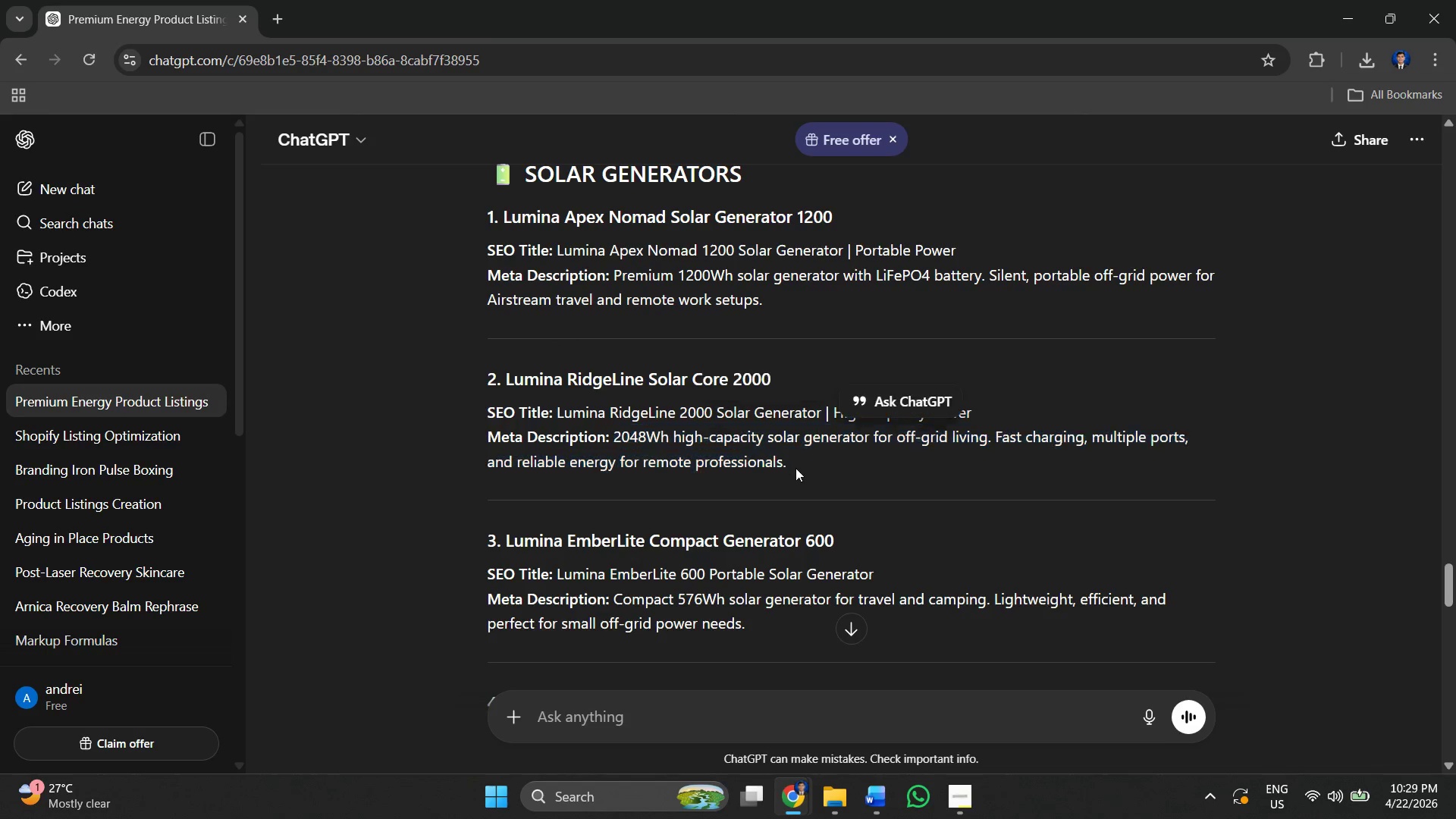 
left_click_drag(start_coordinate=[793, 467], to_coordinate=[804, 471])
 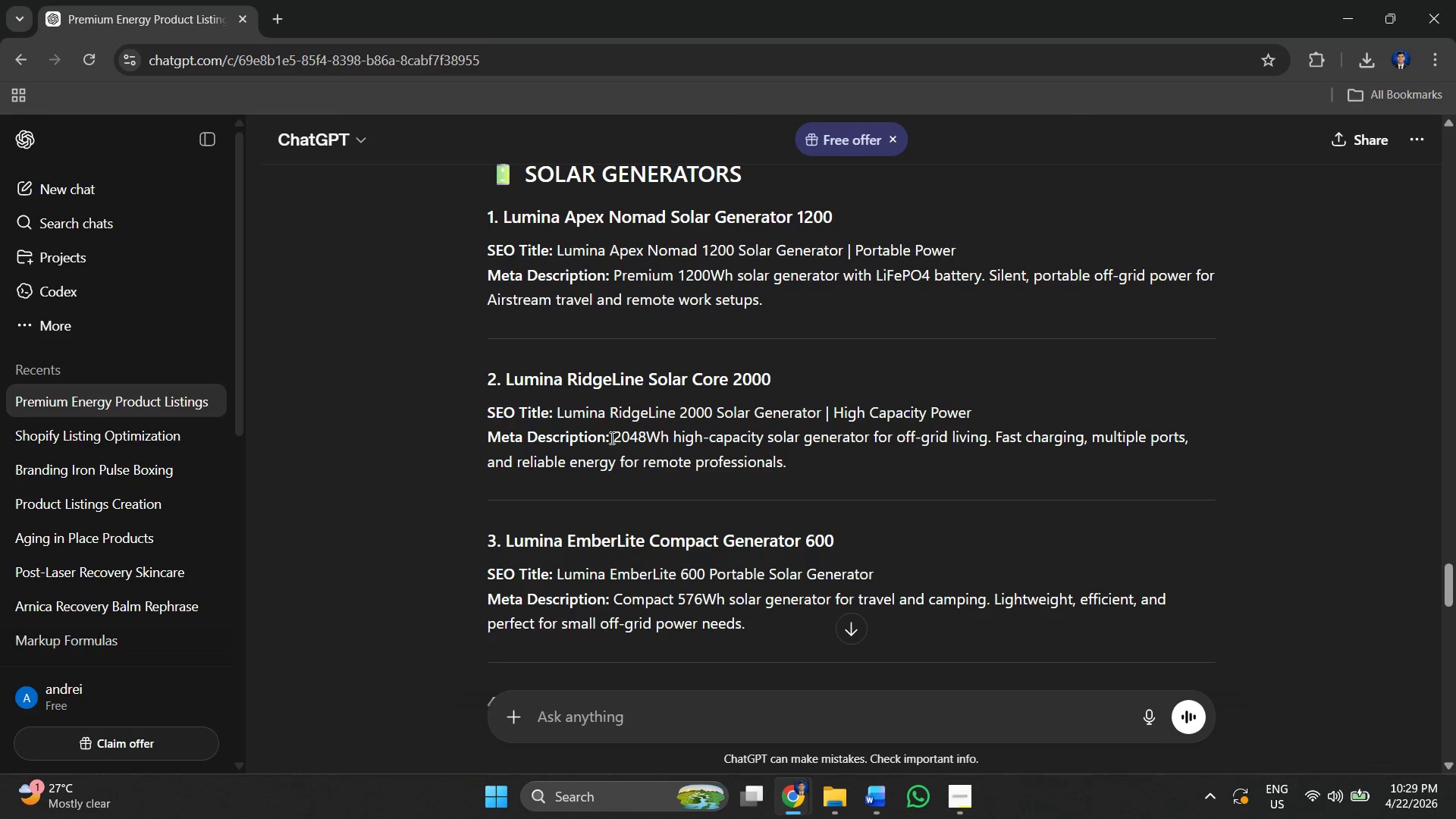 
left_click_drag(start_coordinate=[615, 436], to_coordinate=[787, 459])
 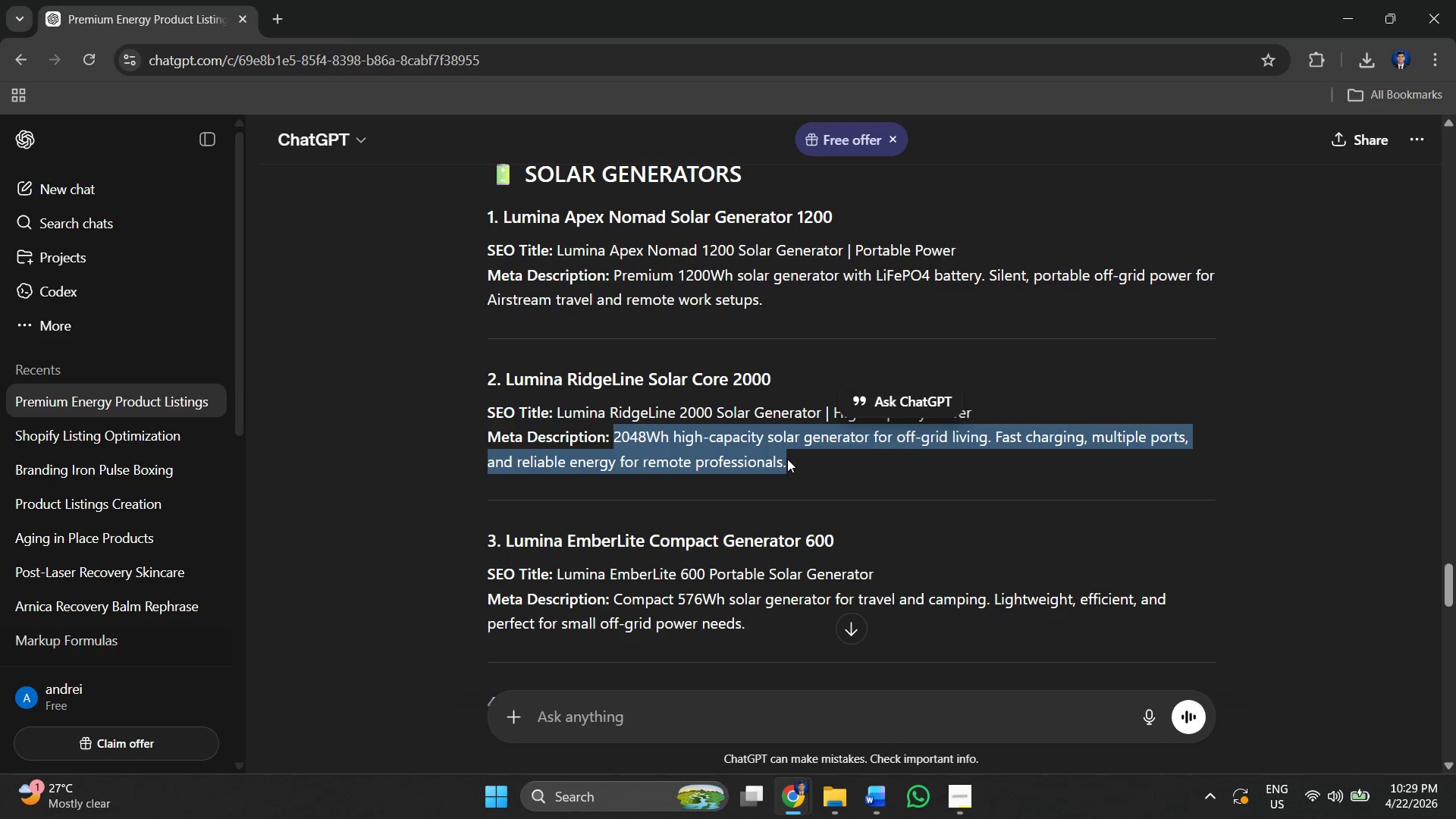 
key(Control+ControlLeft)
 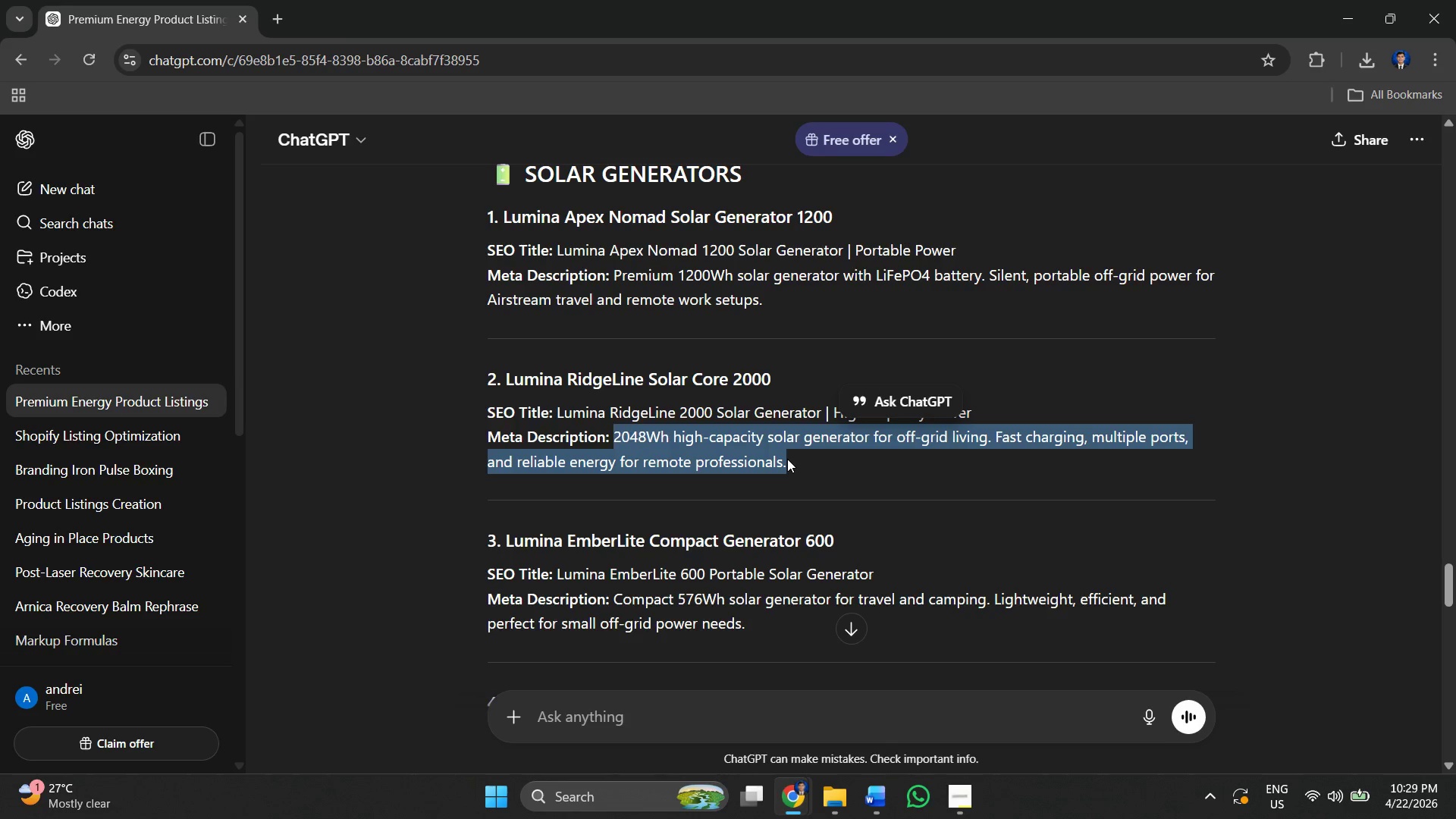 
key(Control+C)
 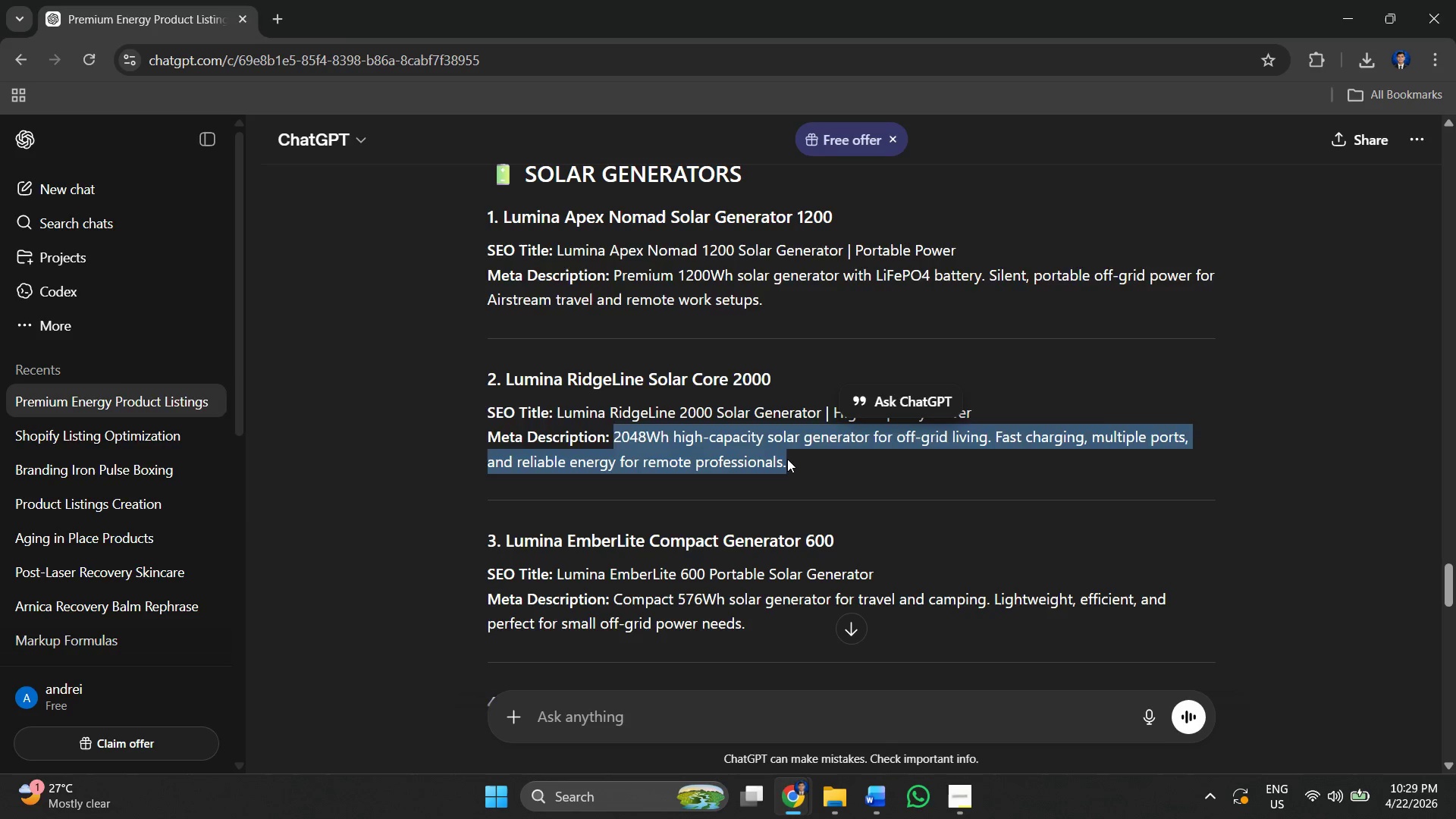 
key(Alt+AltLeft)
 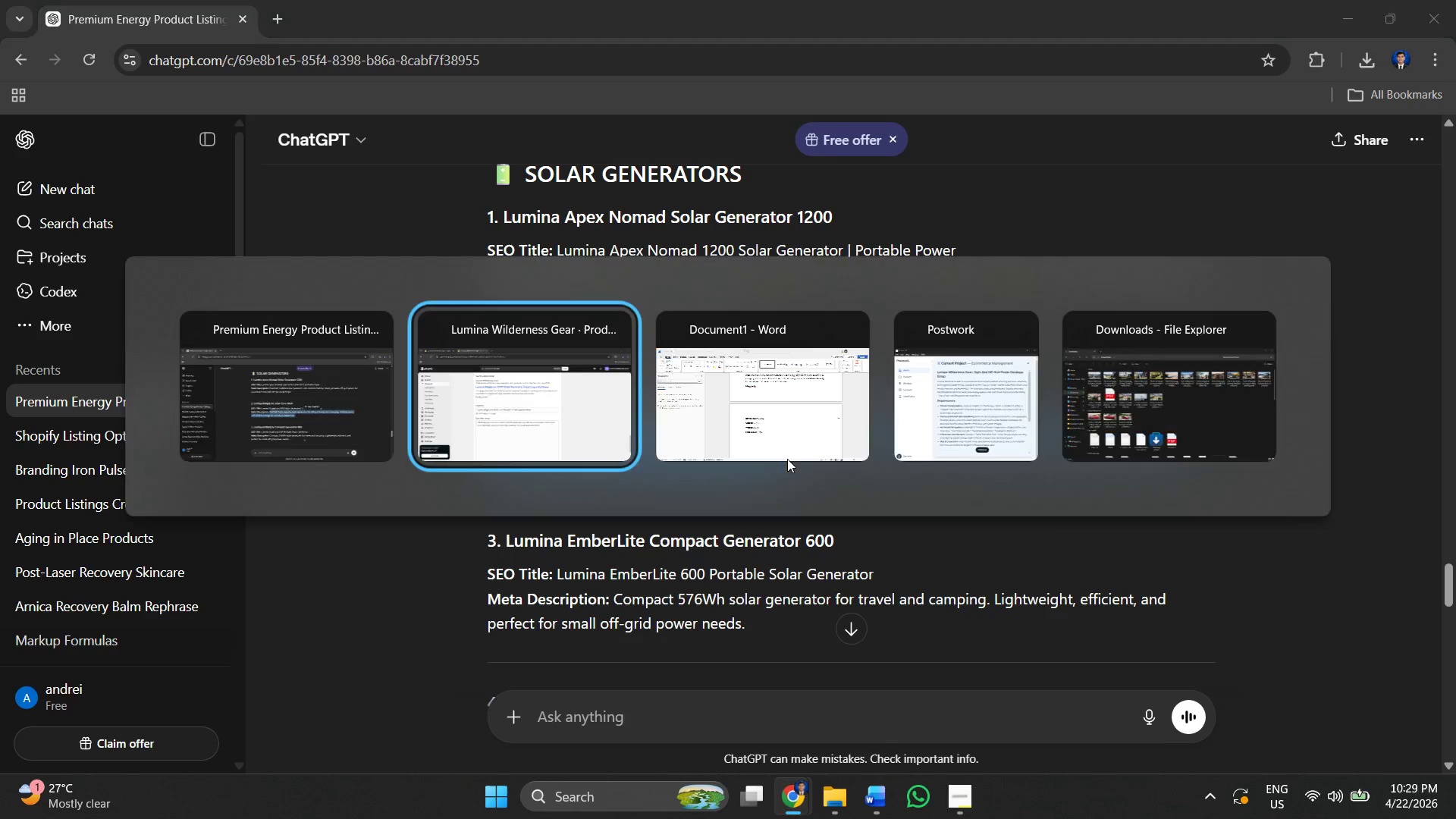 
key(Alt+Tab)
 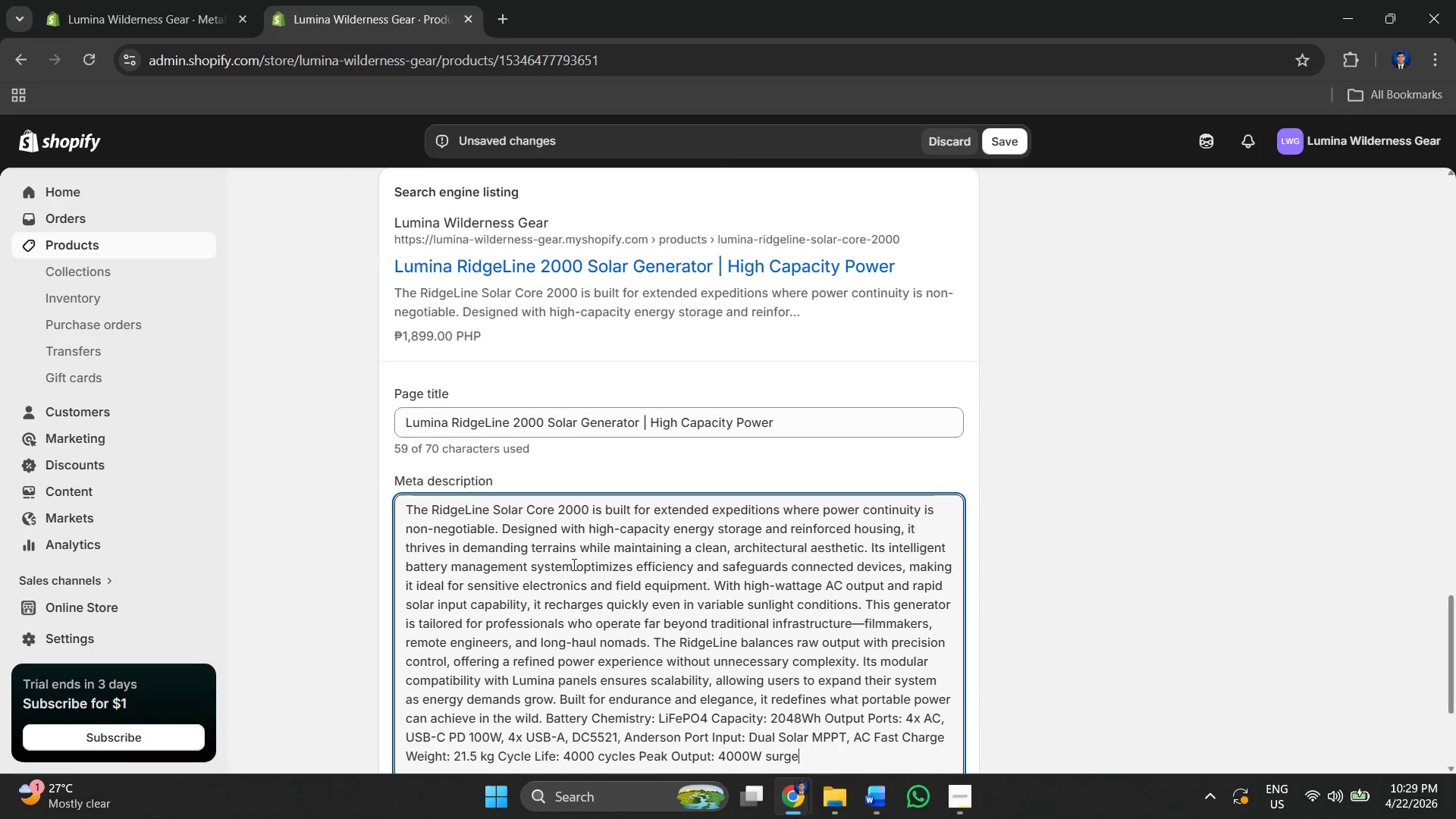 
left_click([533, 561])
 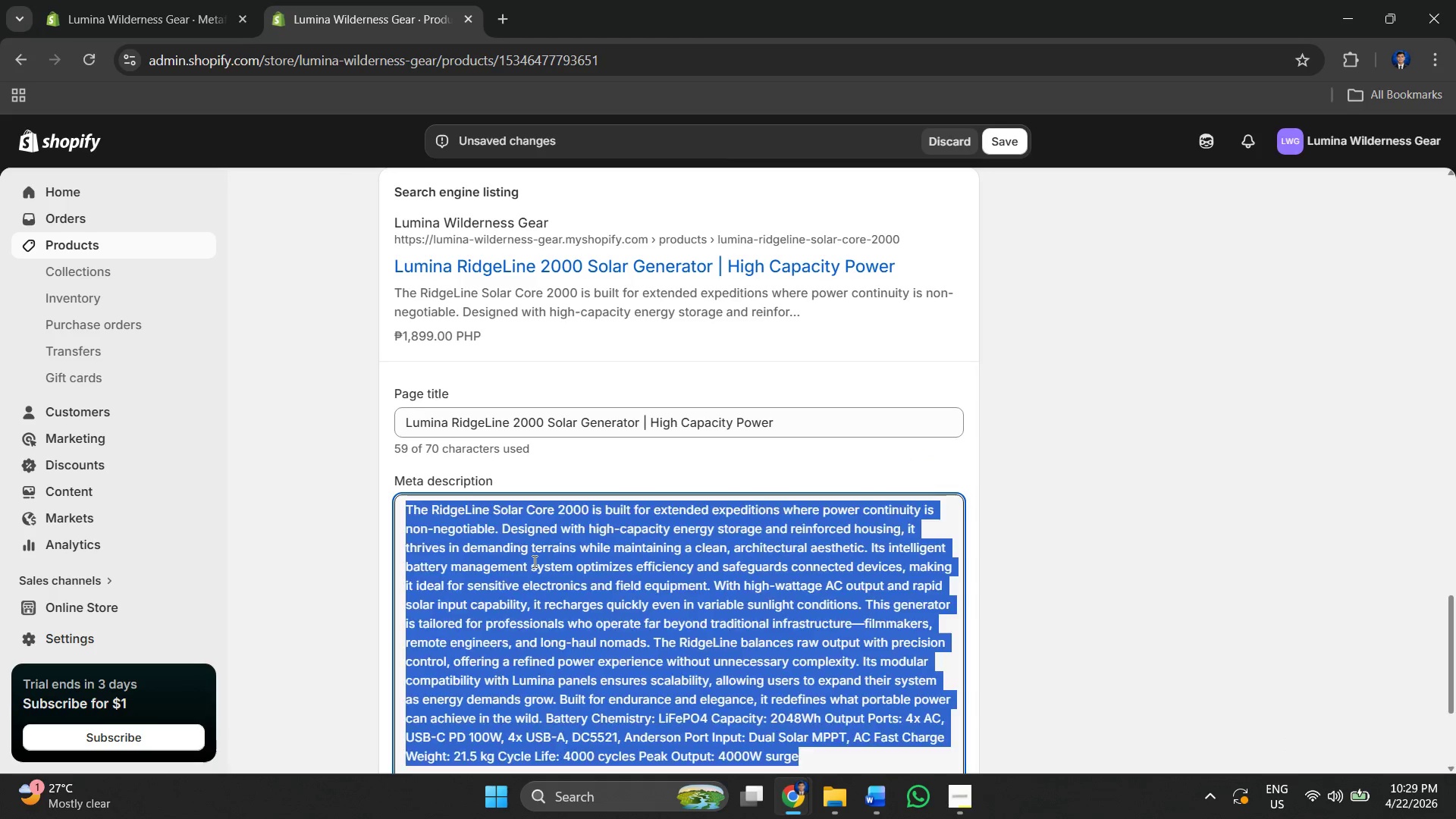 
key(Control+A)
 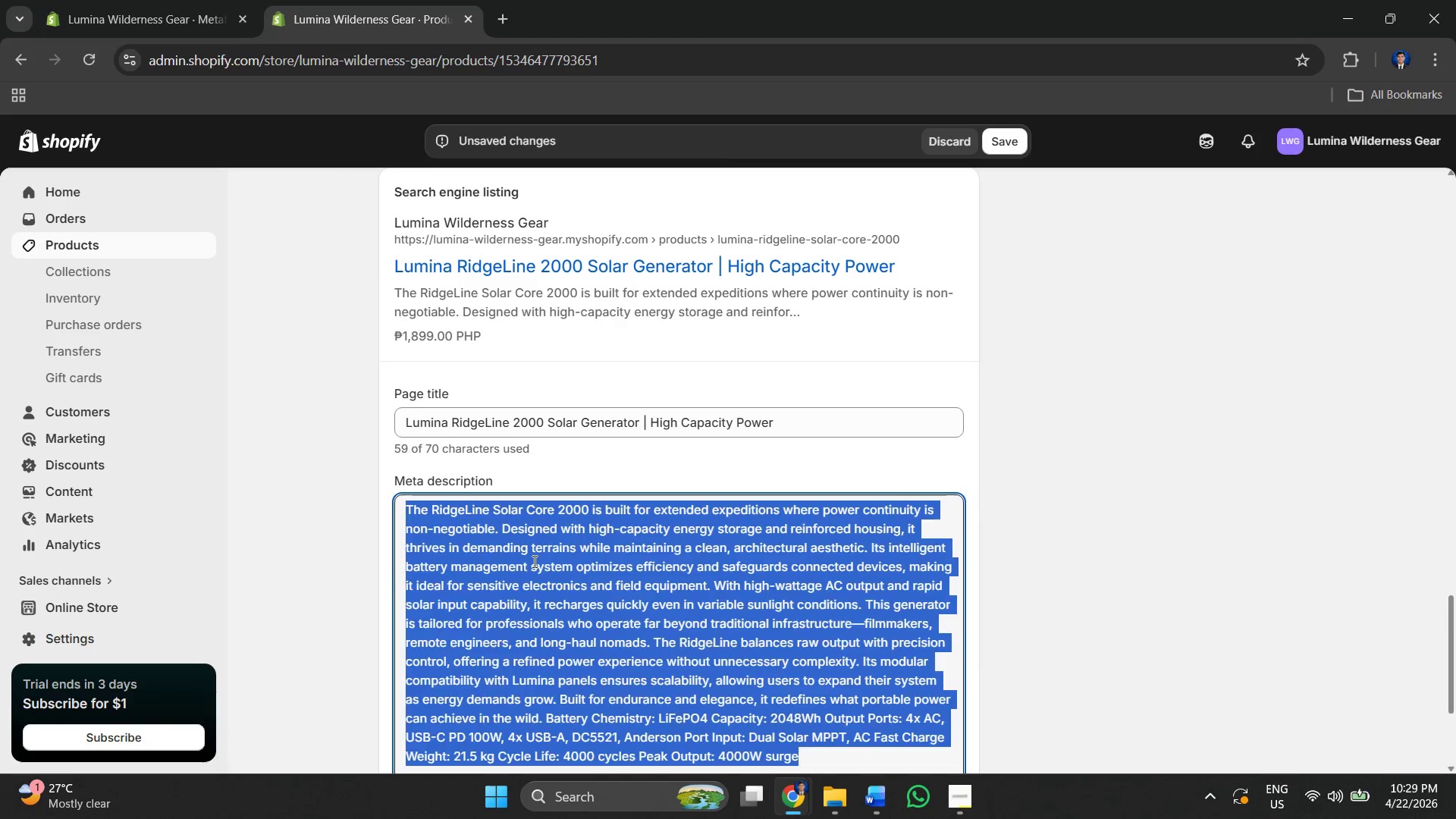 
key(Control+V)
 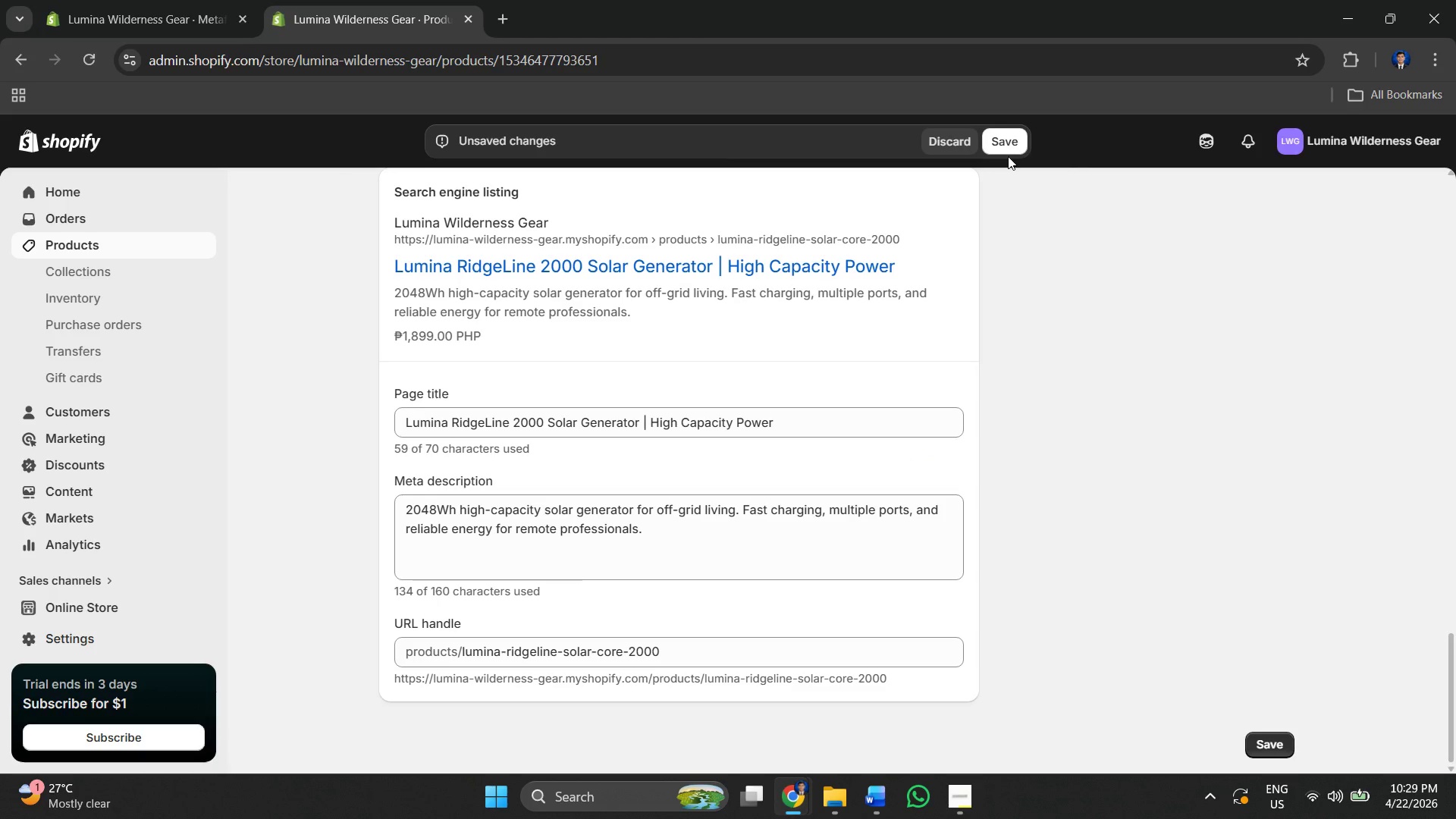 
left_click([1008, 149])